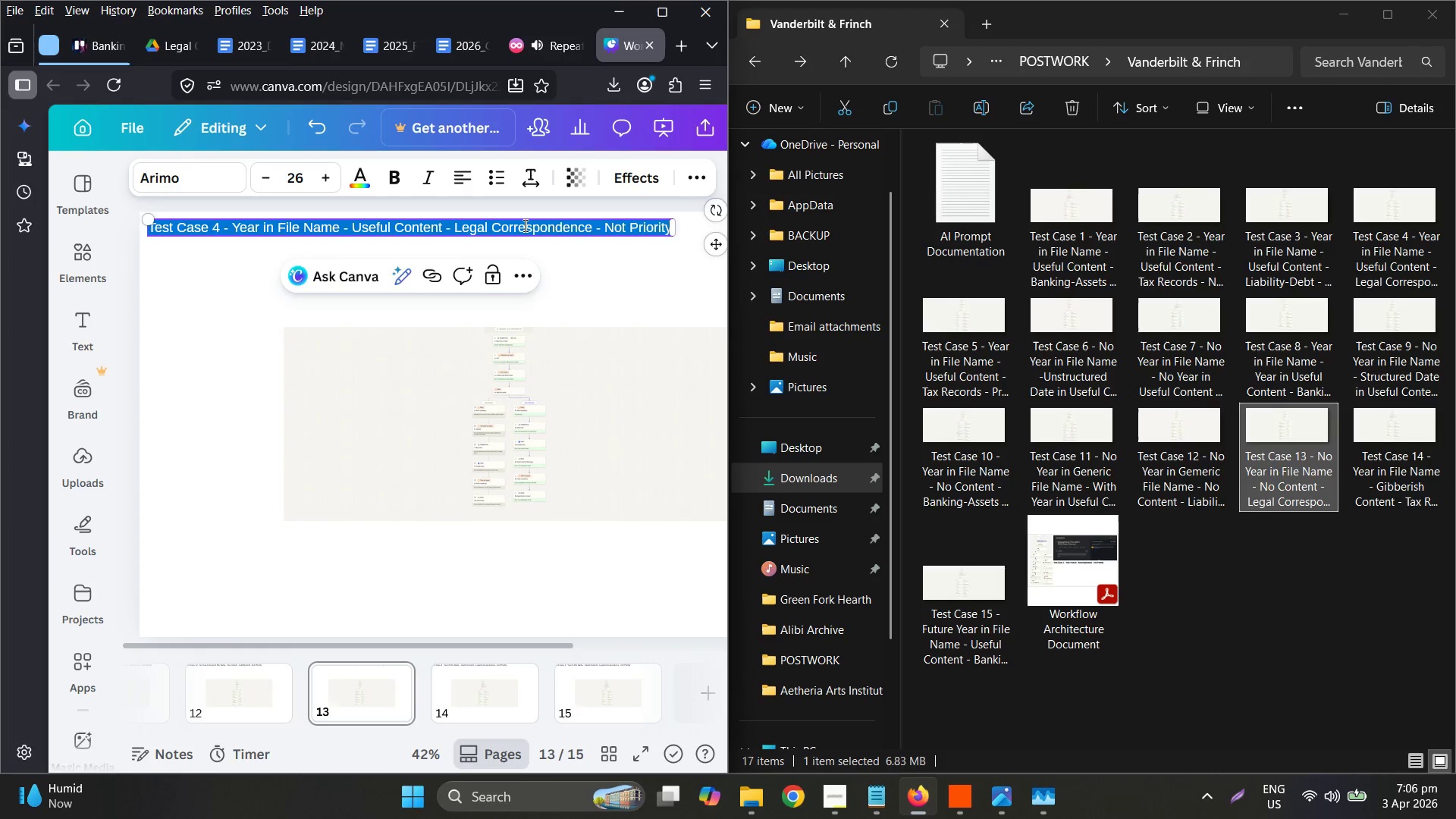 
key(Control+V)
 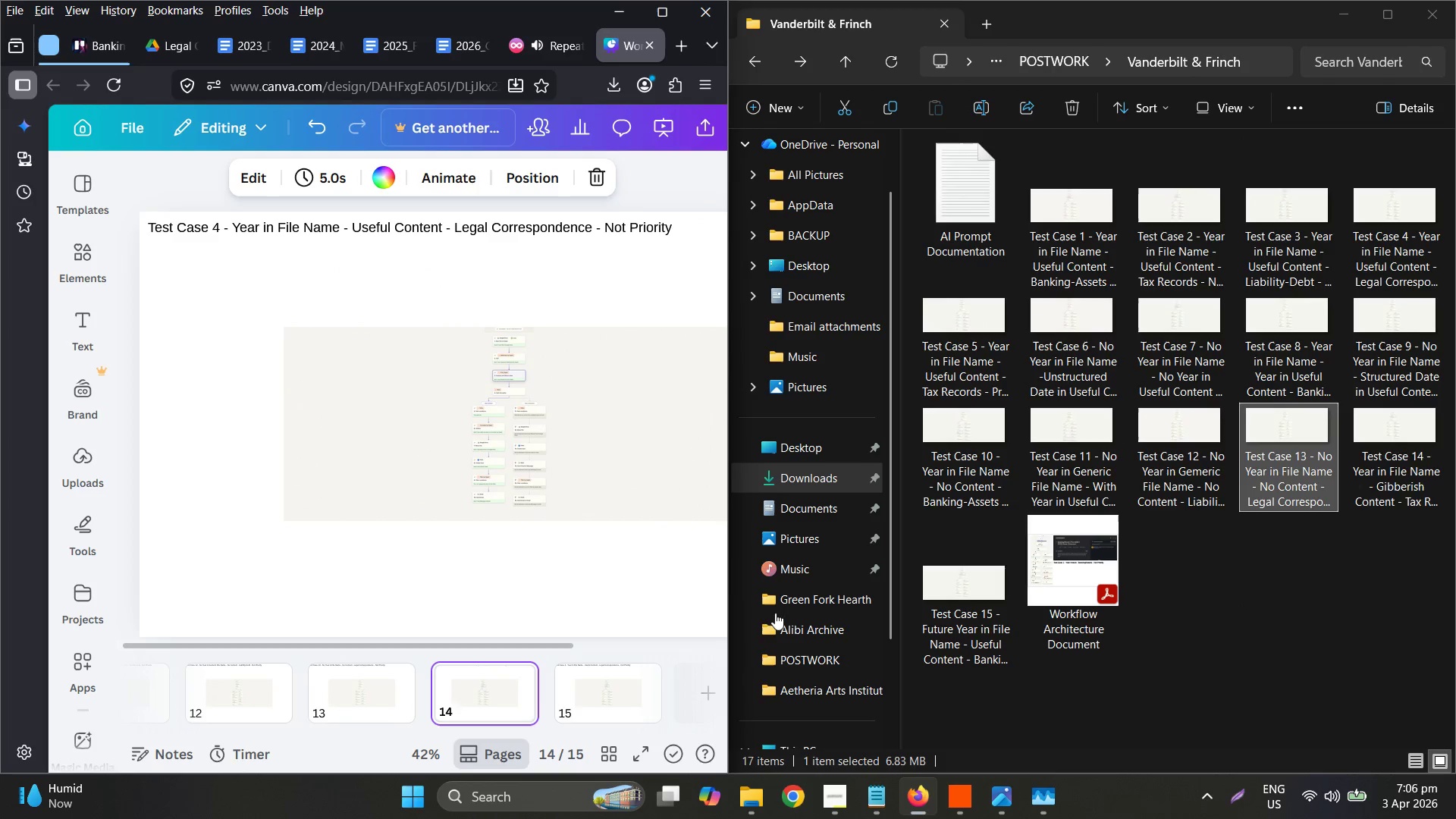 
left_click([1368, 457])
 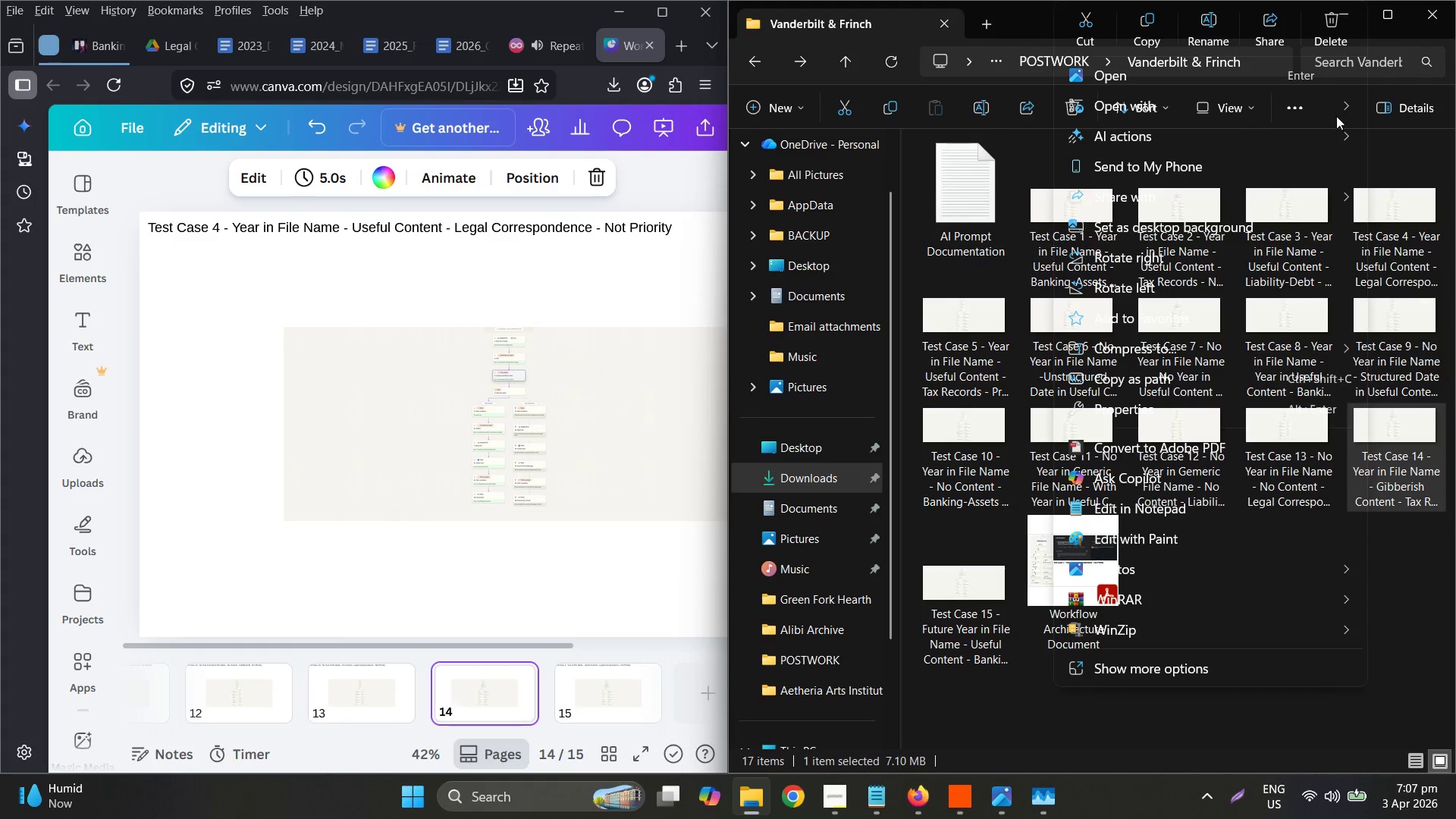 
left_click([1178, 27])
 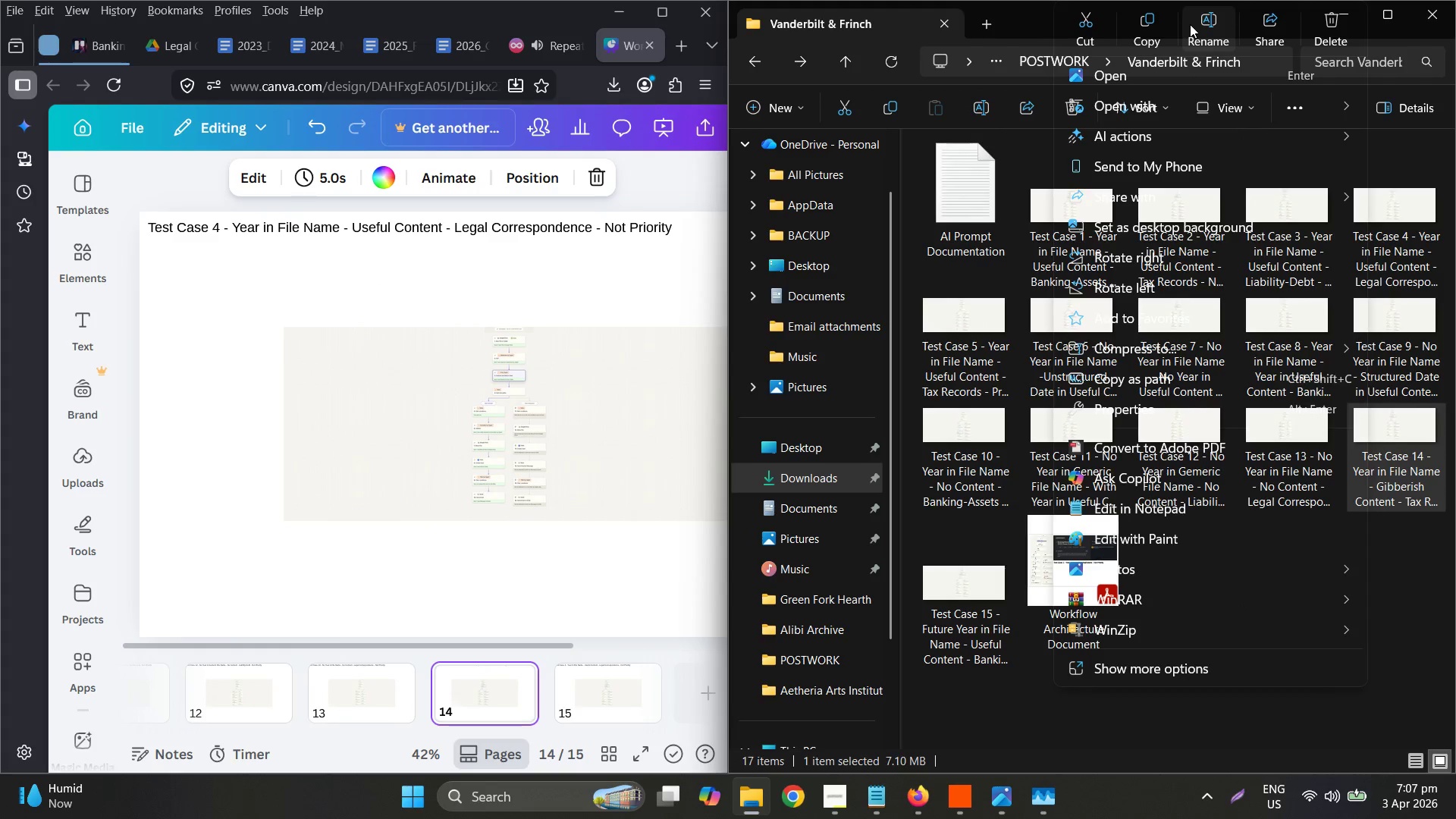 
left_click([1190, 24])
 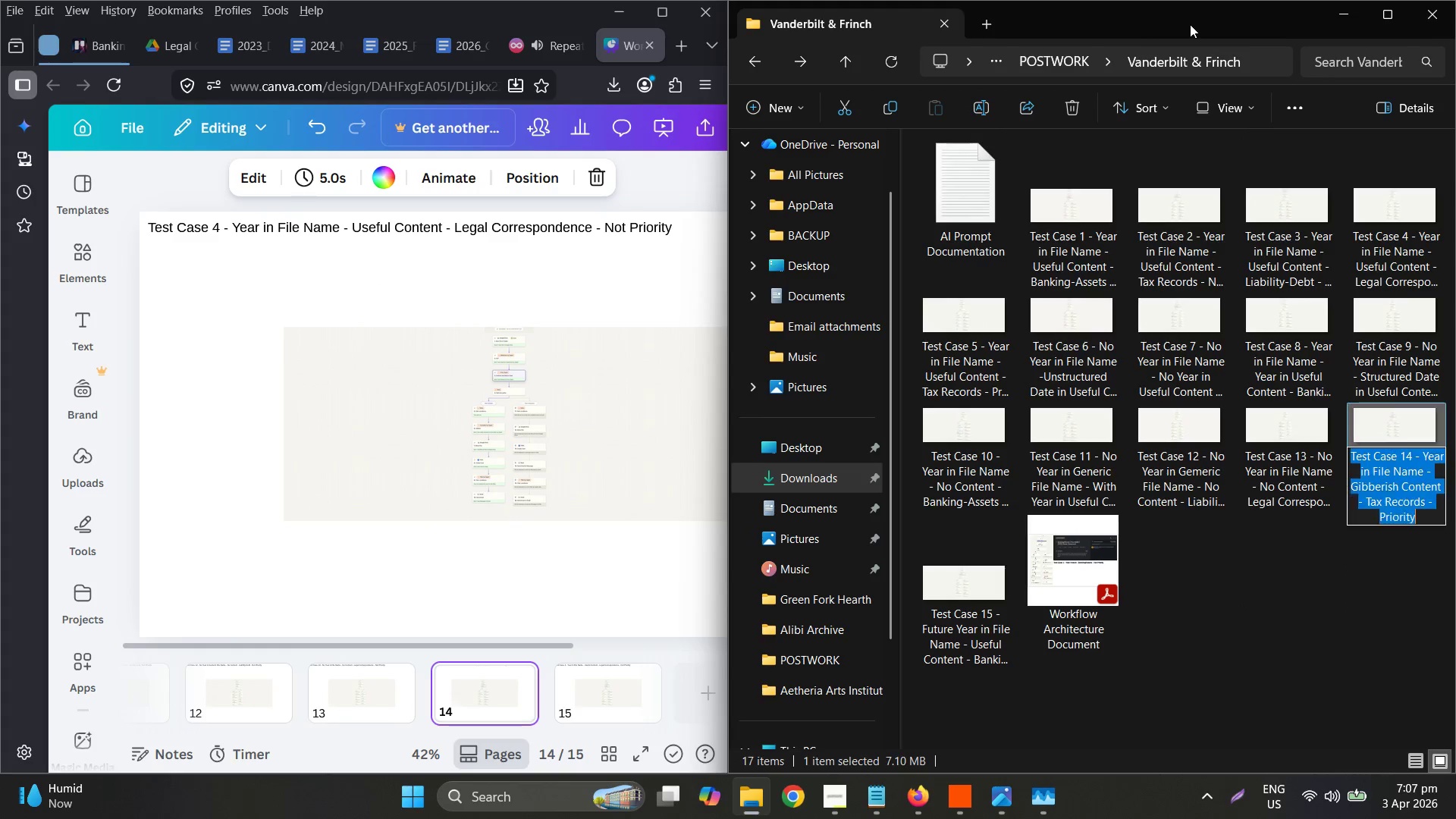 
key(Control+ControlLeft)
 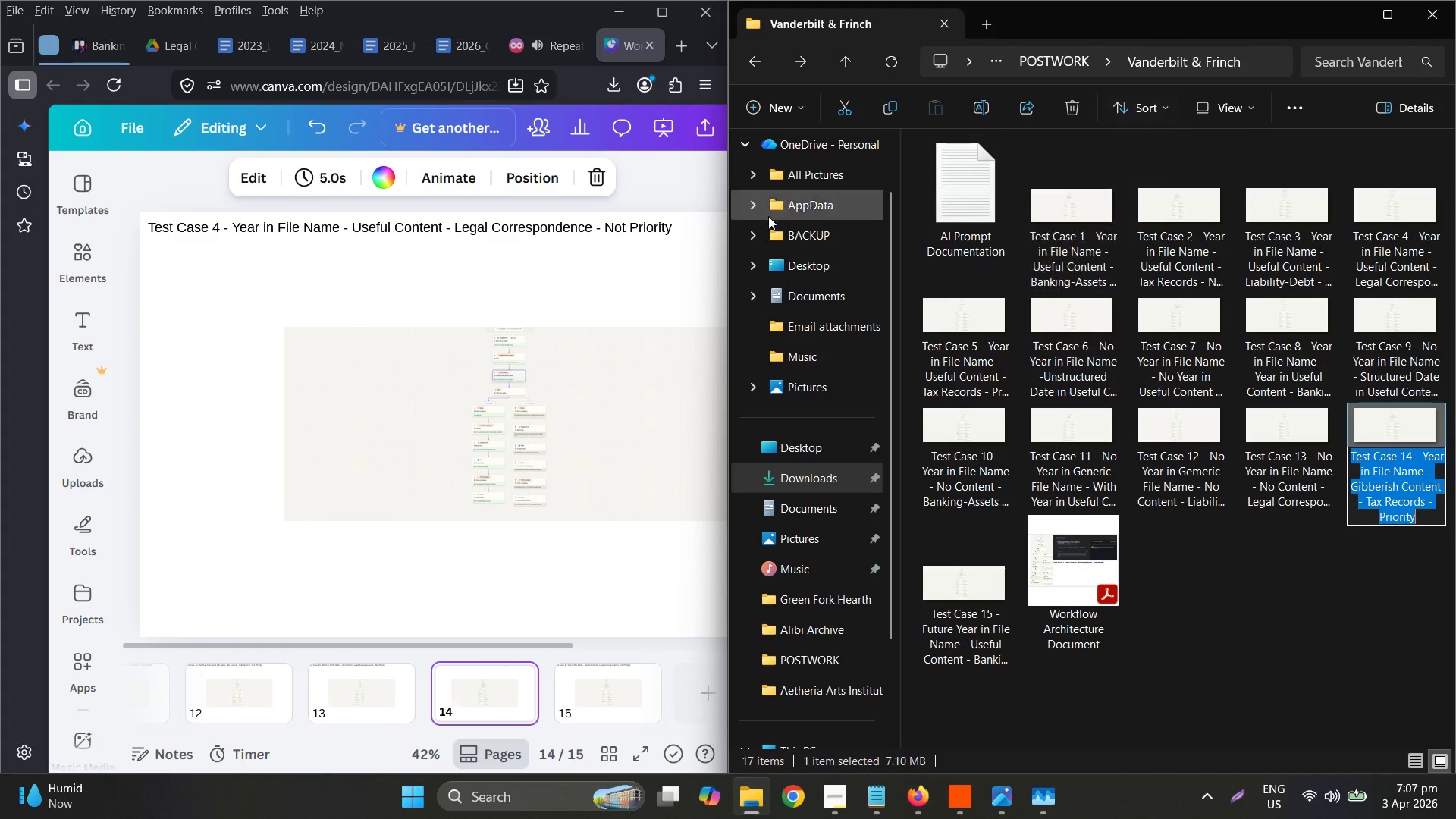 
key(Control+C)
 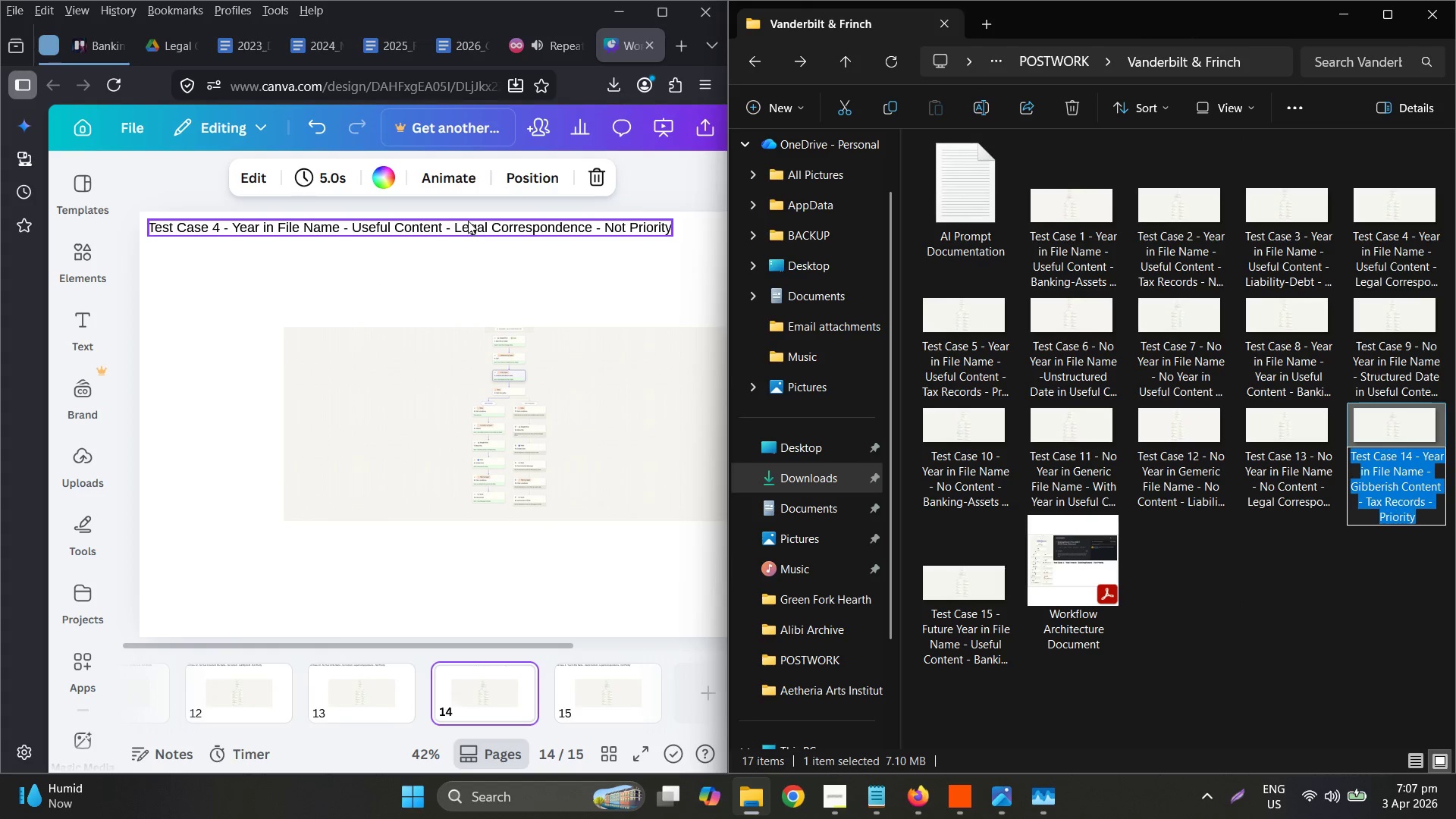 
double_click([468, 220])
 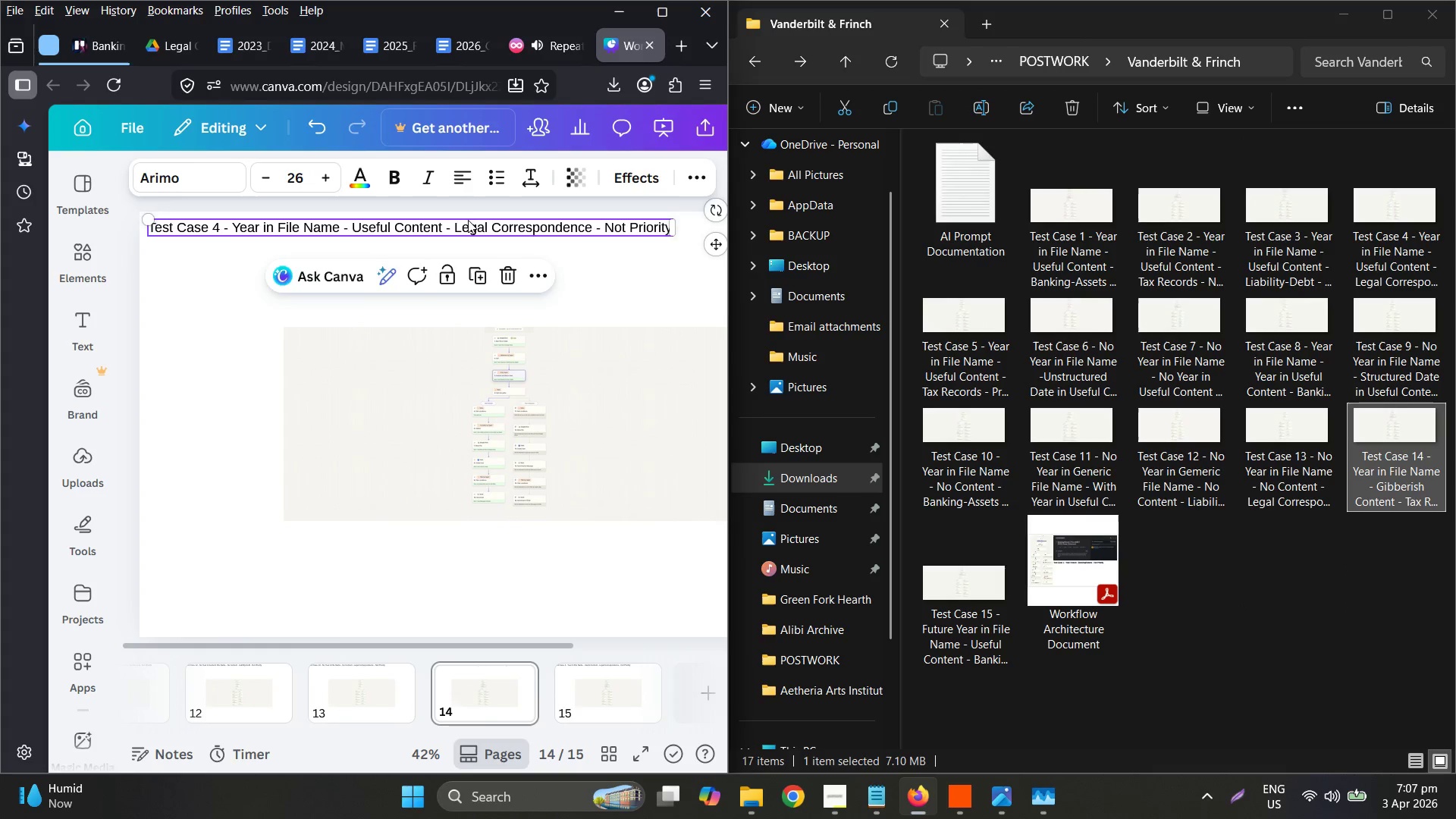 
triple_click([468, 220])
 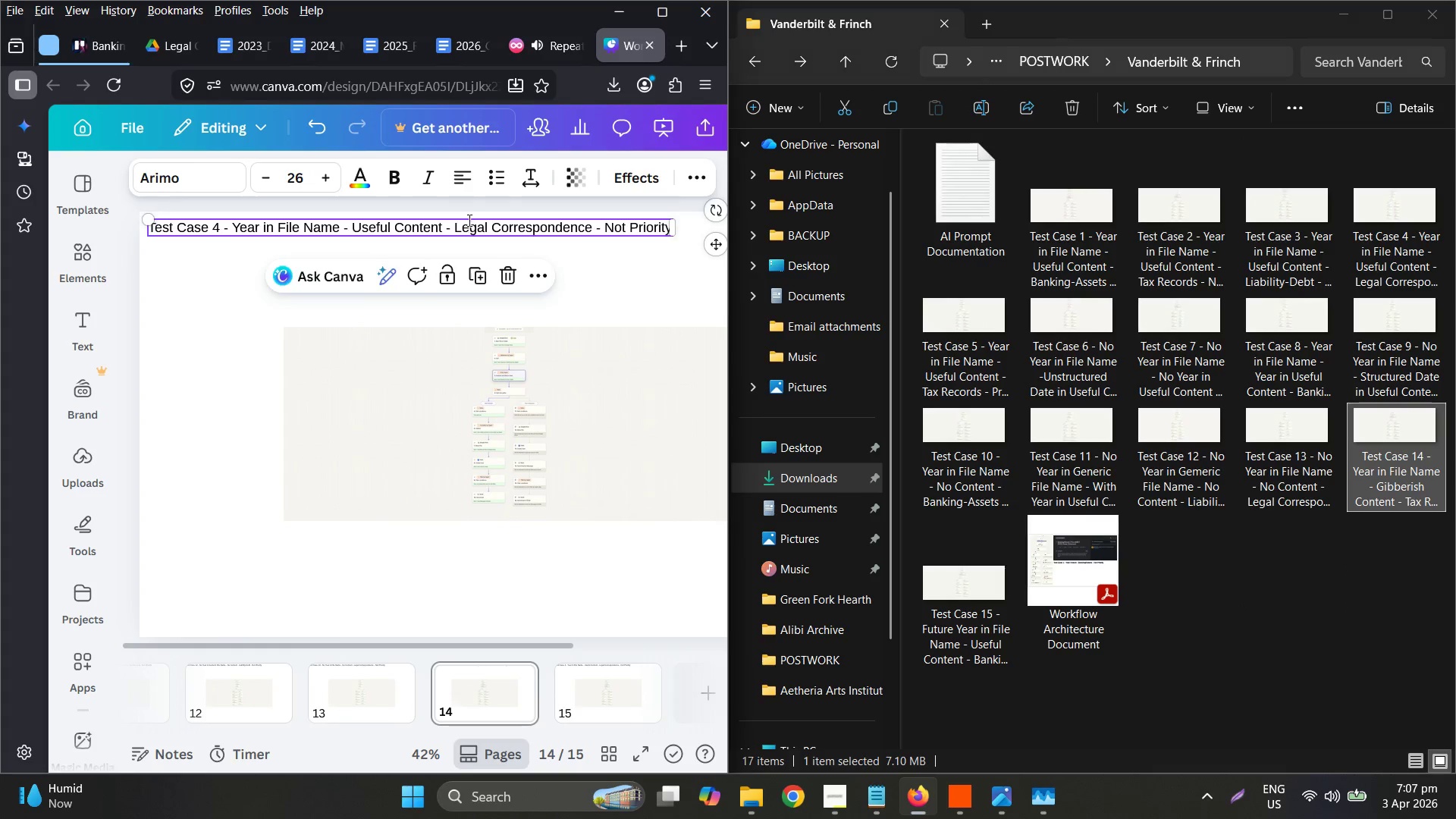 
key(Control+ControlLeft)
 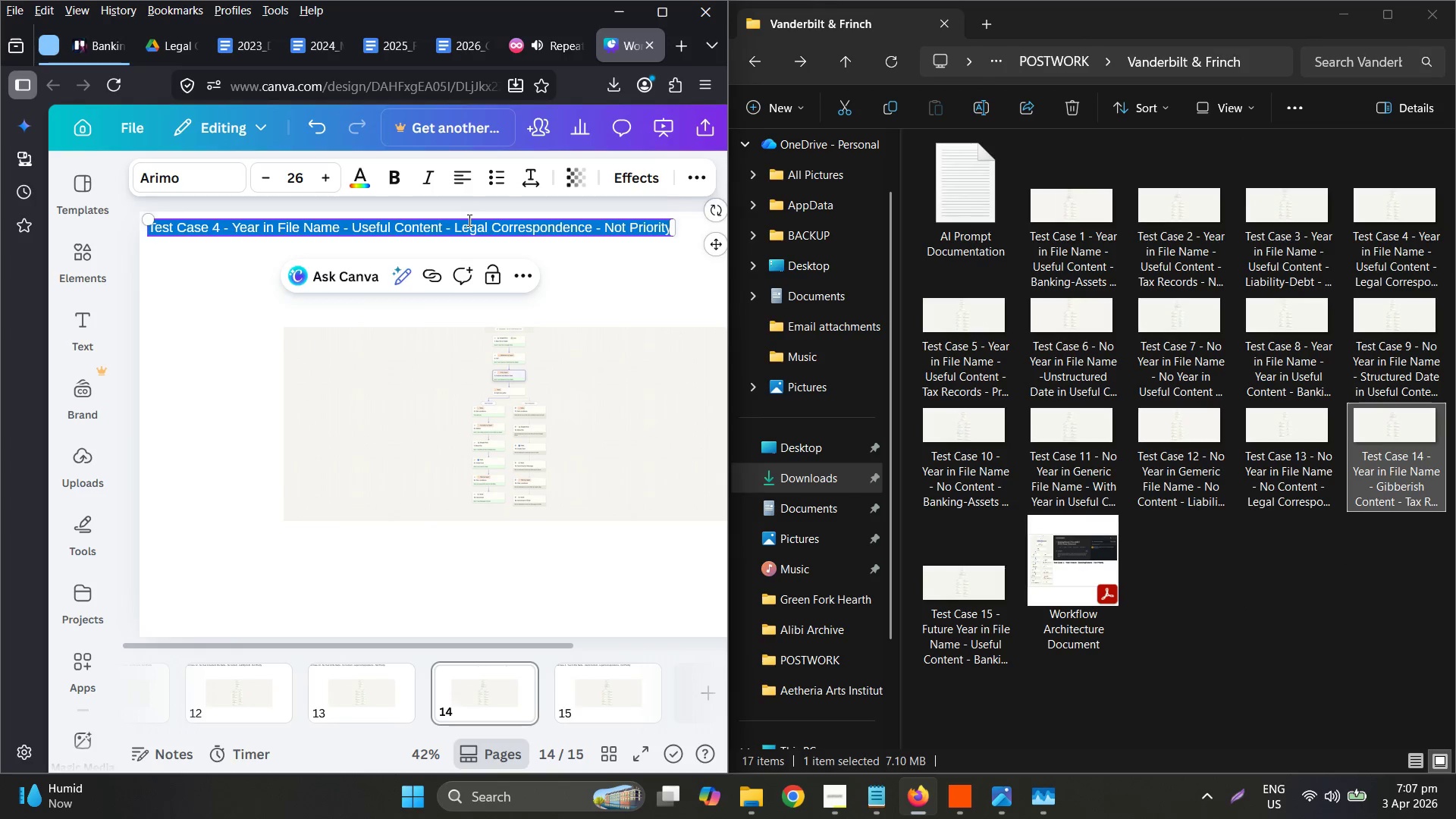 
key(Control+V)
 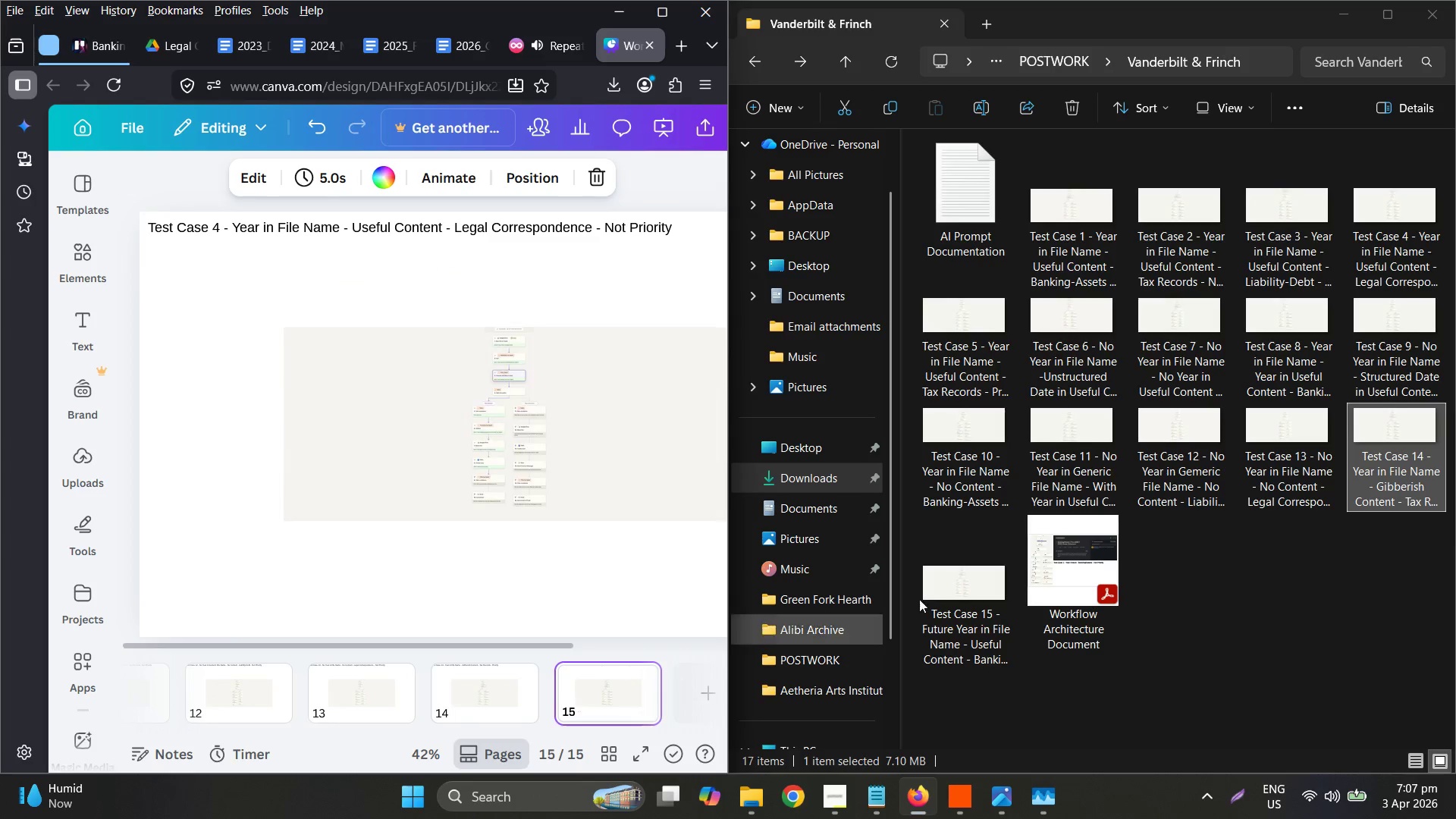 
left_click([967, 554])
 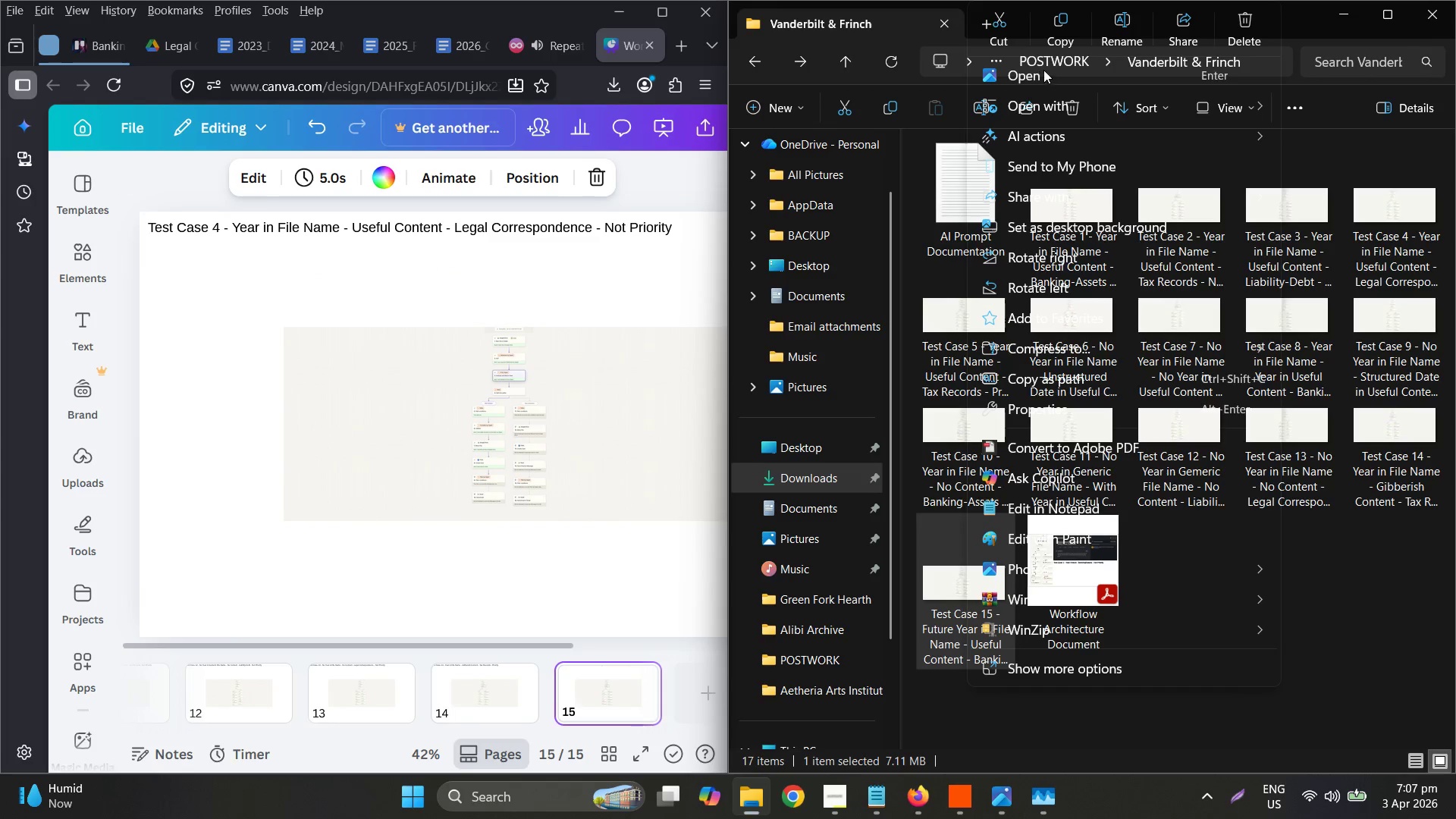 
left_click([1115, 33])
 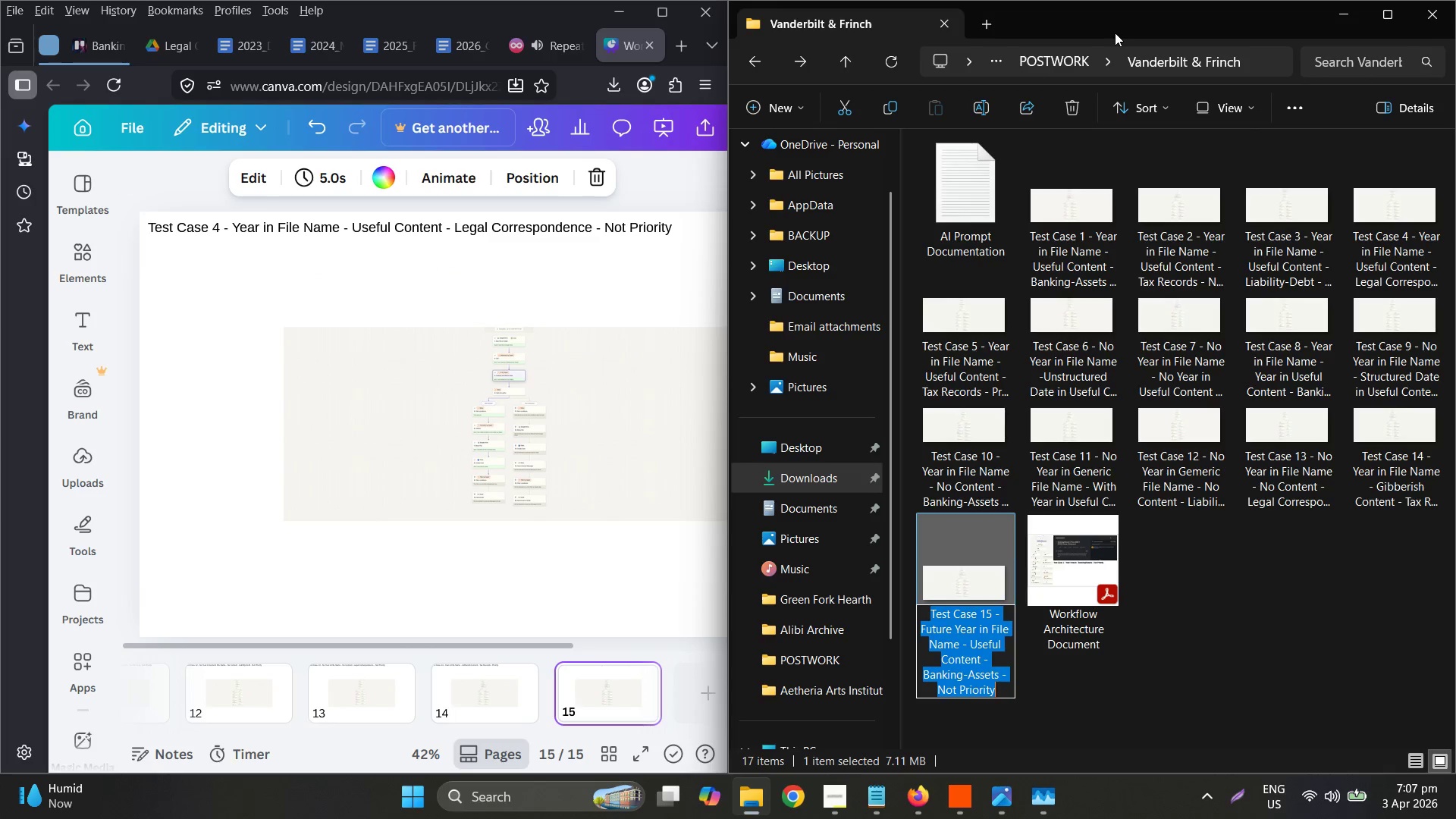 
key(Control+C)
 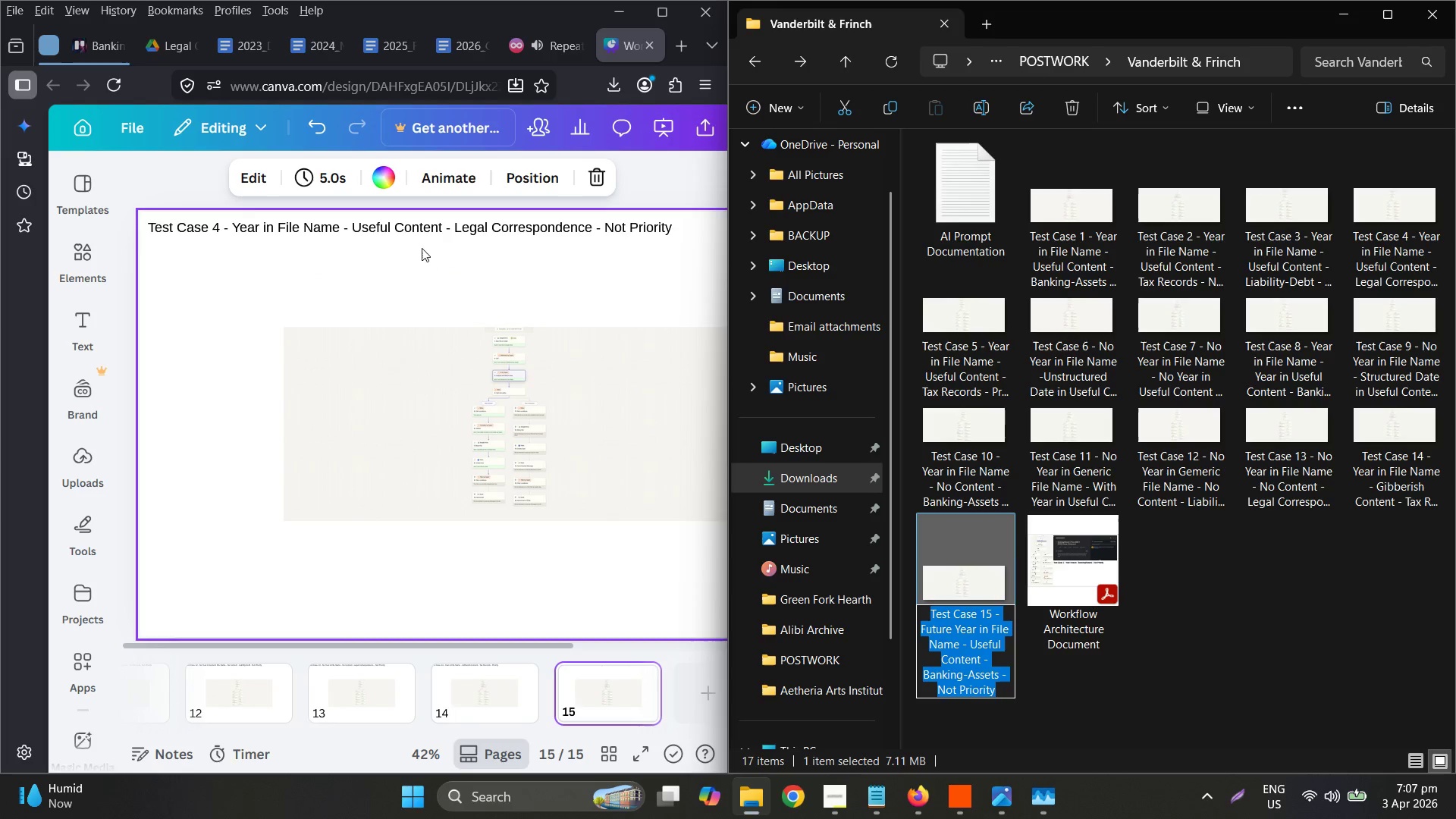 
left_click([411, 230])
 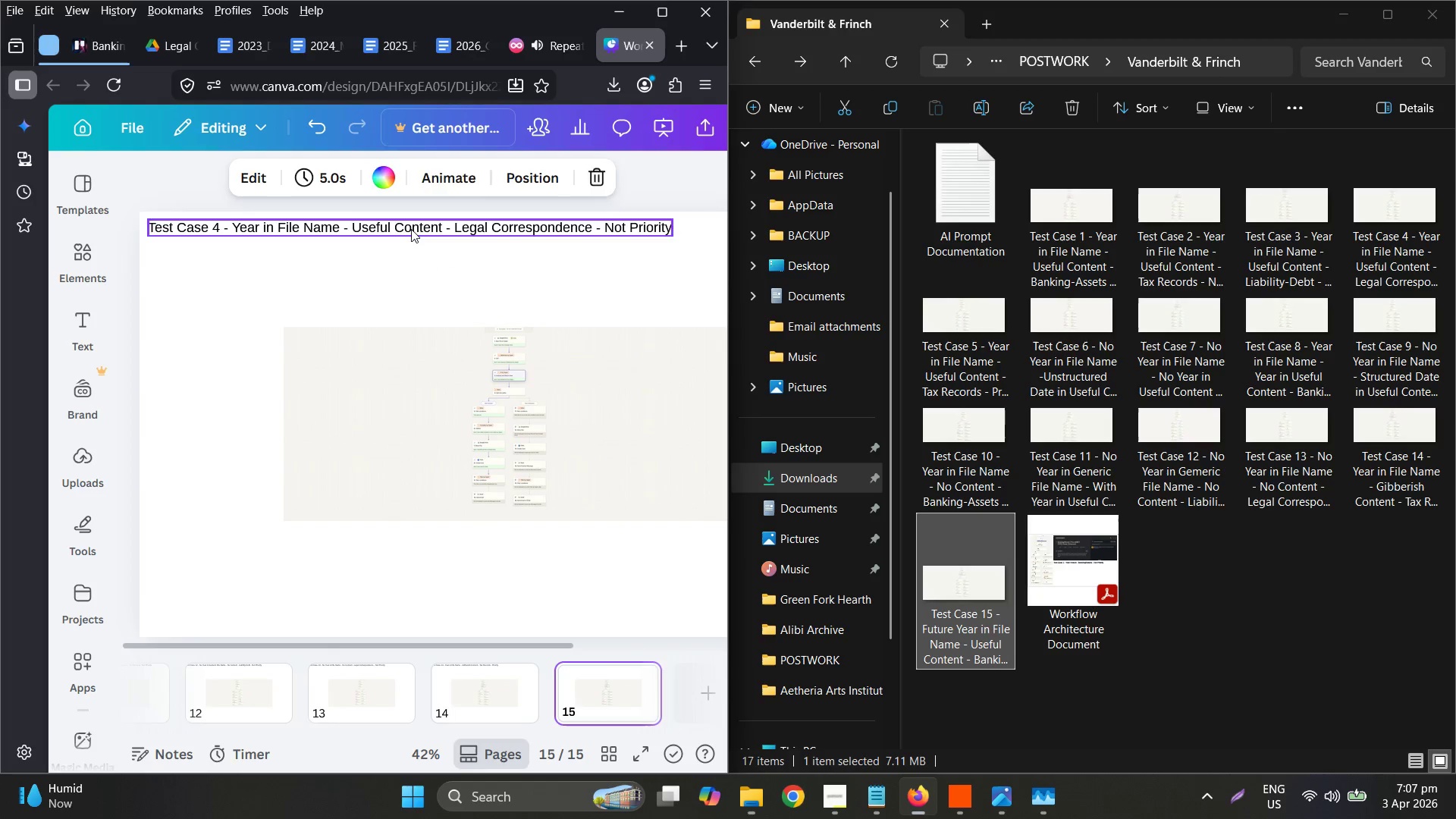 
triple_click([411, 229])
 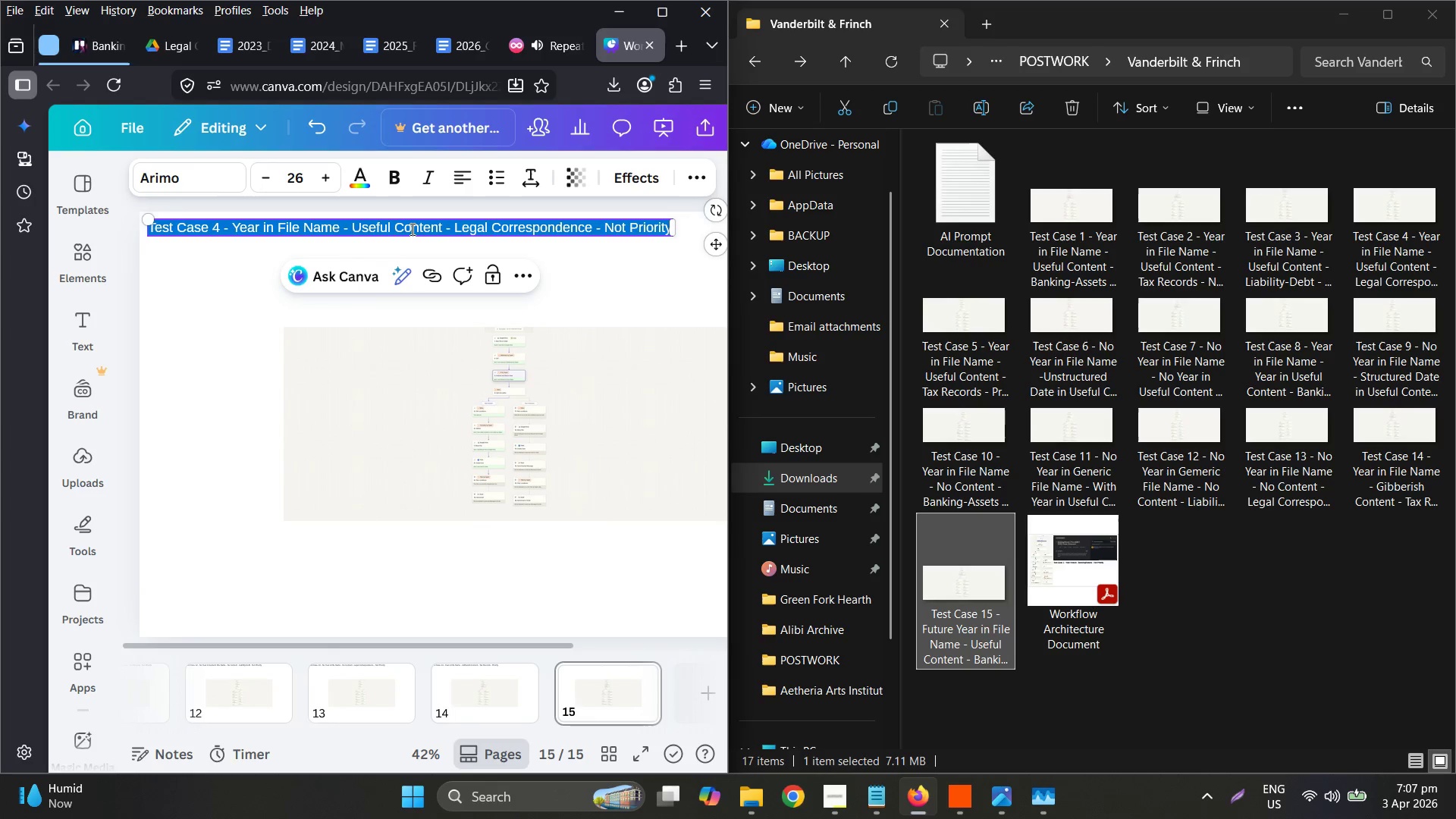 
key(Control+ControlLeft)
 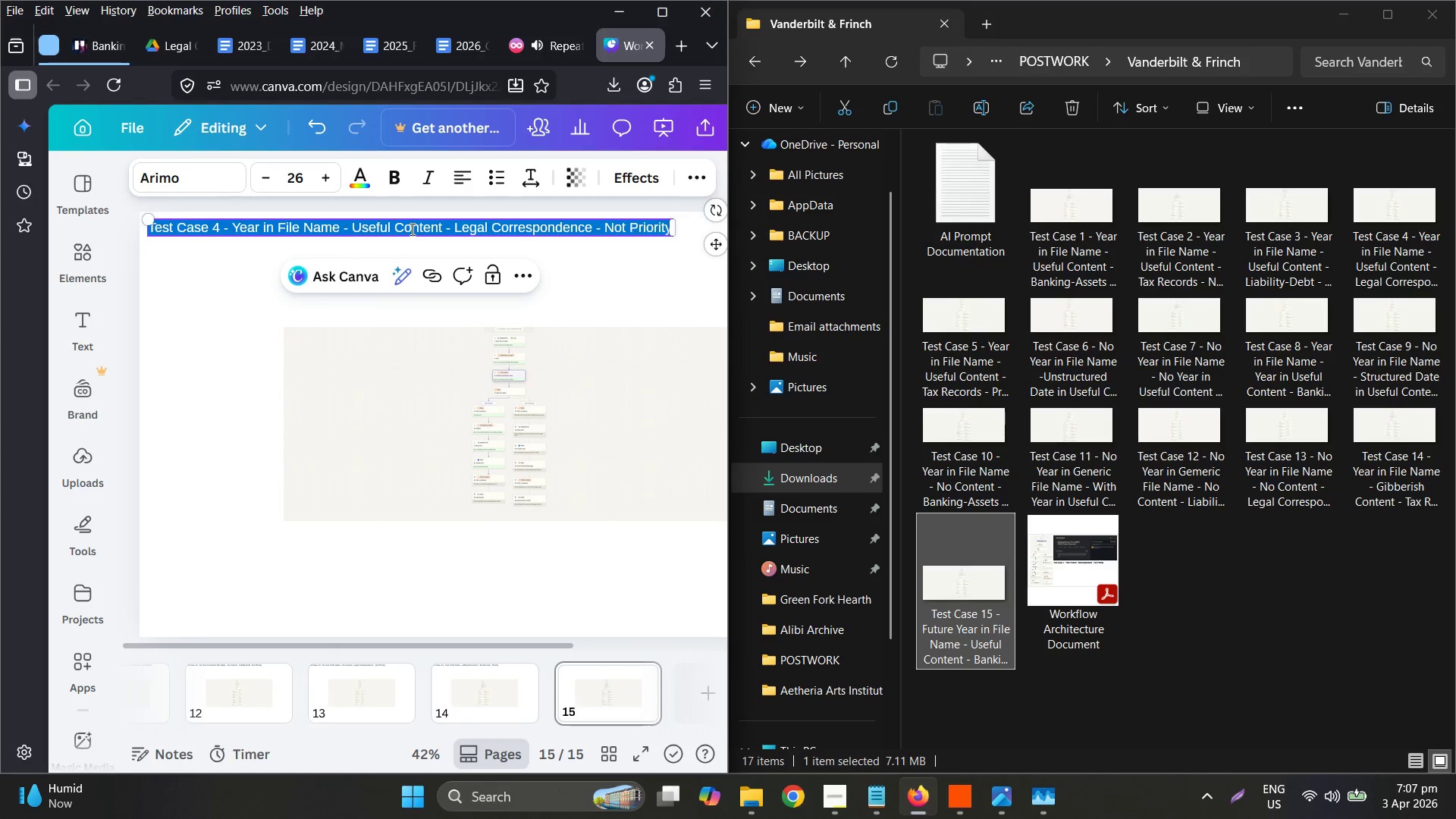 
key(Control+V)
 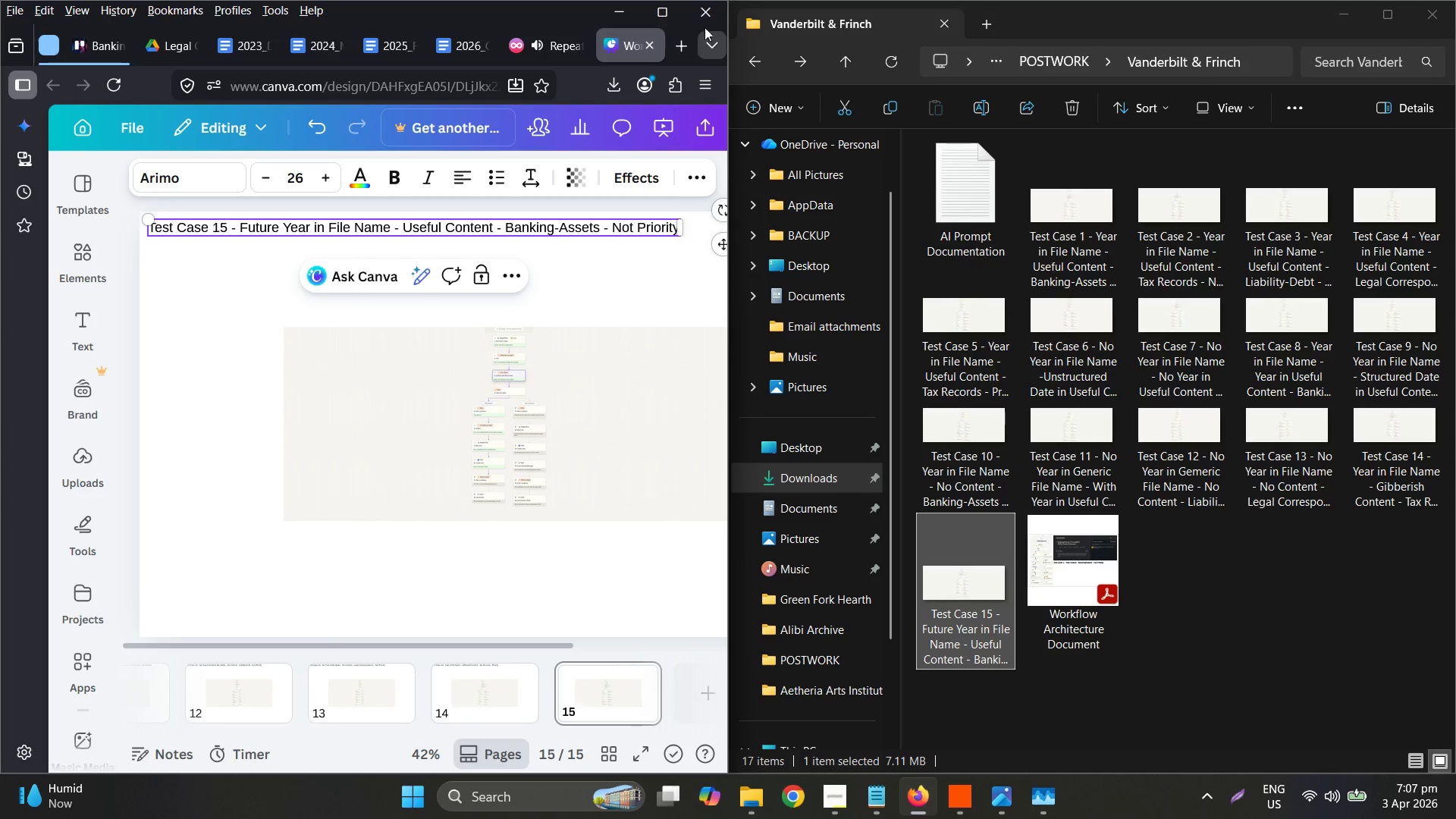 
left_click([666, 6])
 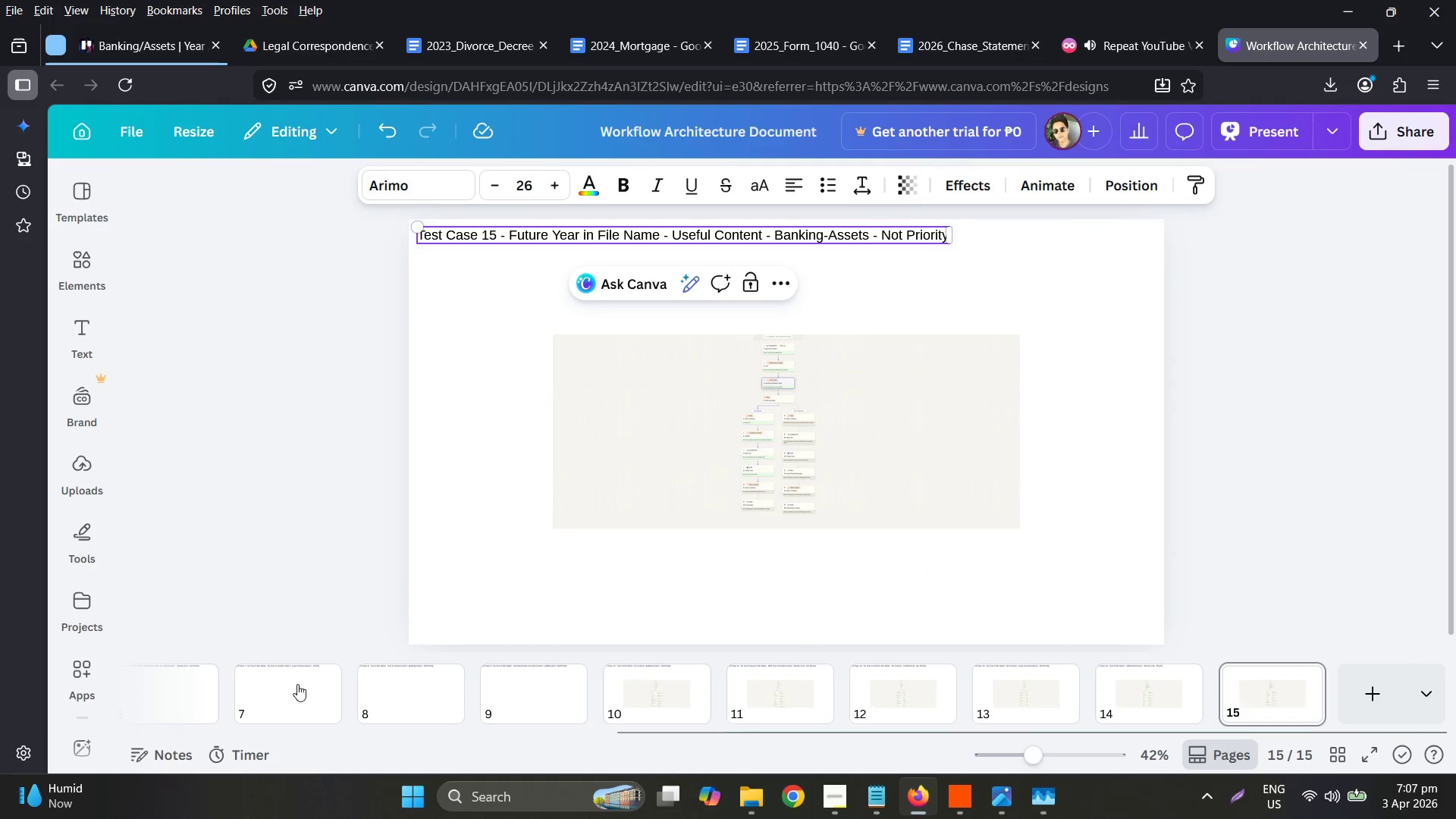 
left_click([177, 695])
 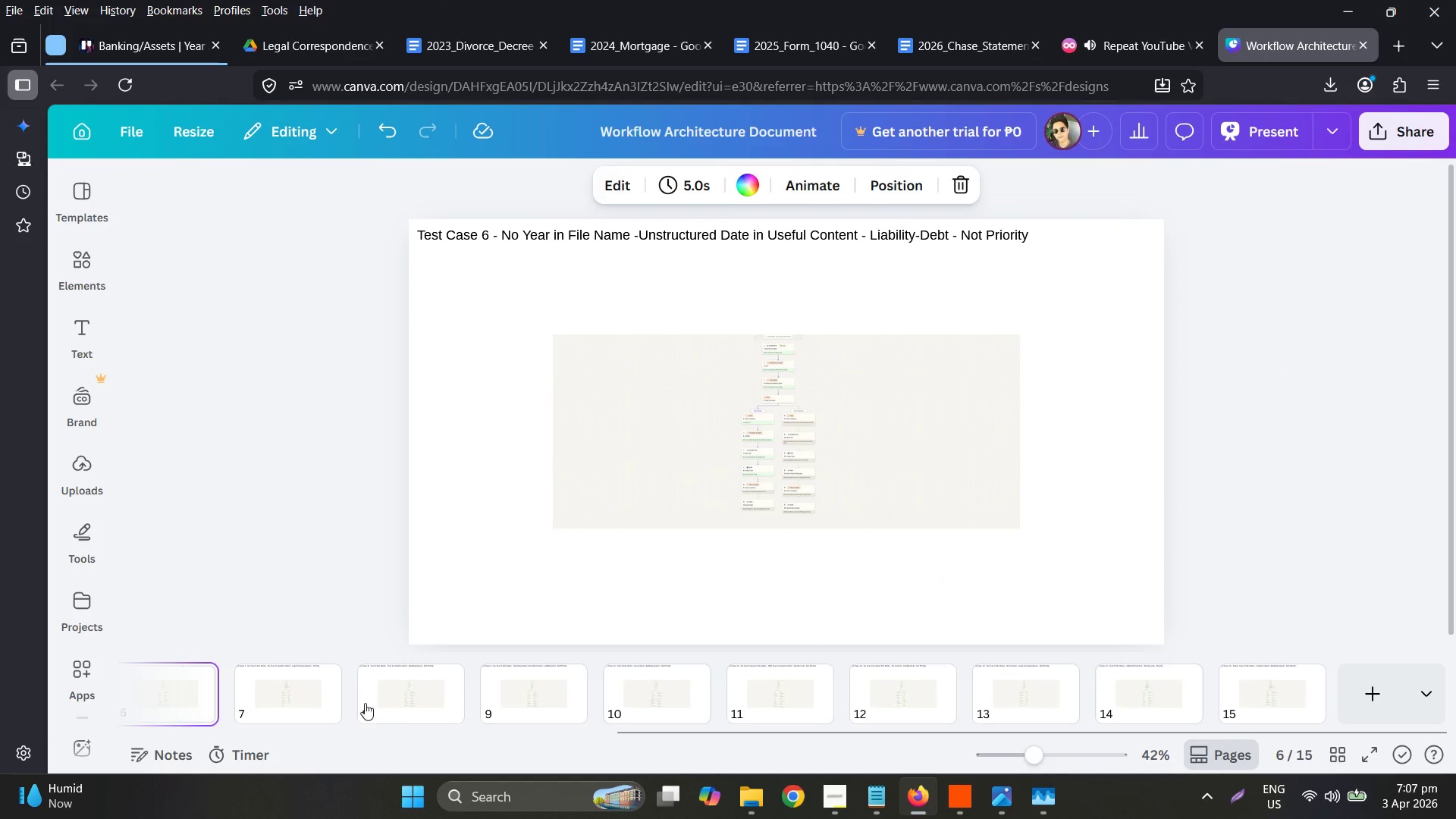 
left_click_drag(start_coordinate=[715, 731], to_coordinate=[424, 763])
 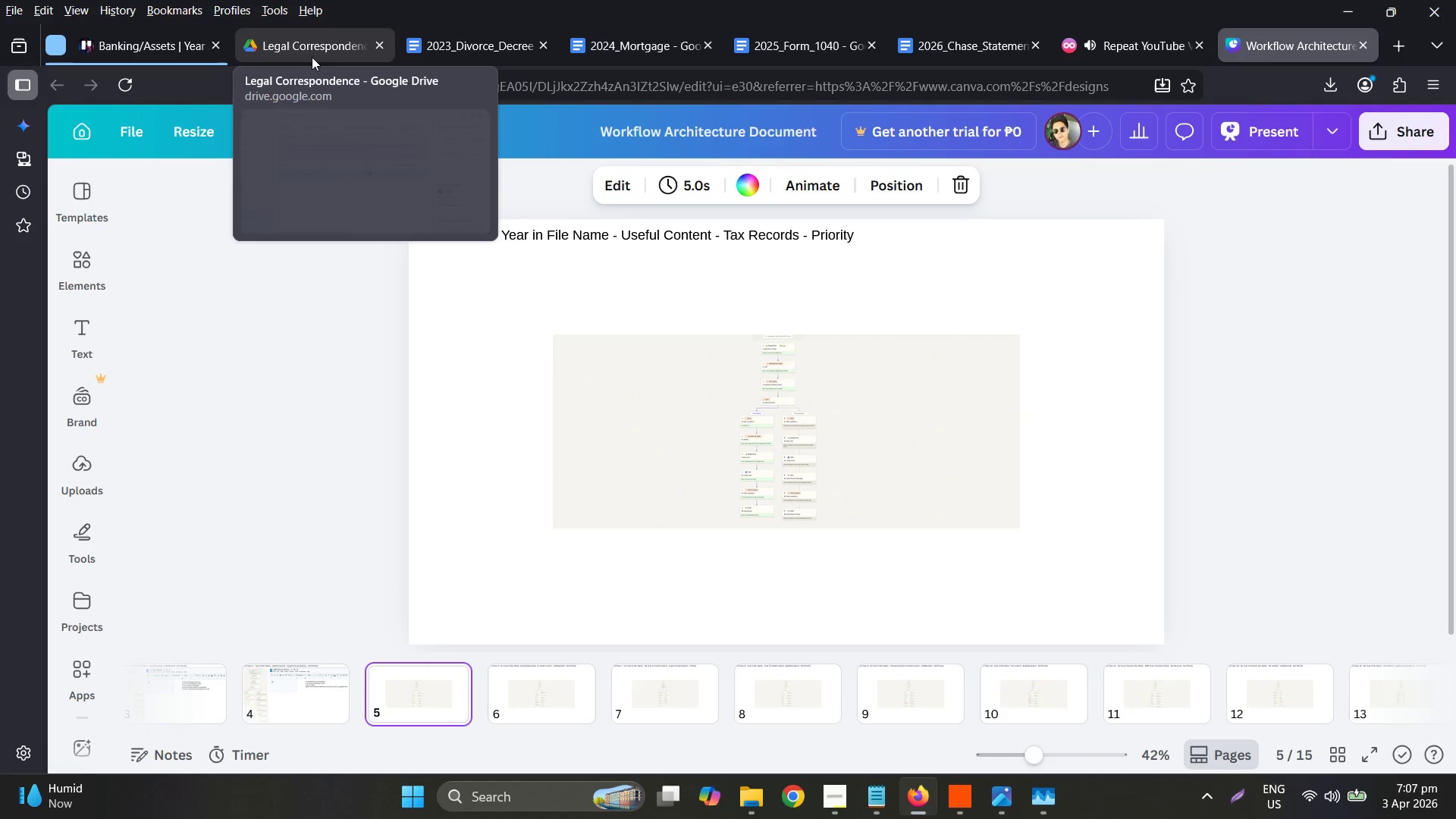 
left_click([311, 58])
 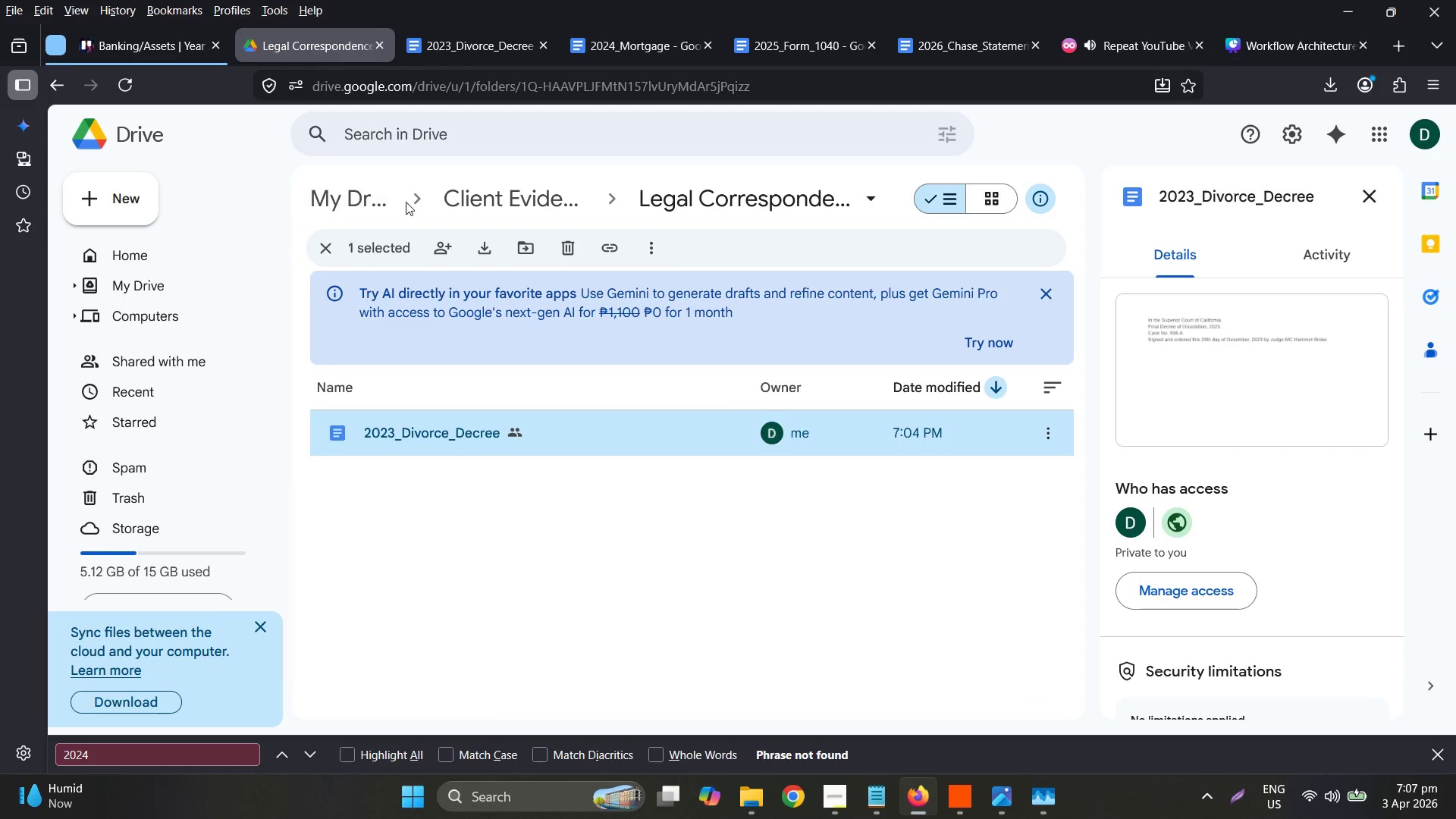 
left_click([475, 202])
 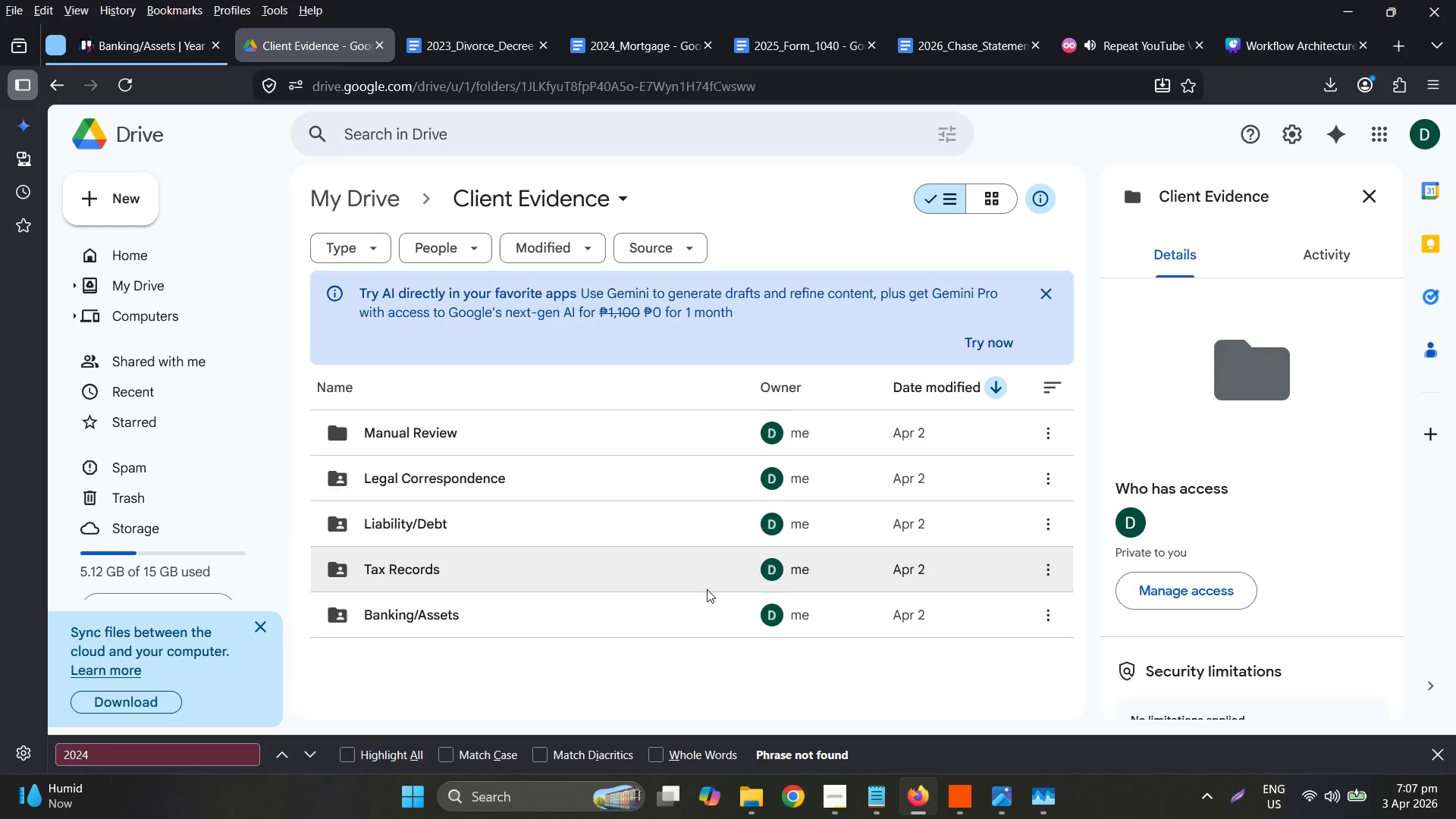 
wait(12.55)
 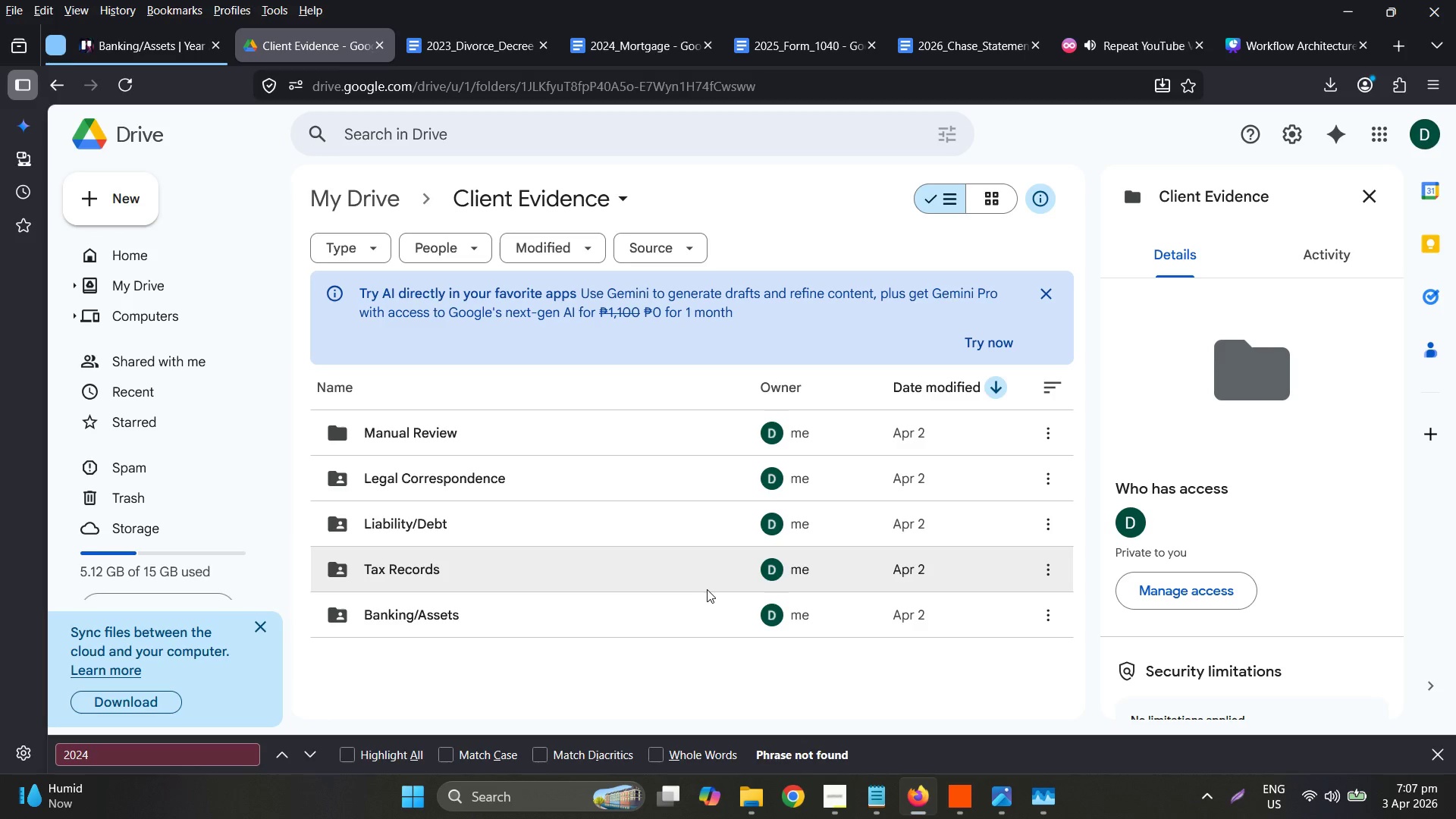 
left_click_drag(start_coordinate=[380, 190], to_coordinate=[644, 265])
 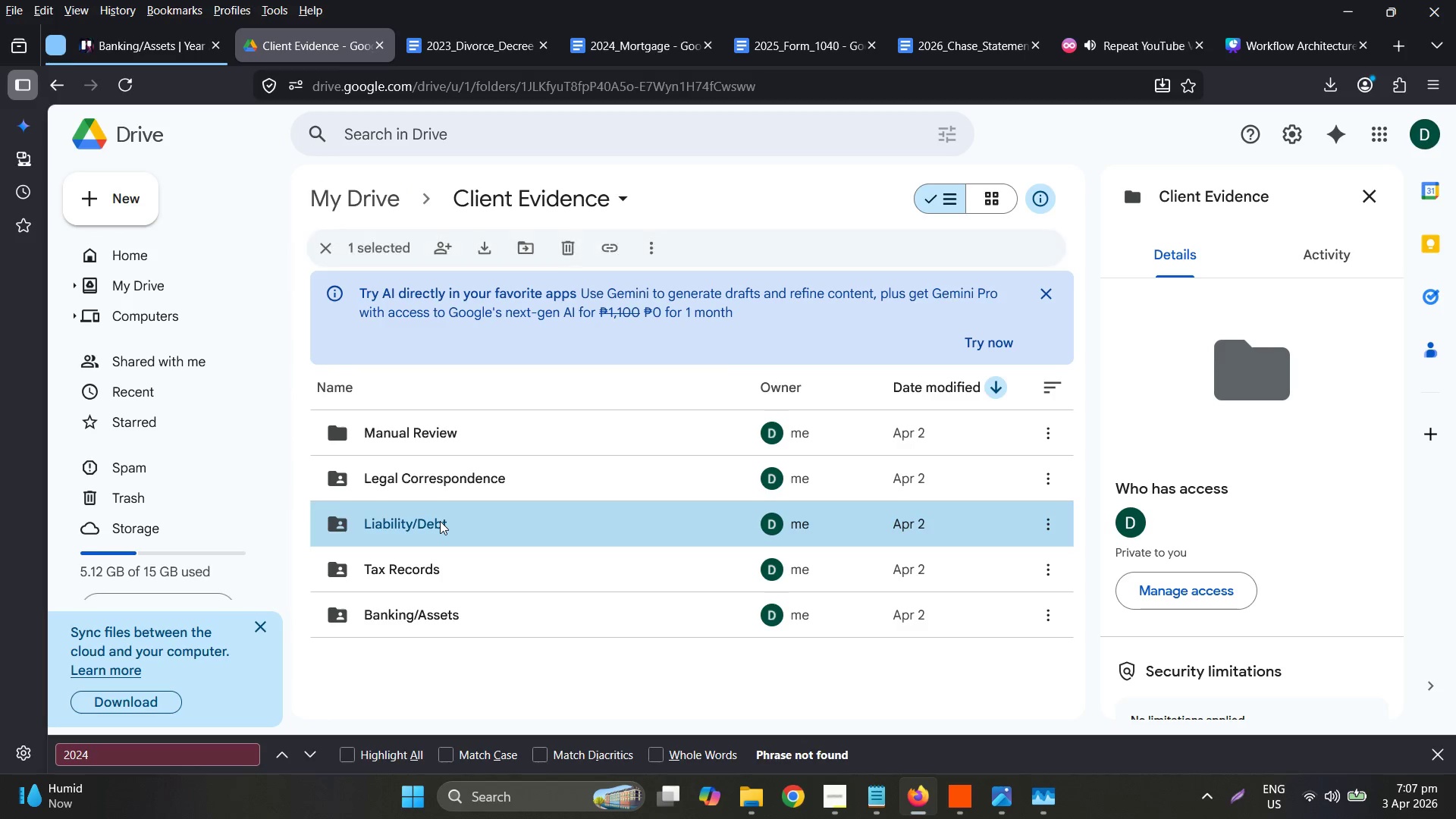 
double_click([440, 521])
 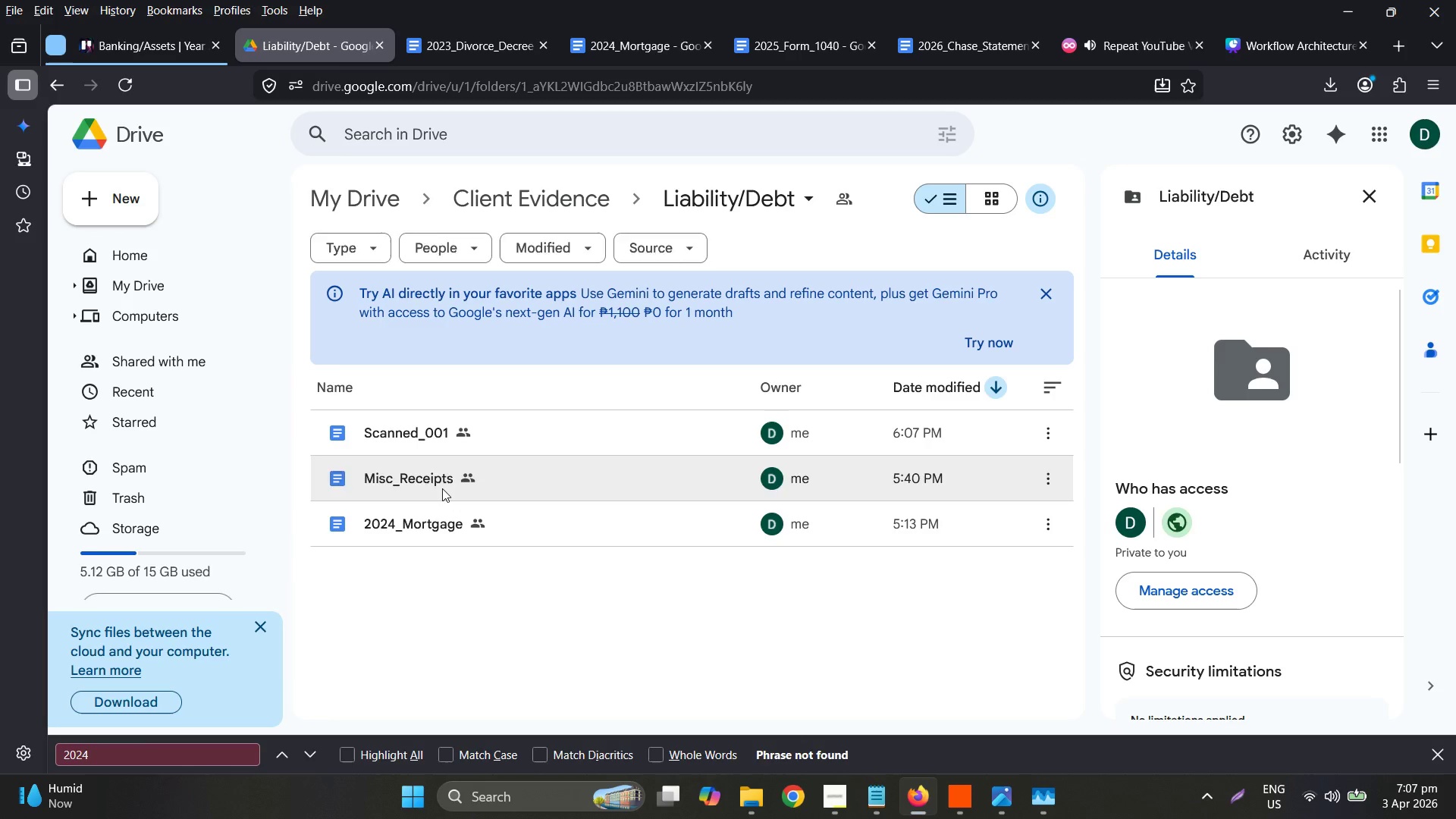 
double_click([442, 488])
 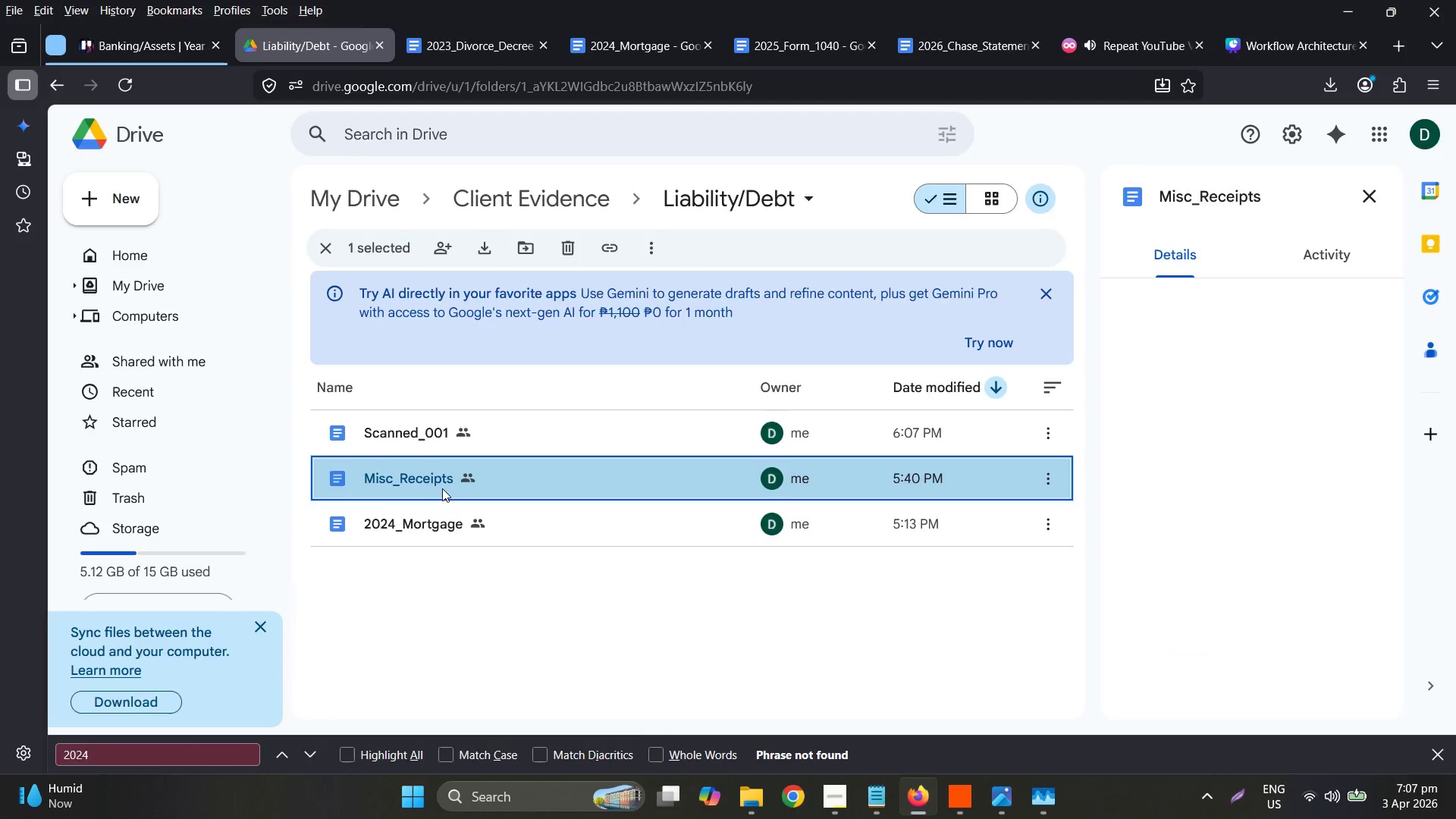 
triple_click([442, 488])
 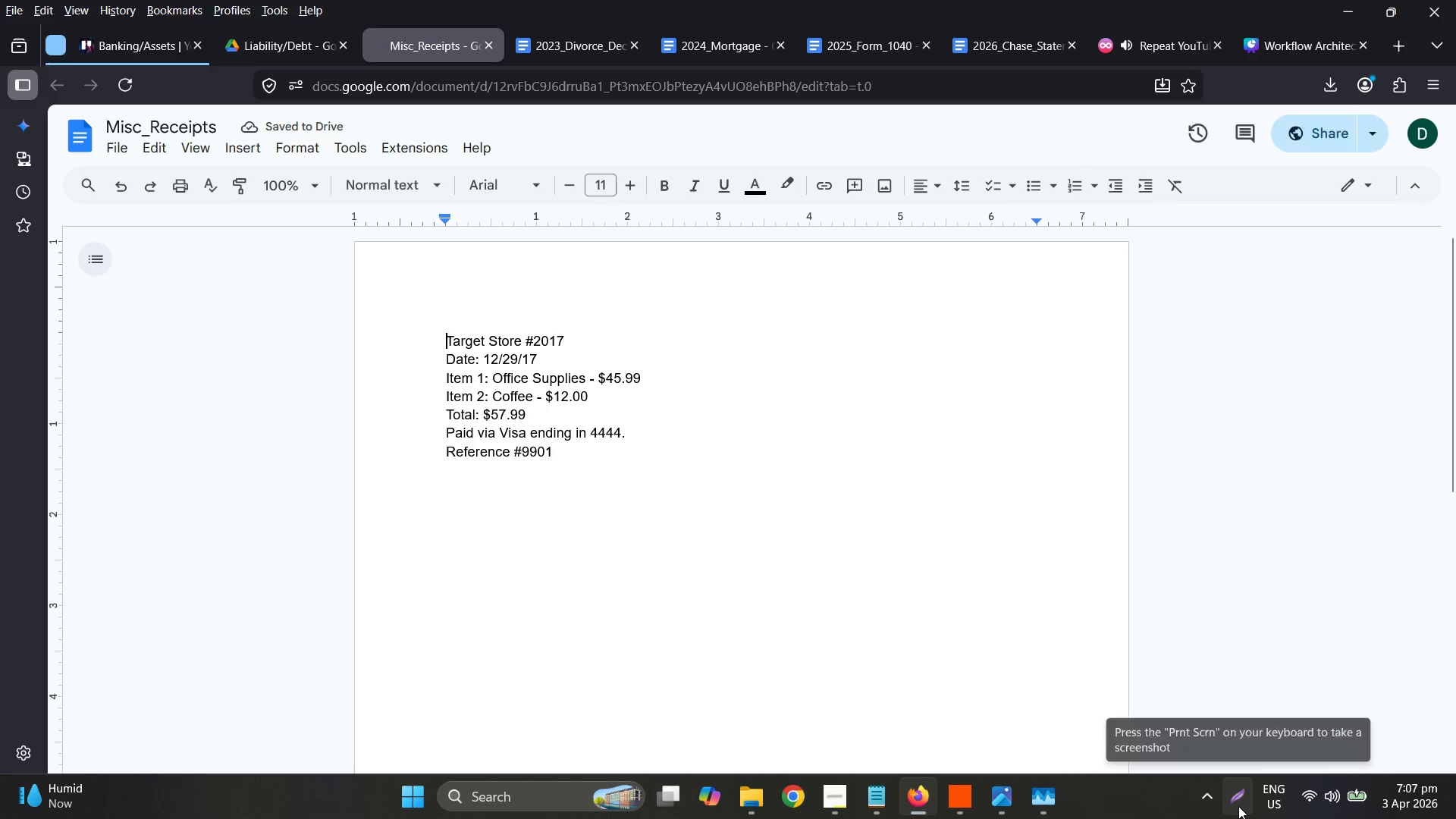 
left_click([1238, 806])
 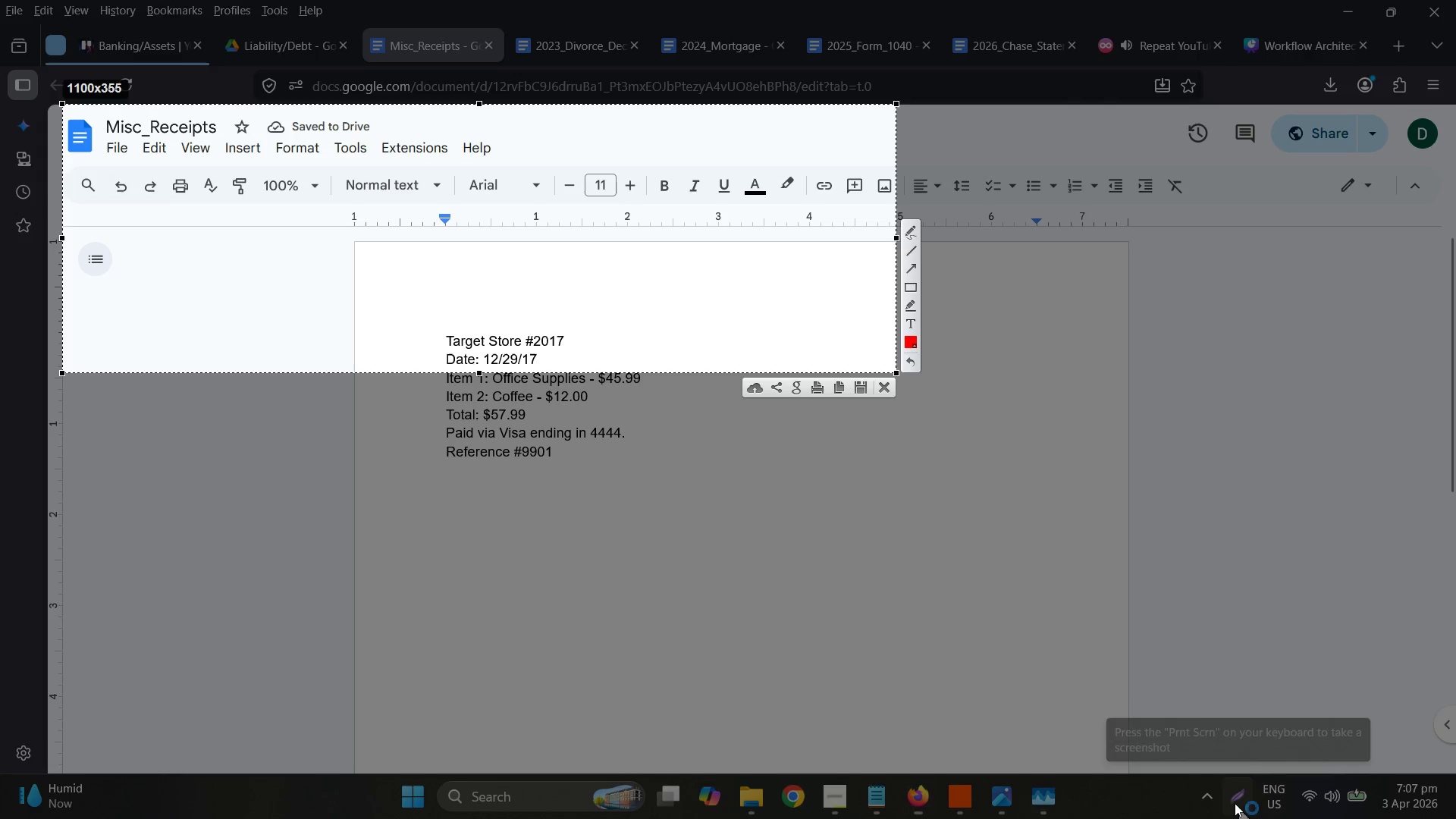 
key(Escape)
 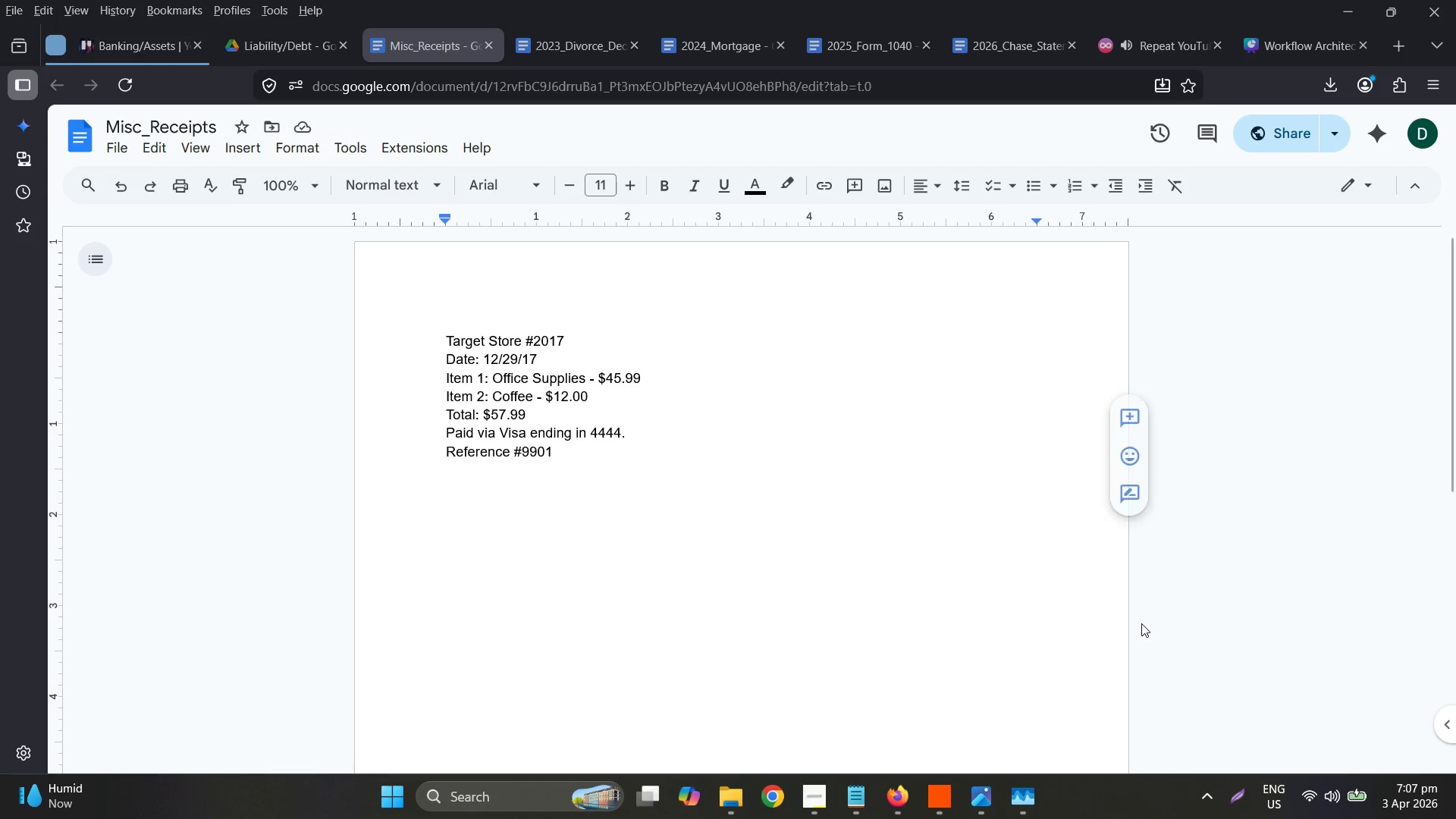 
scroll: coordinate [1141, 623], scroll_direction: down, amount: 1.0
 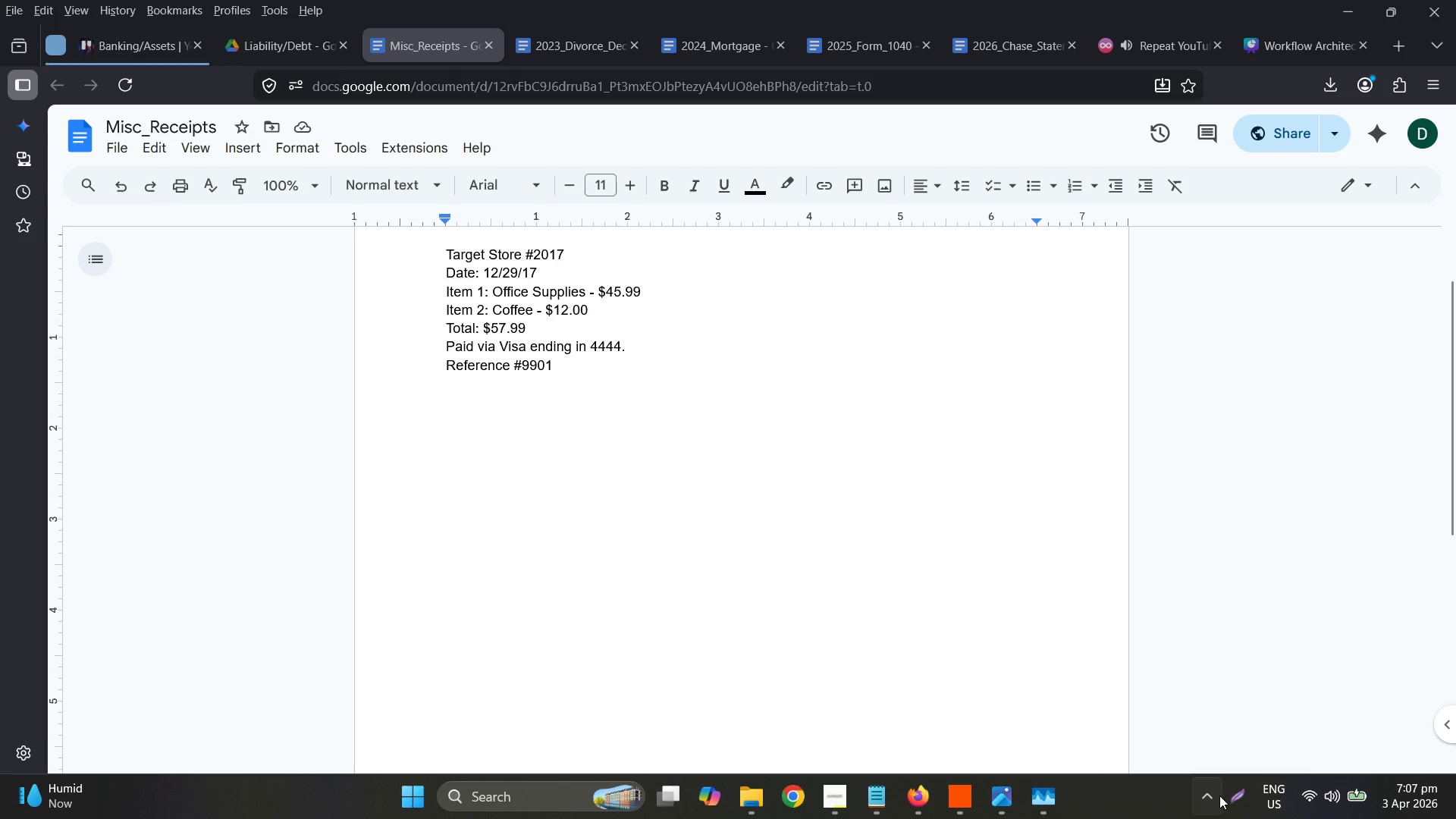 
left_click([1225, 795])
 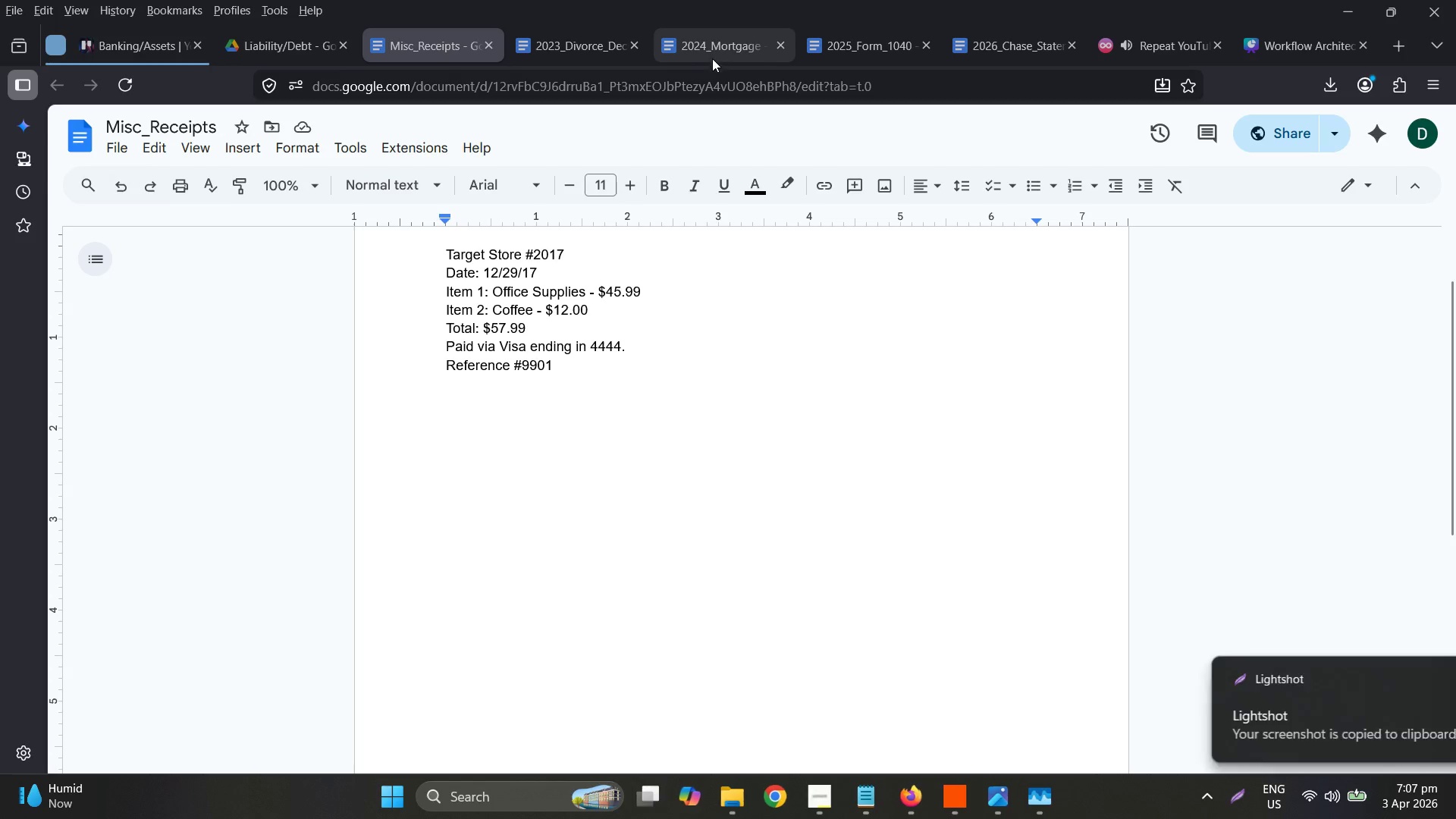 
left_click([291, 49])
 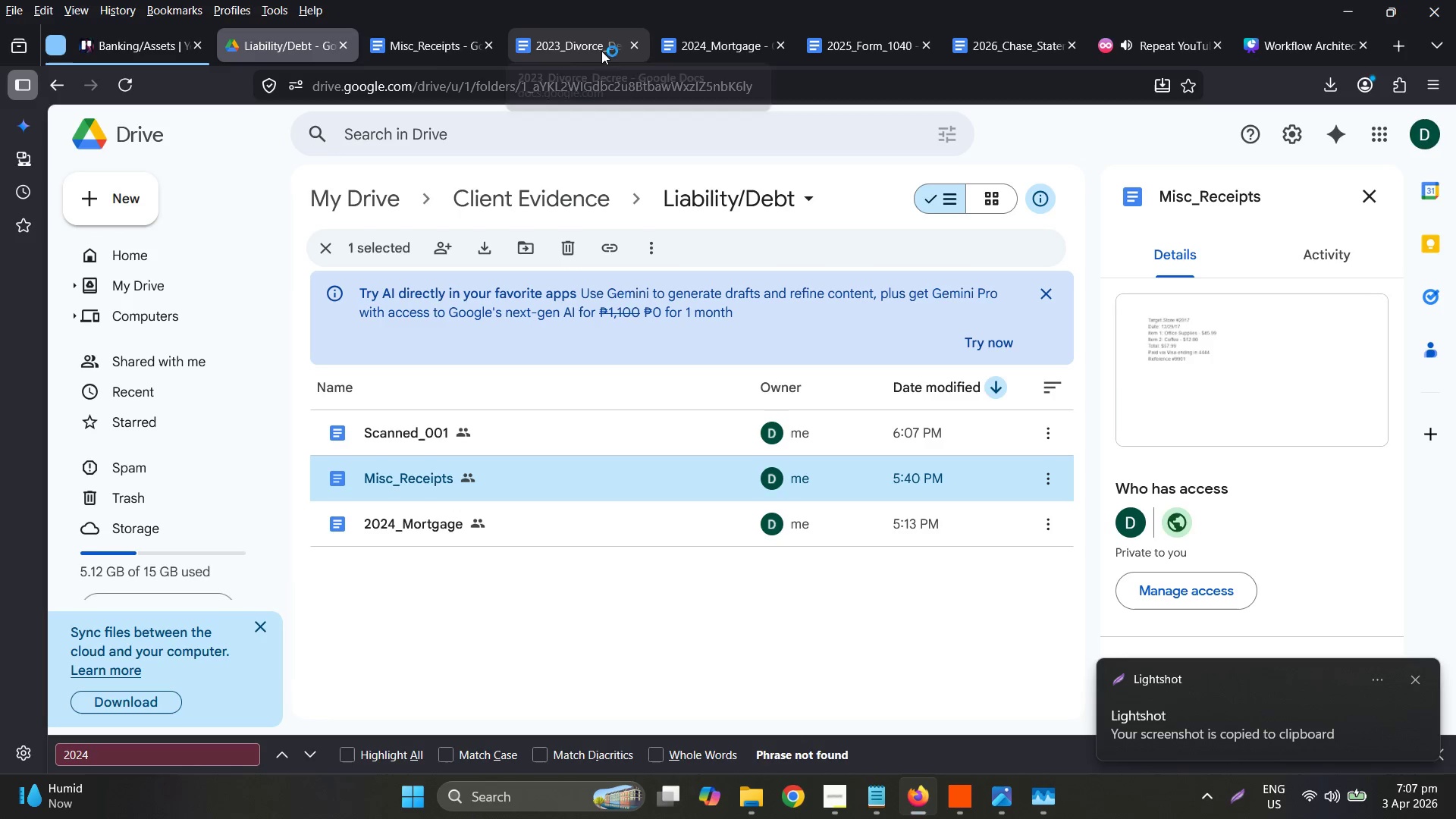 
left_click([420, 40])
 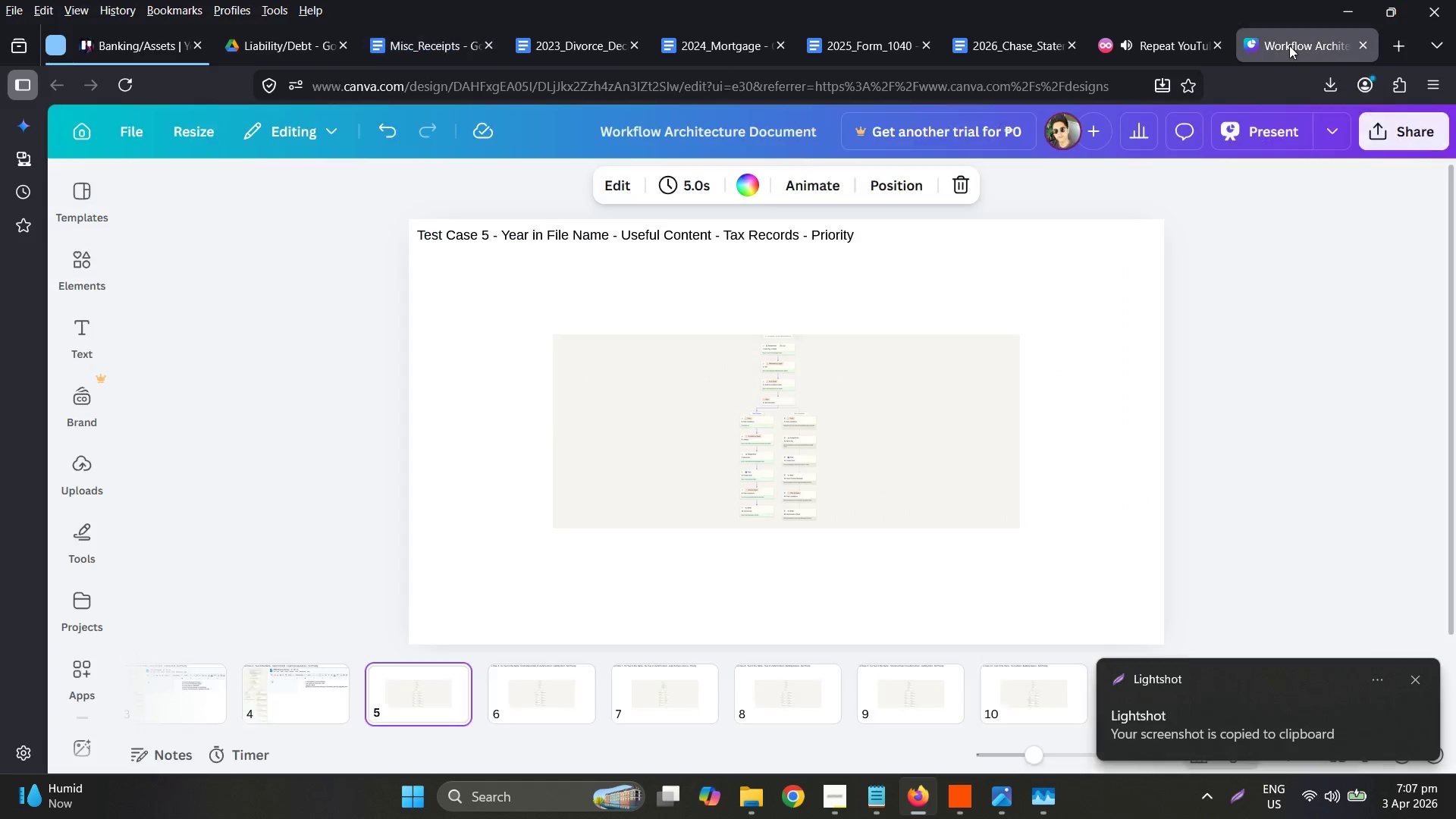 
left_click([1289, 46])
 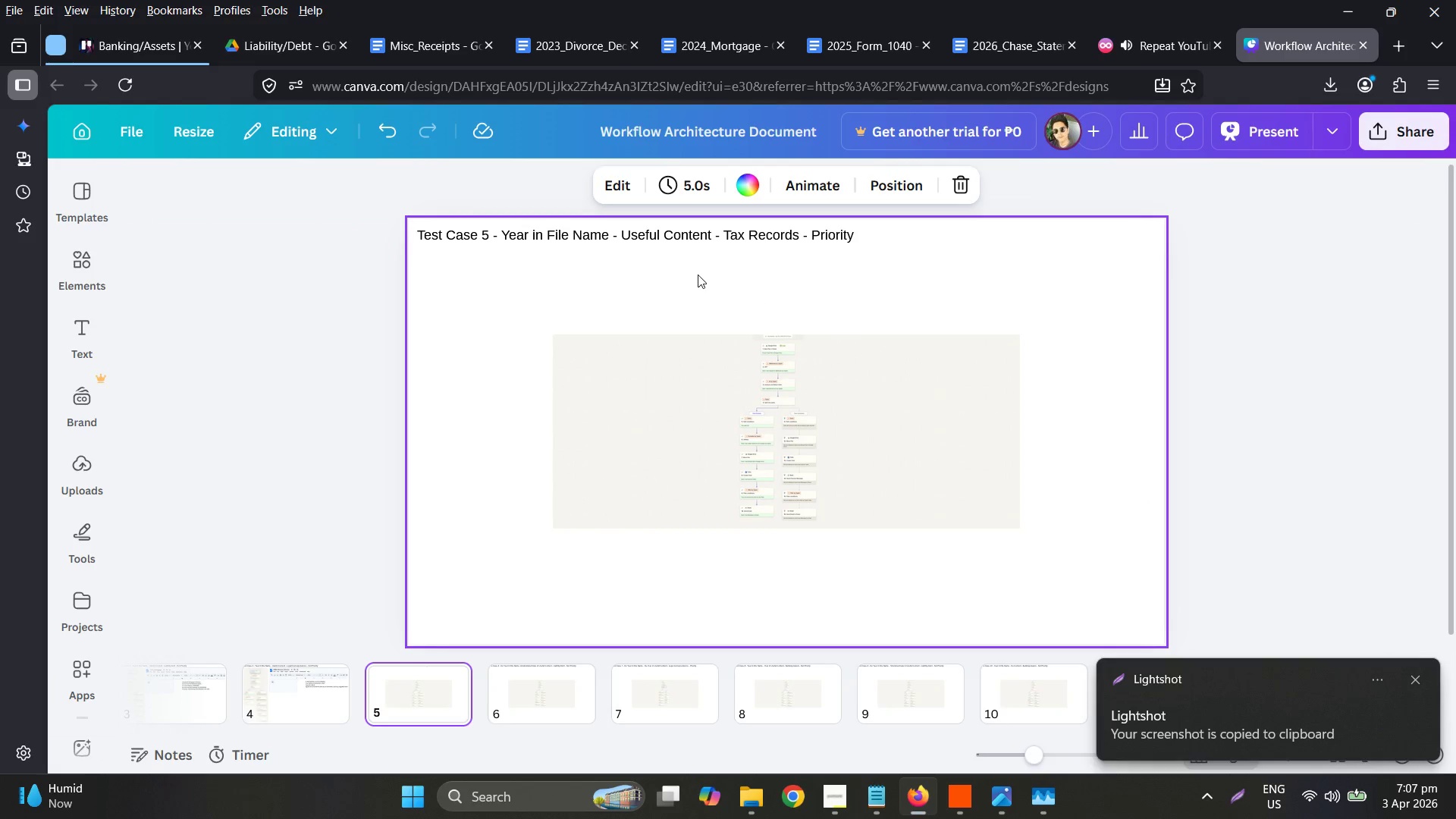 
key(Control+ControlLeft)
 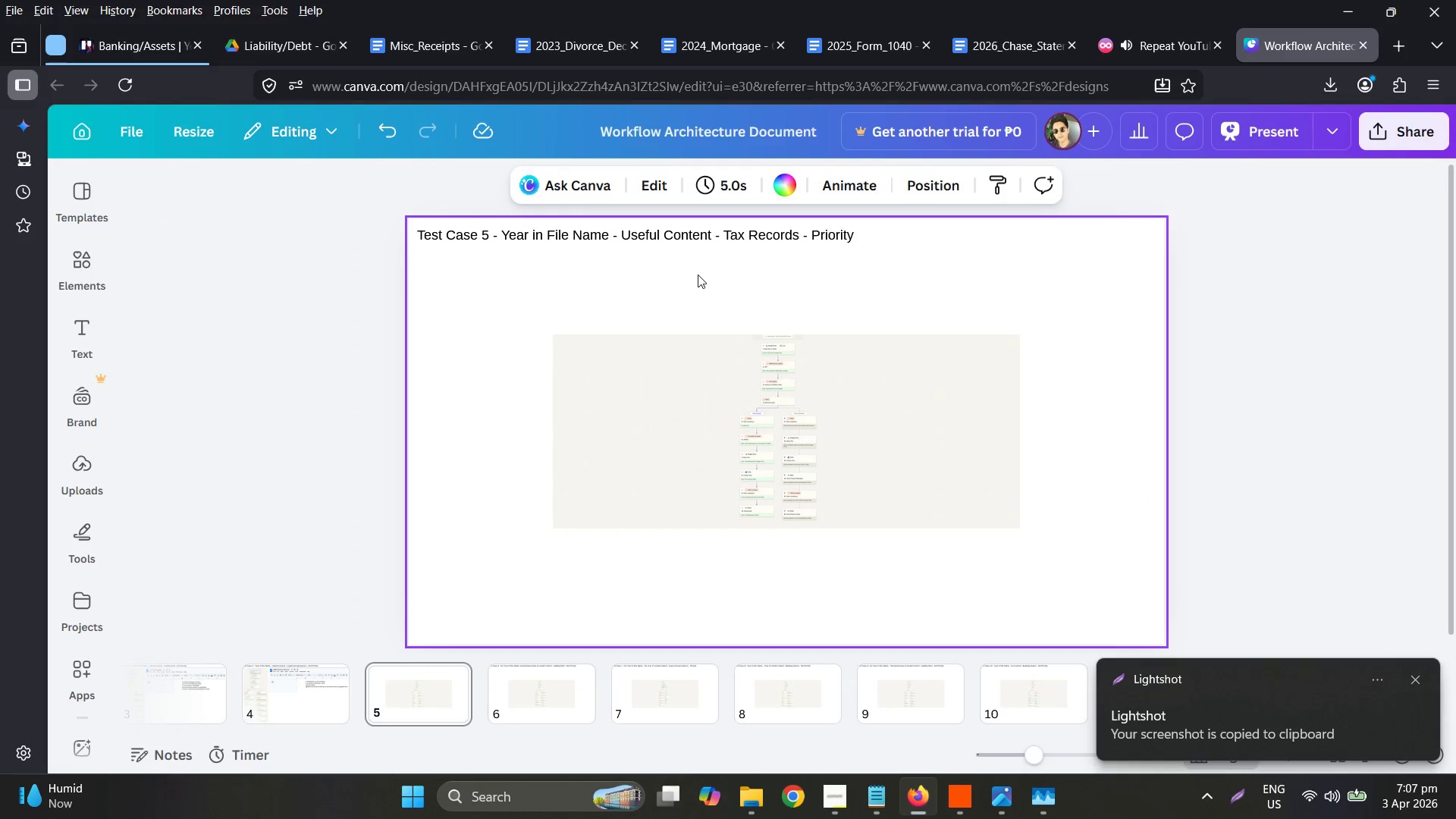 
key(Control+V)
 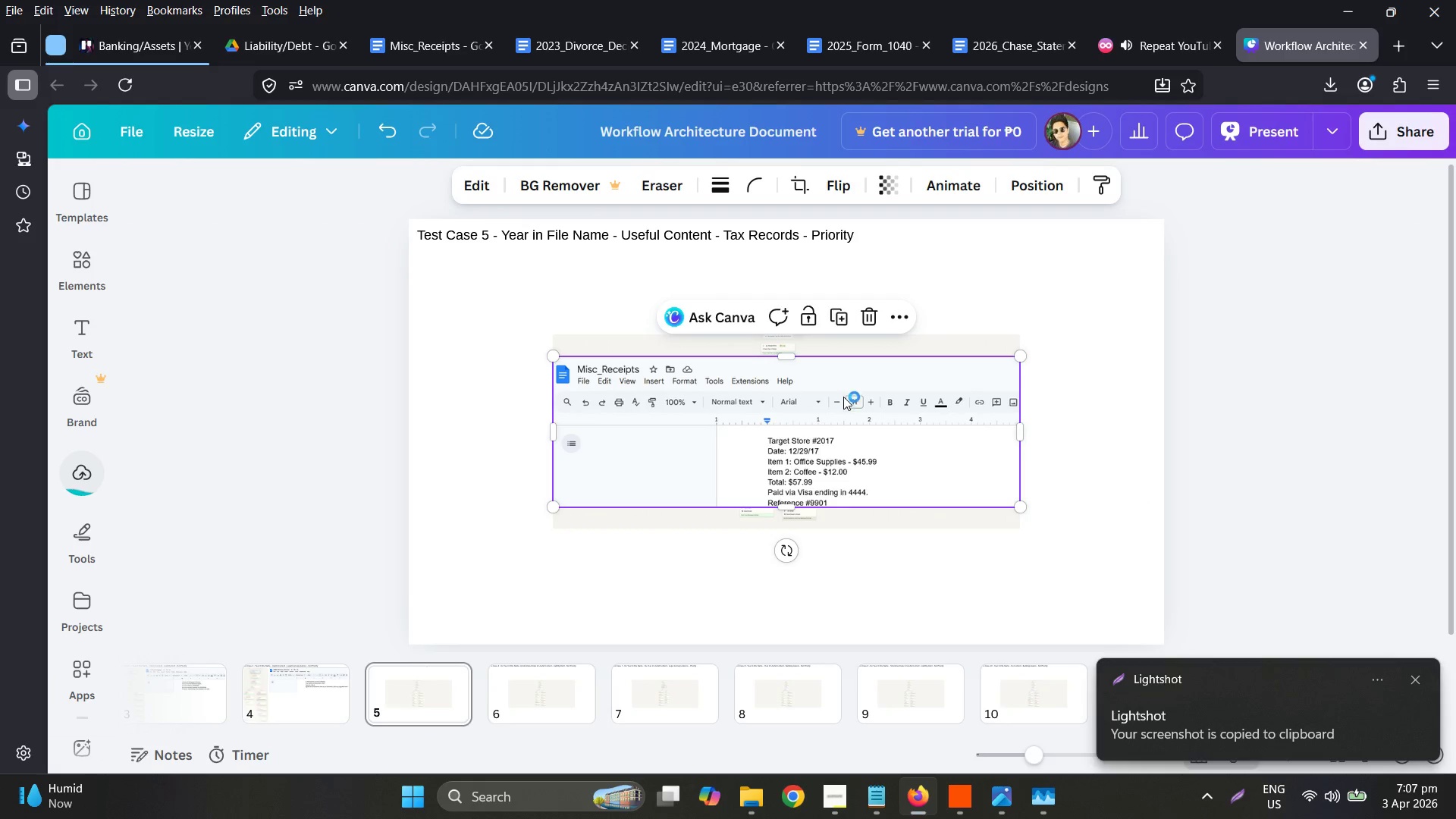 
left_click_drag(start_coordinate=[805, 413], to_coordinate=[921, 282])
 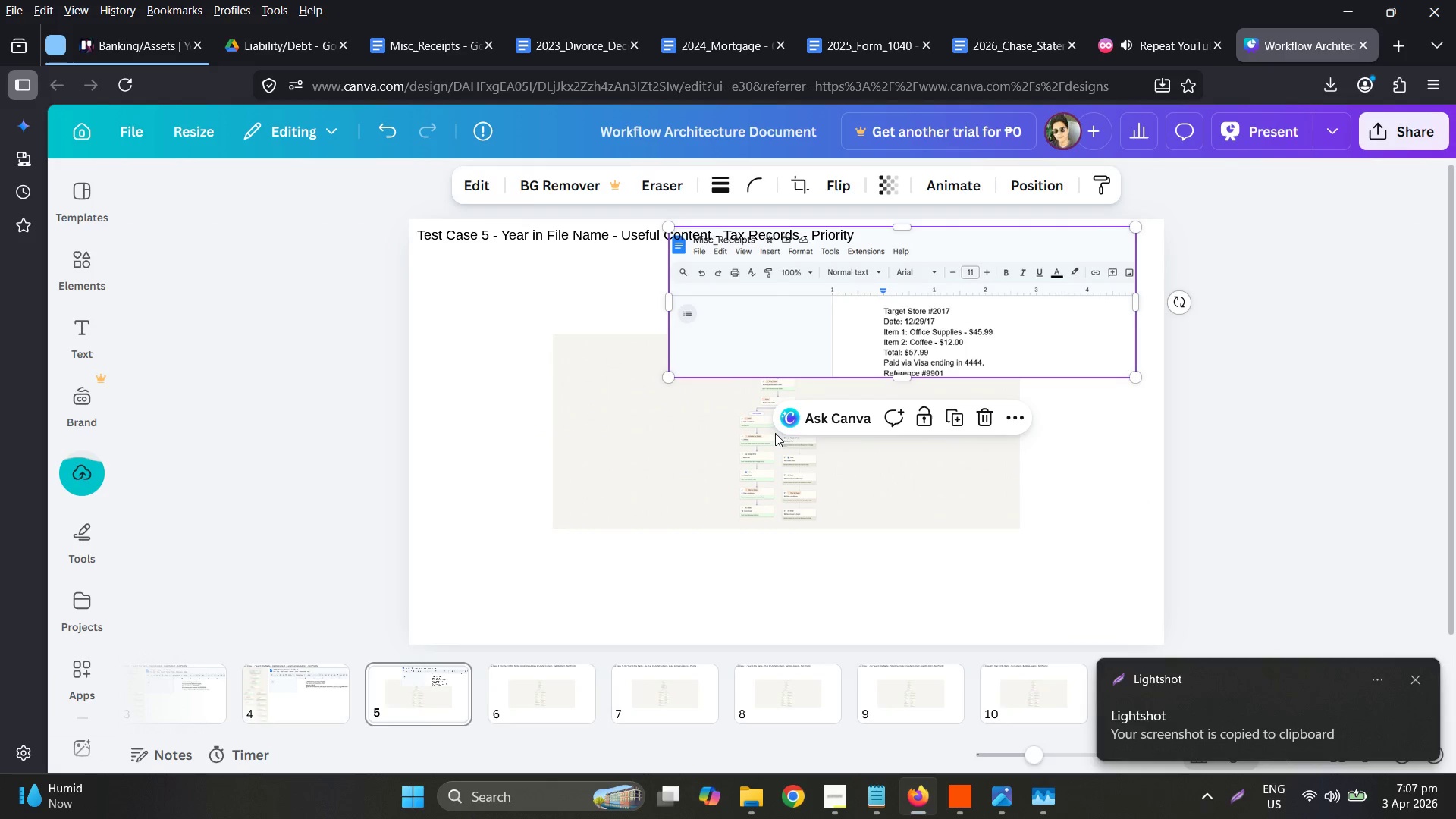 
left_click_drag(start_coordinate=[775, 433], to_coordinate=[604, 476])
 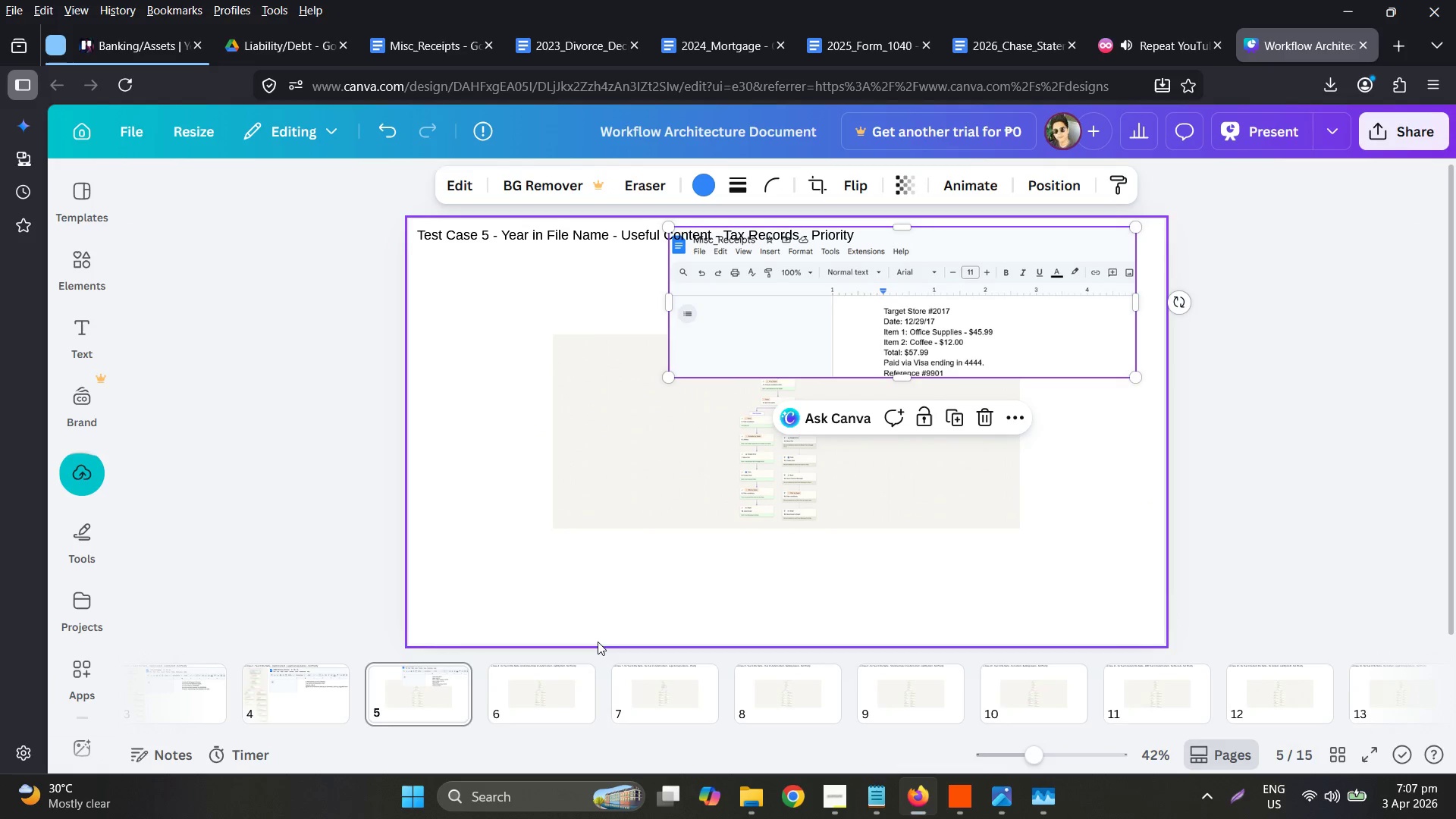 
left_click([555, 699])
 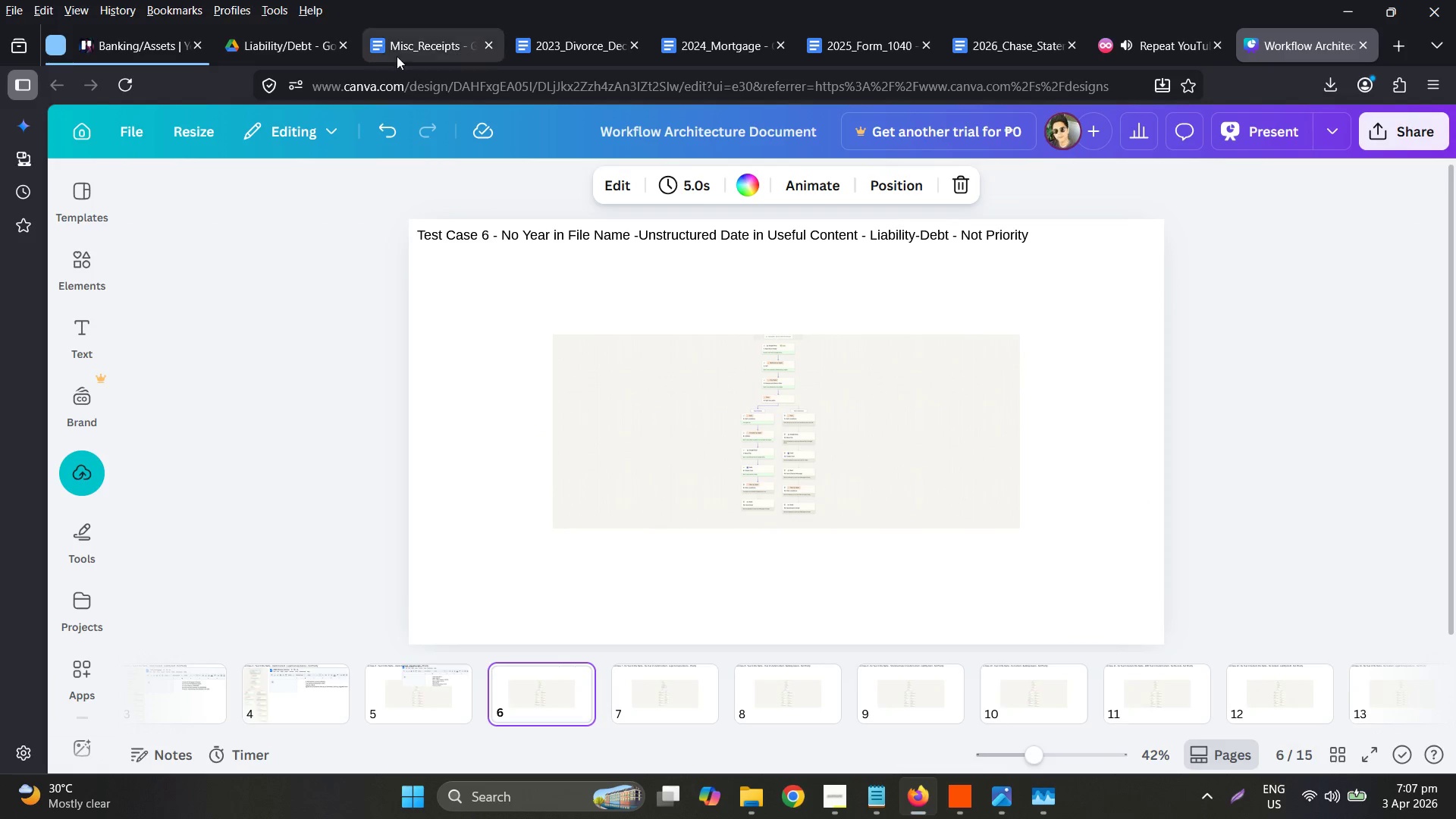 
left_click([278, 52])
 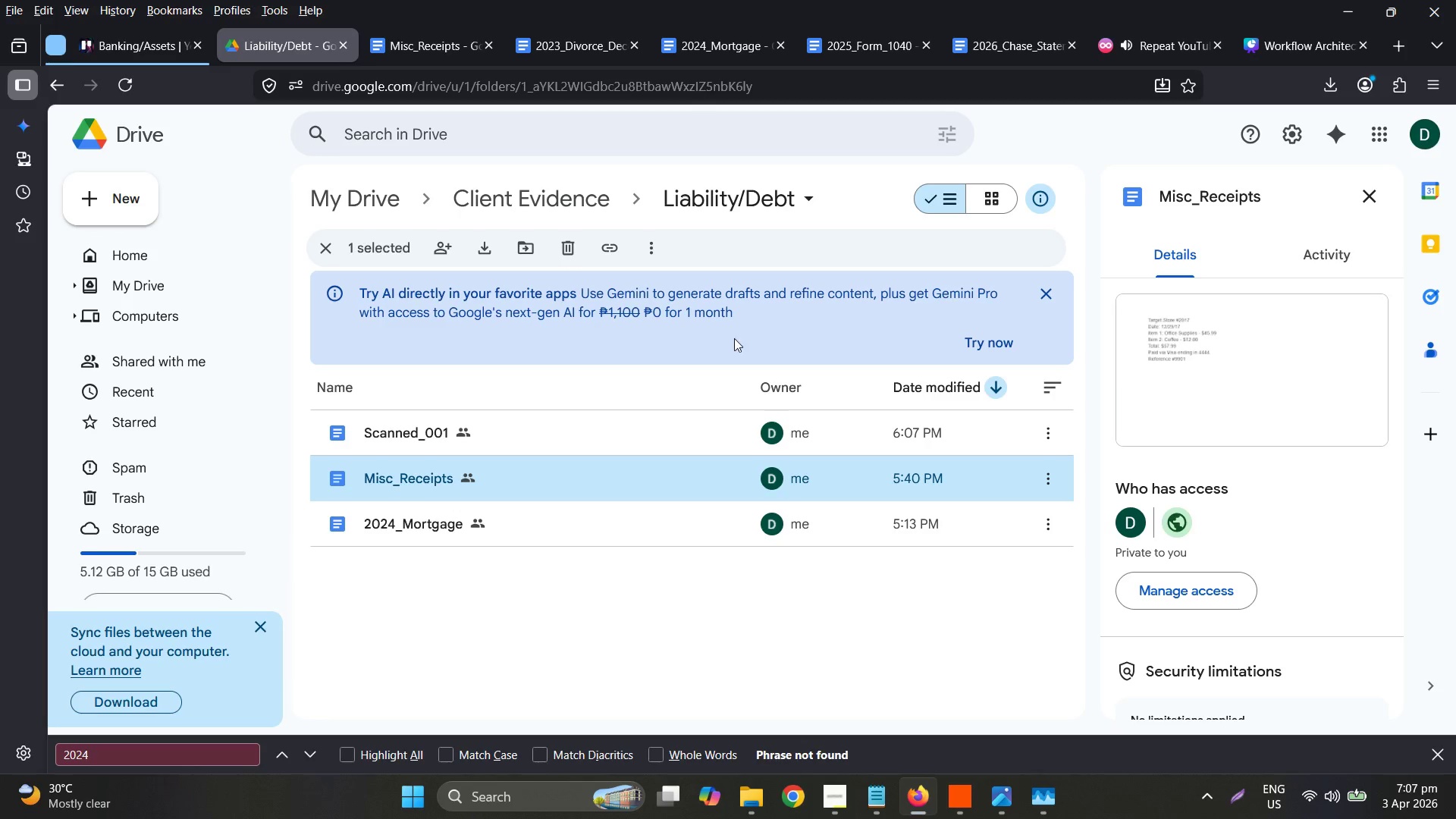 
wait(11.25)
 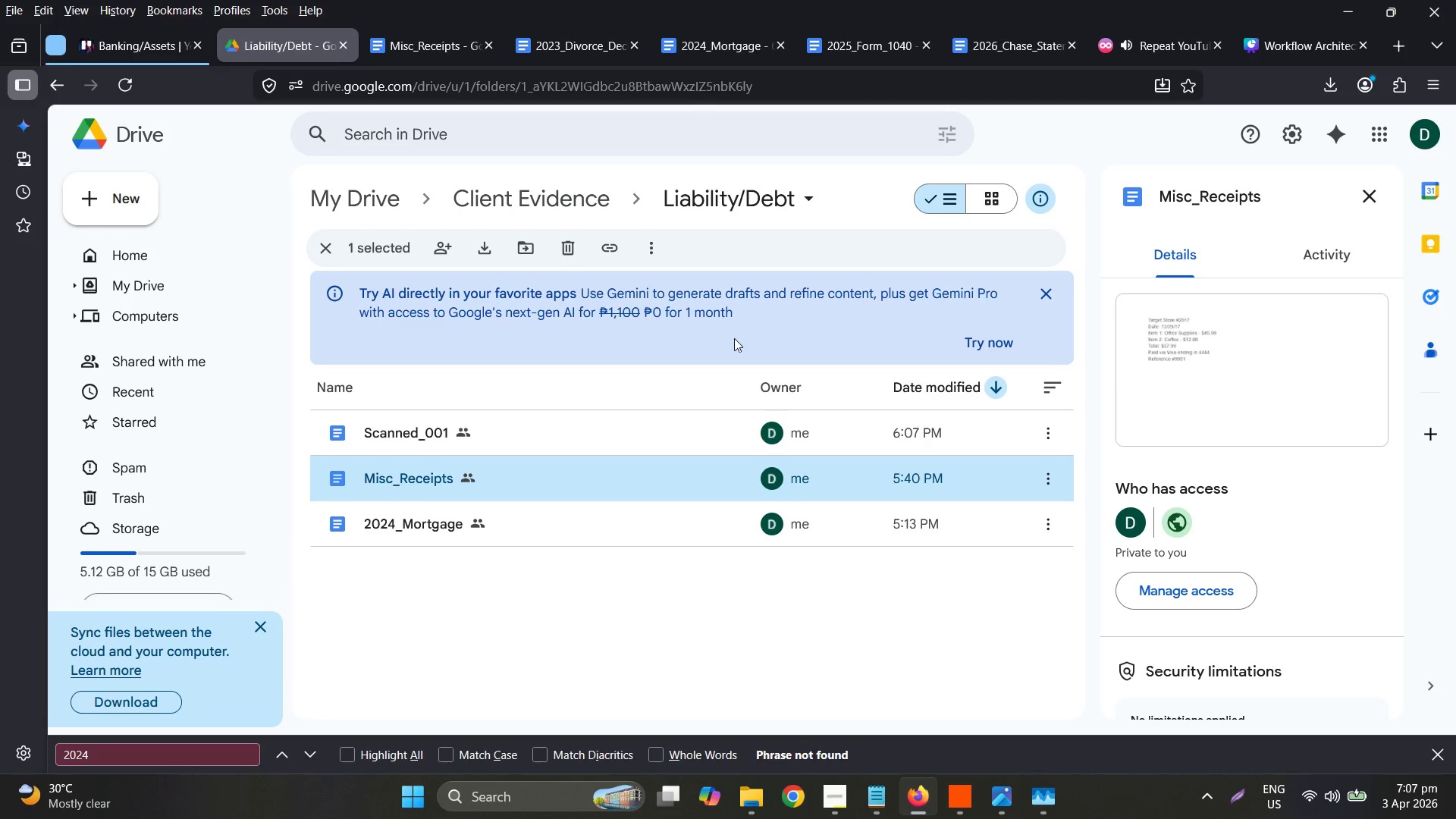 
left_click([756, 803])
 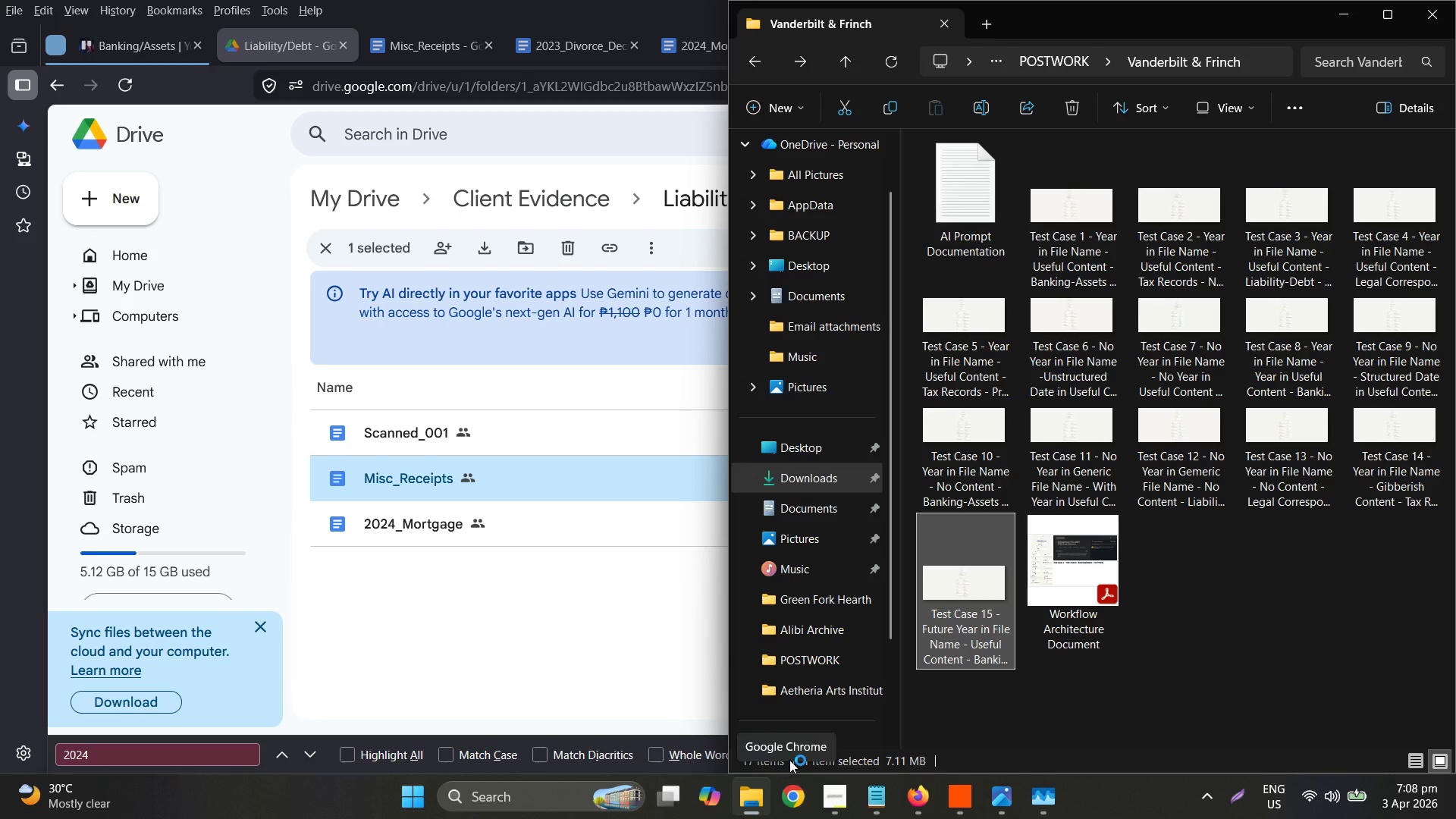 
left_click([981, 371])
 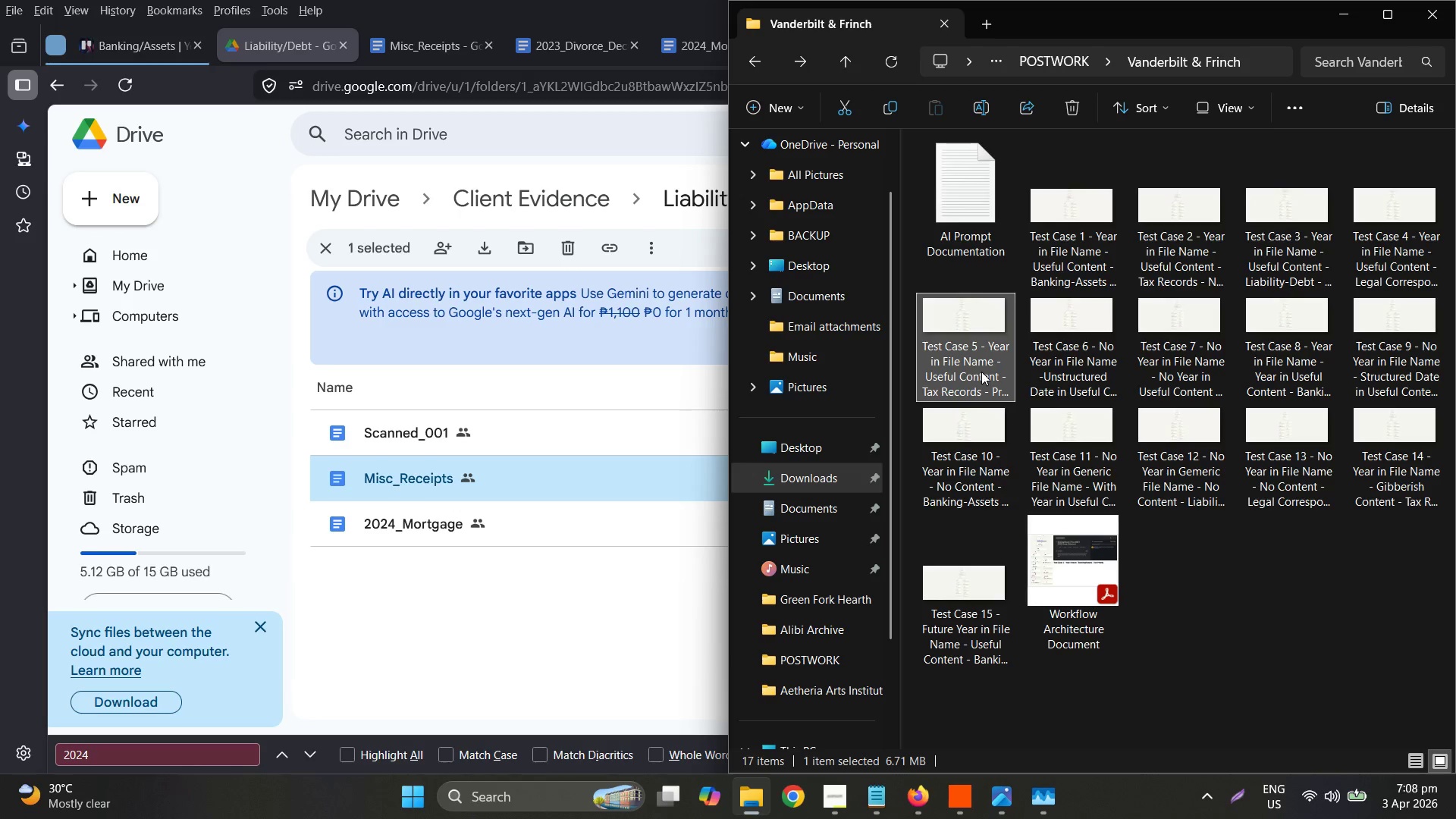 
left_click([583, 620])
 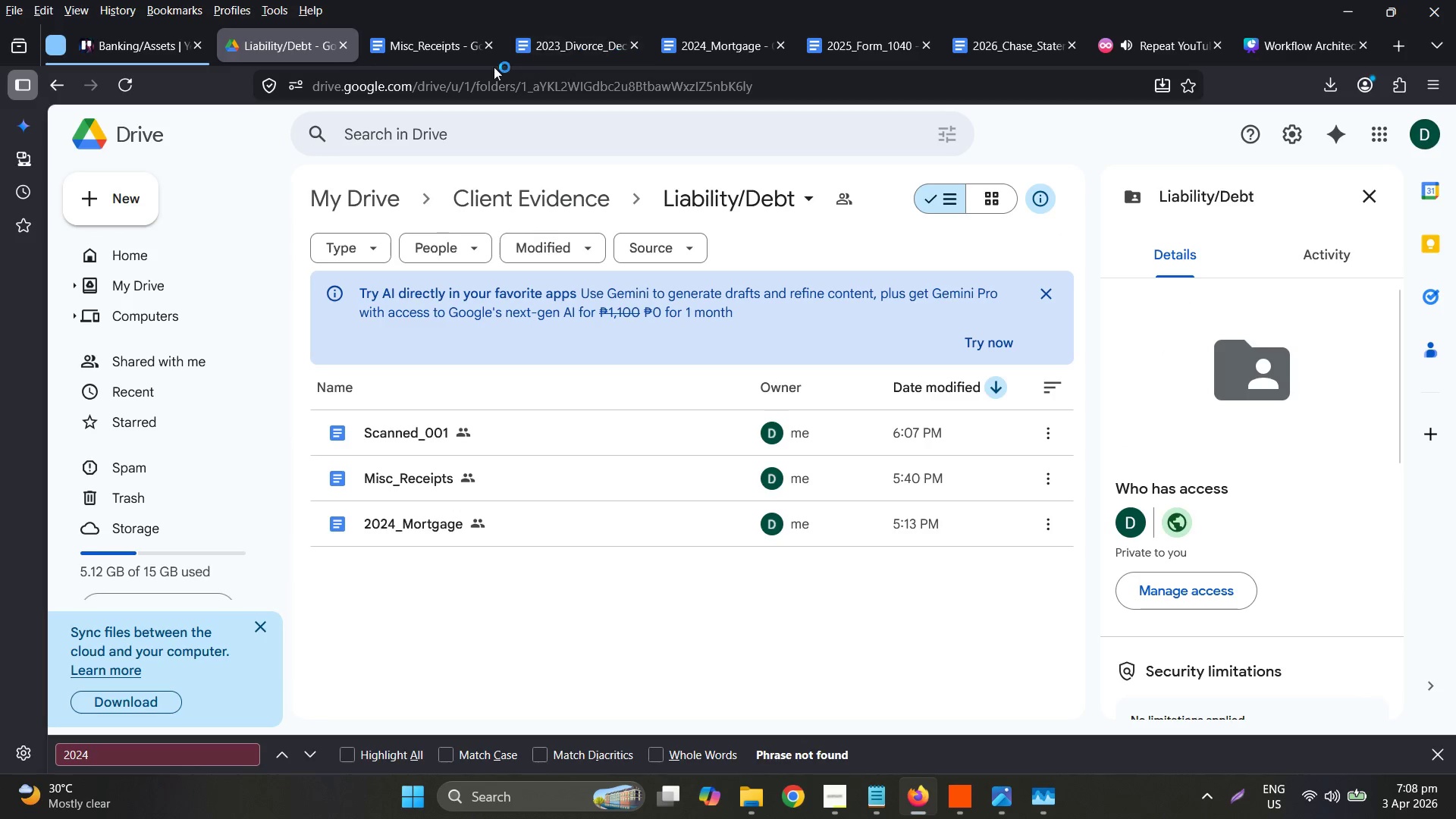 
left_click([409, 58])
 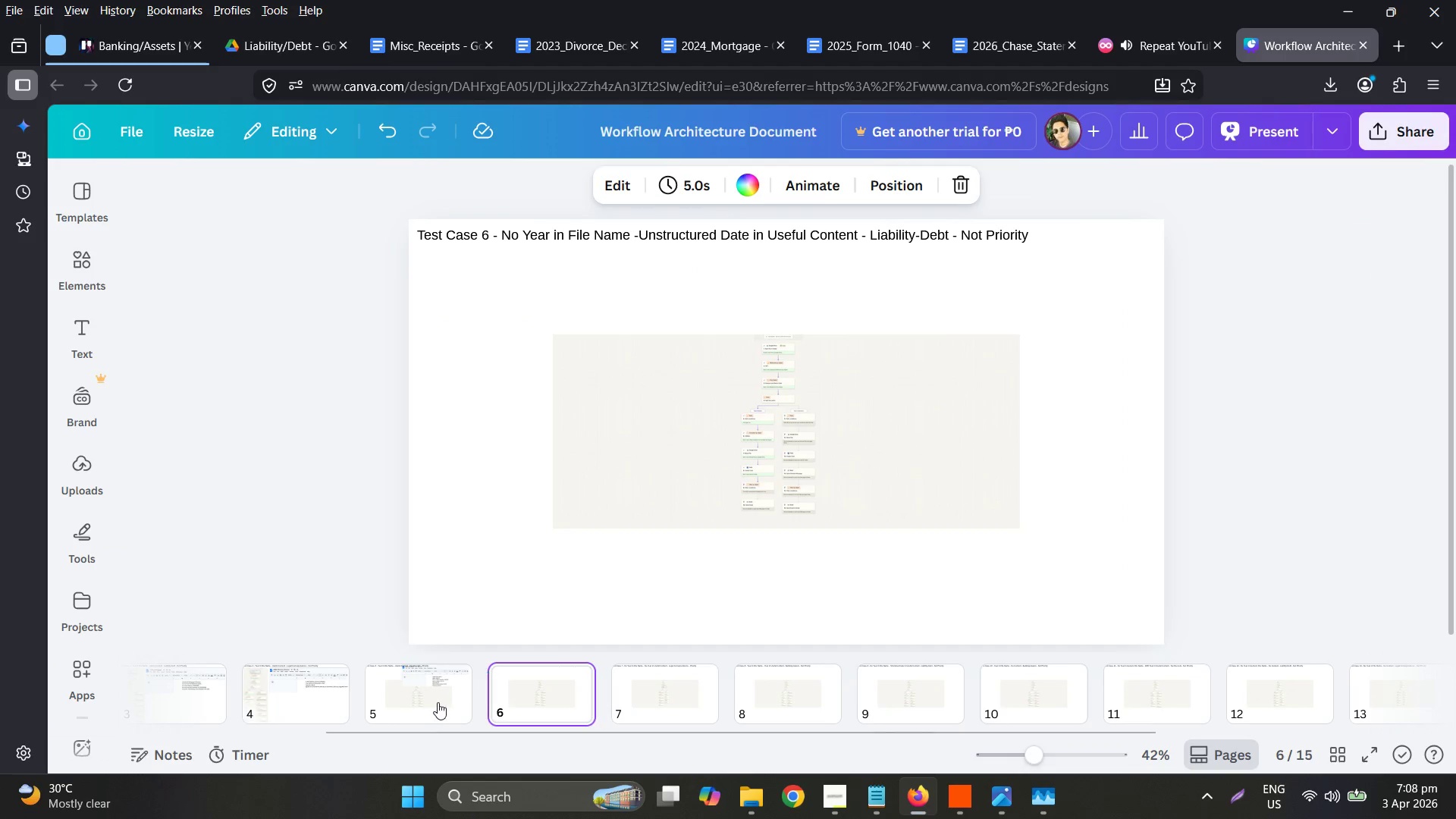 
left_click([852, 293])
 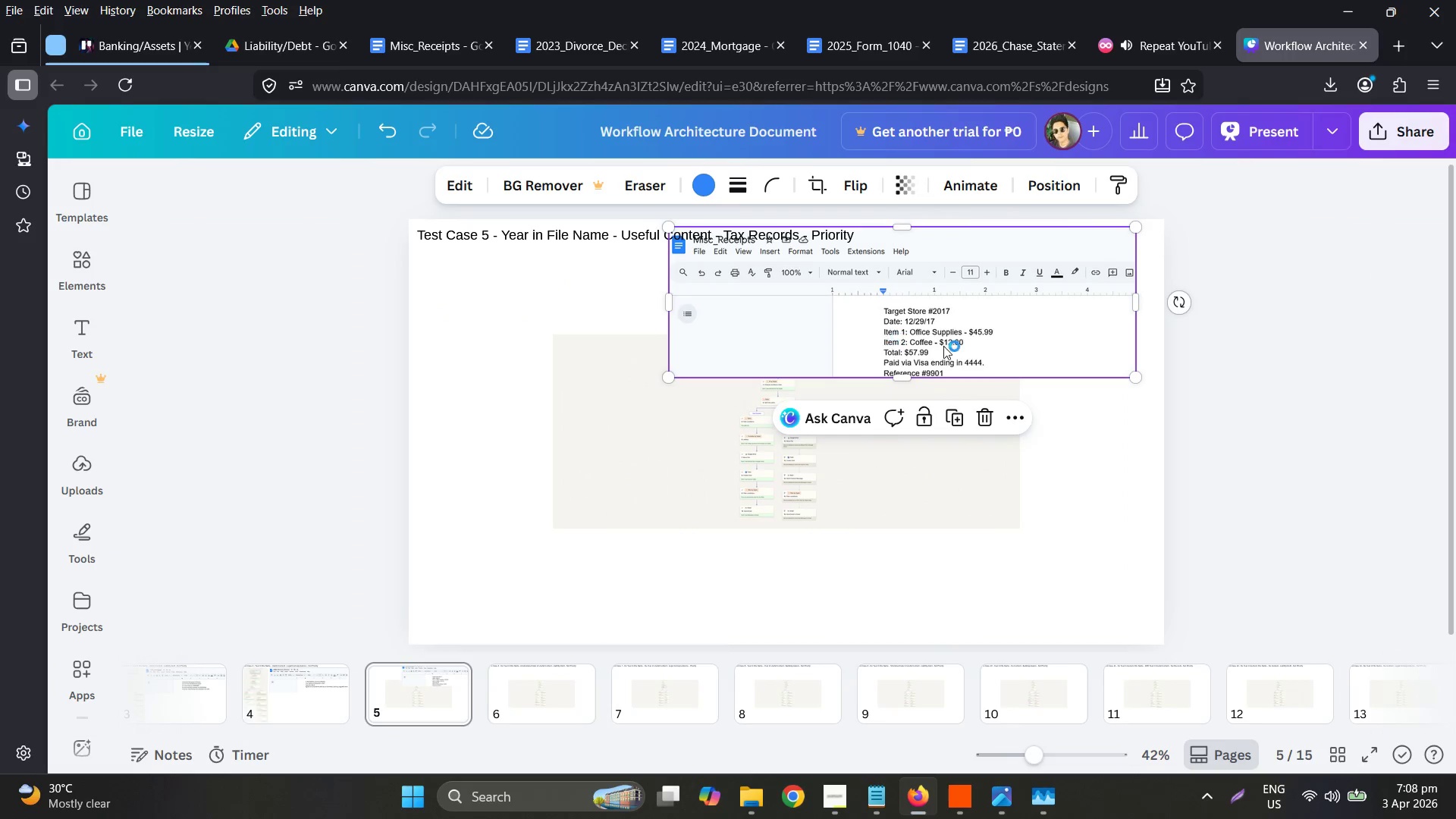 
key(Control+X)
 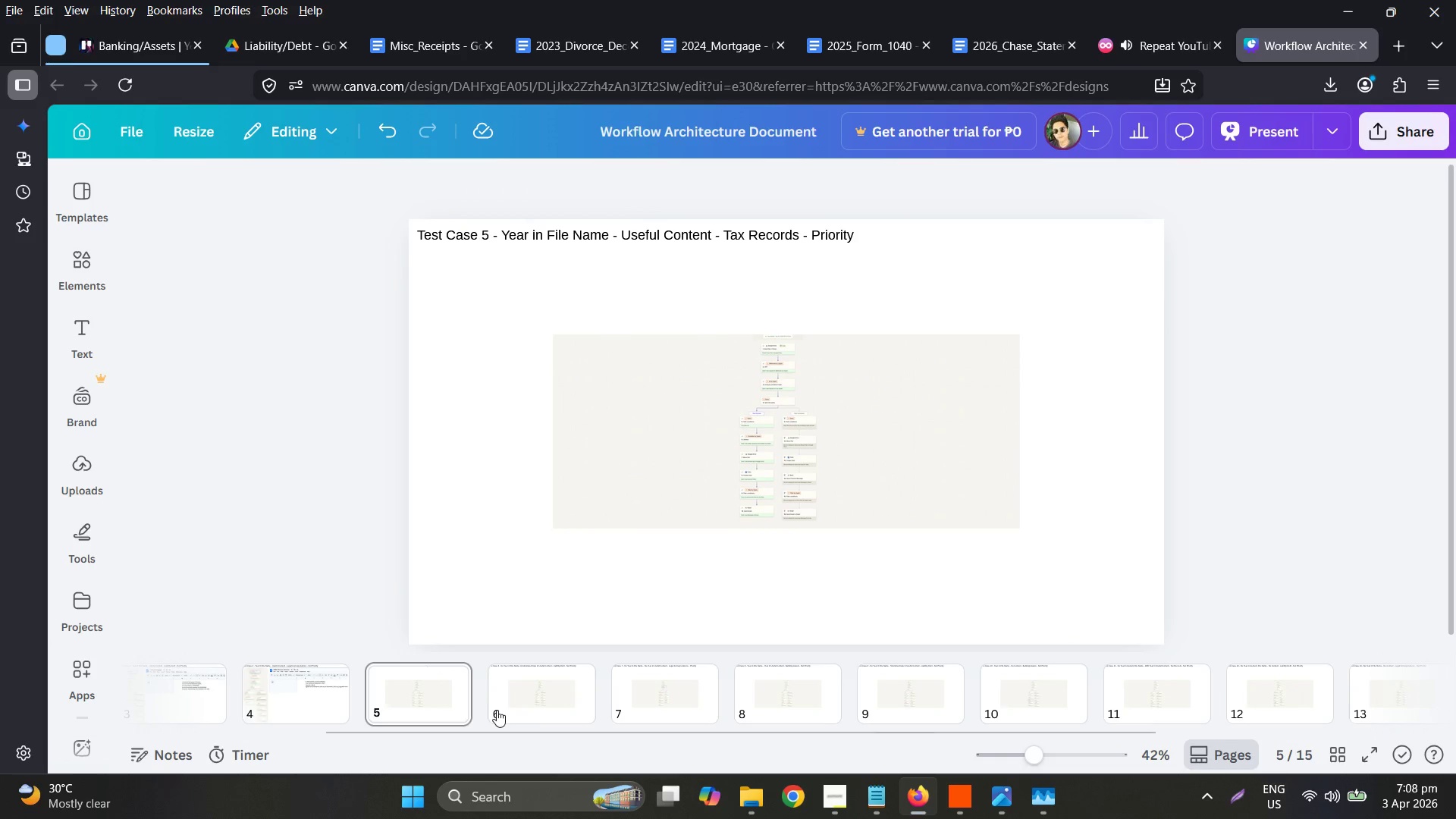 
left_click([500, 710])
 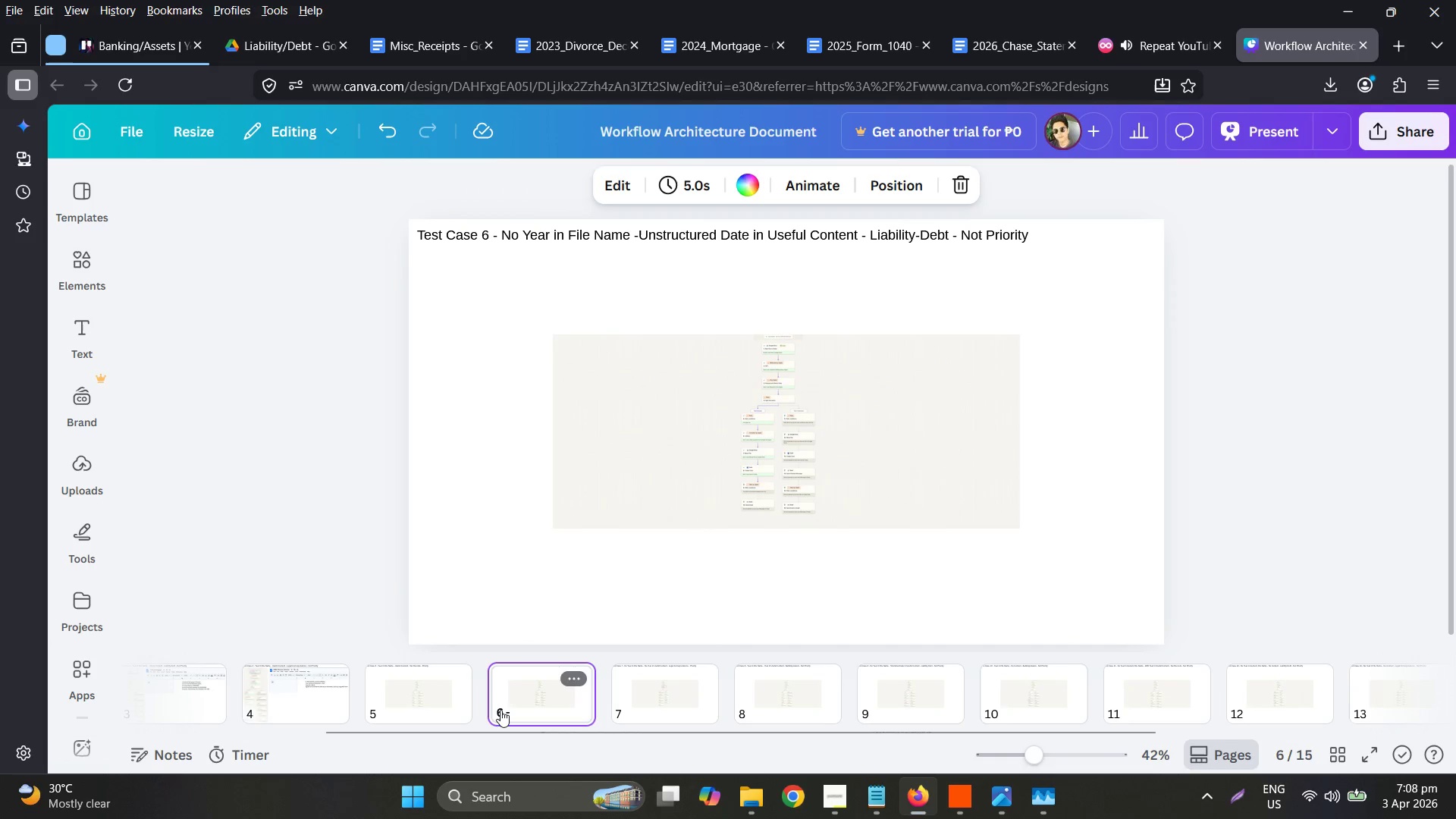 
key(Control+V)
 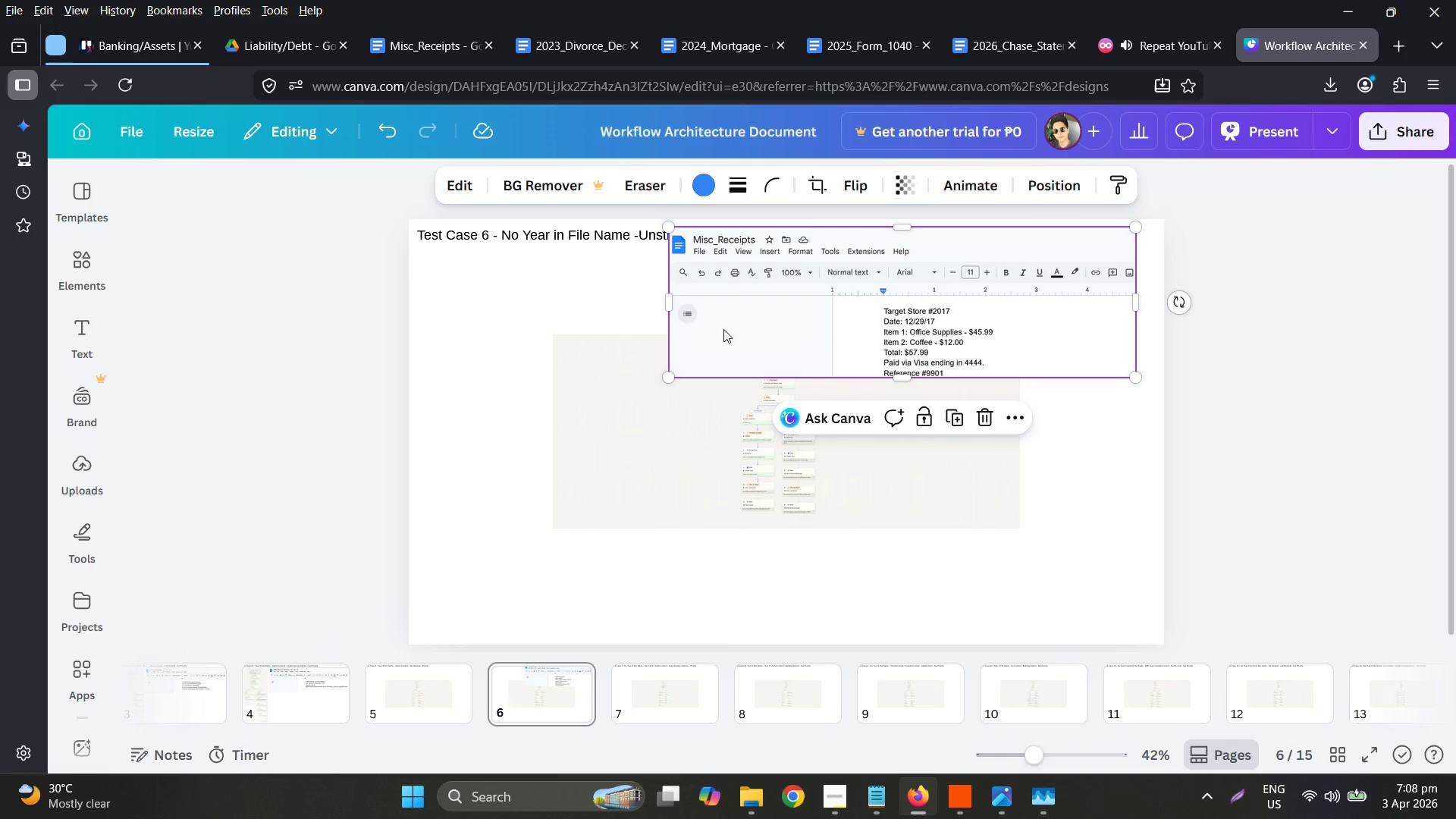 
left_click_drag(start_coordinate=[778, 301], to_coordinate=[773, 345])
 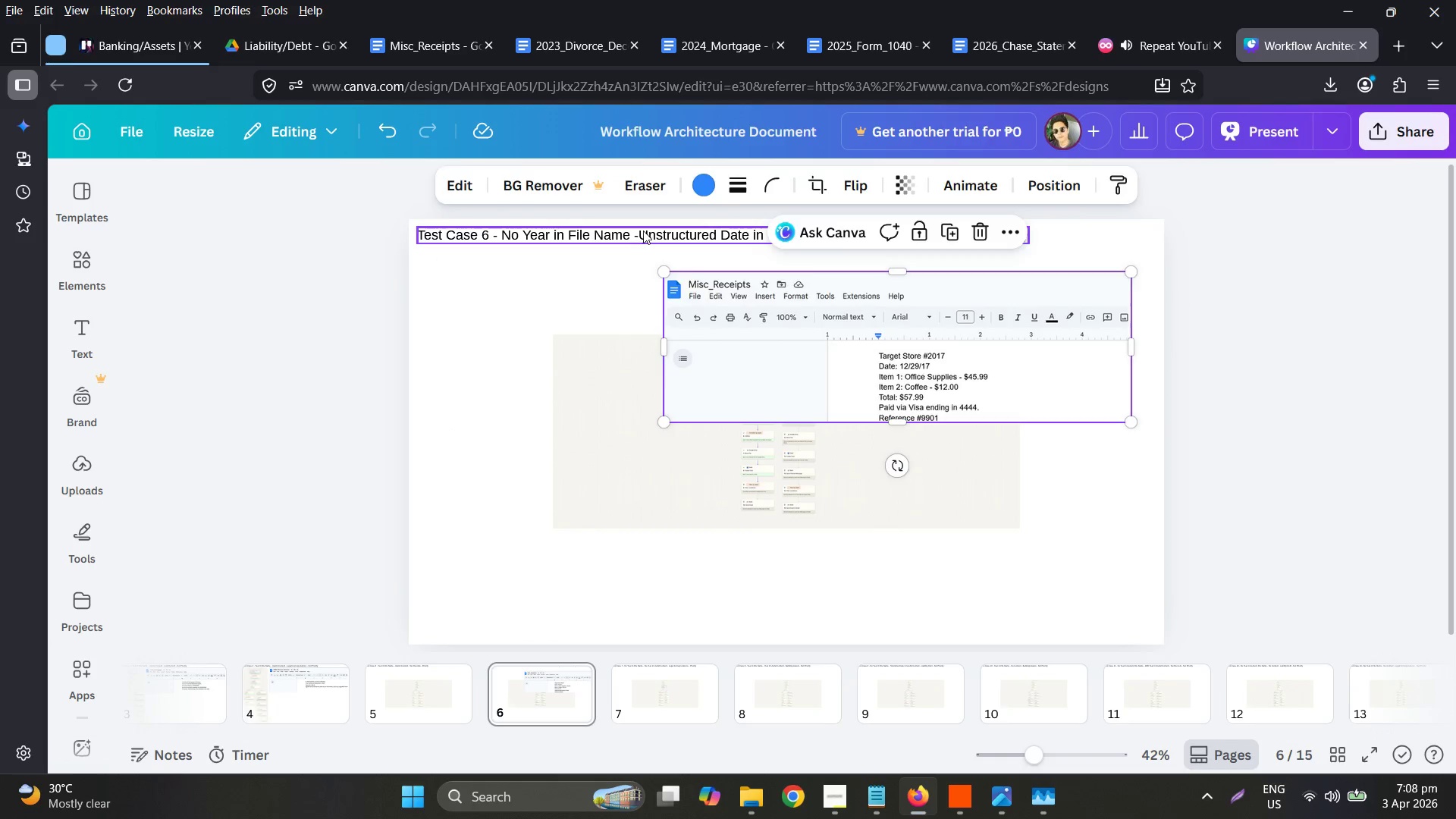 
double_click([643, 231])
 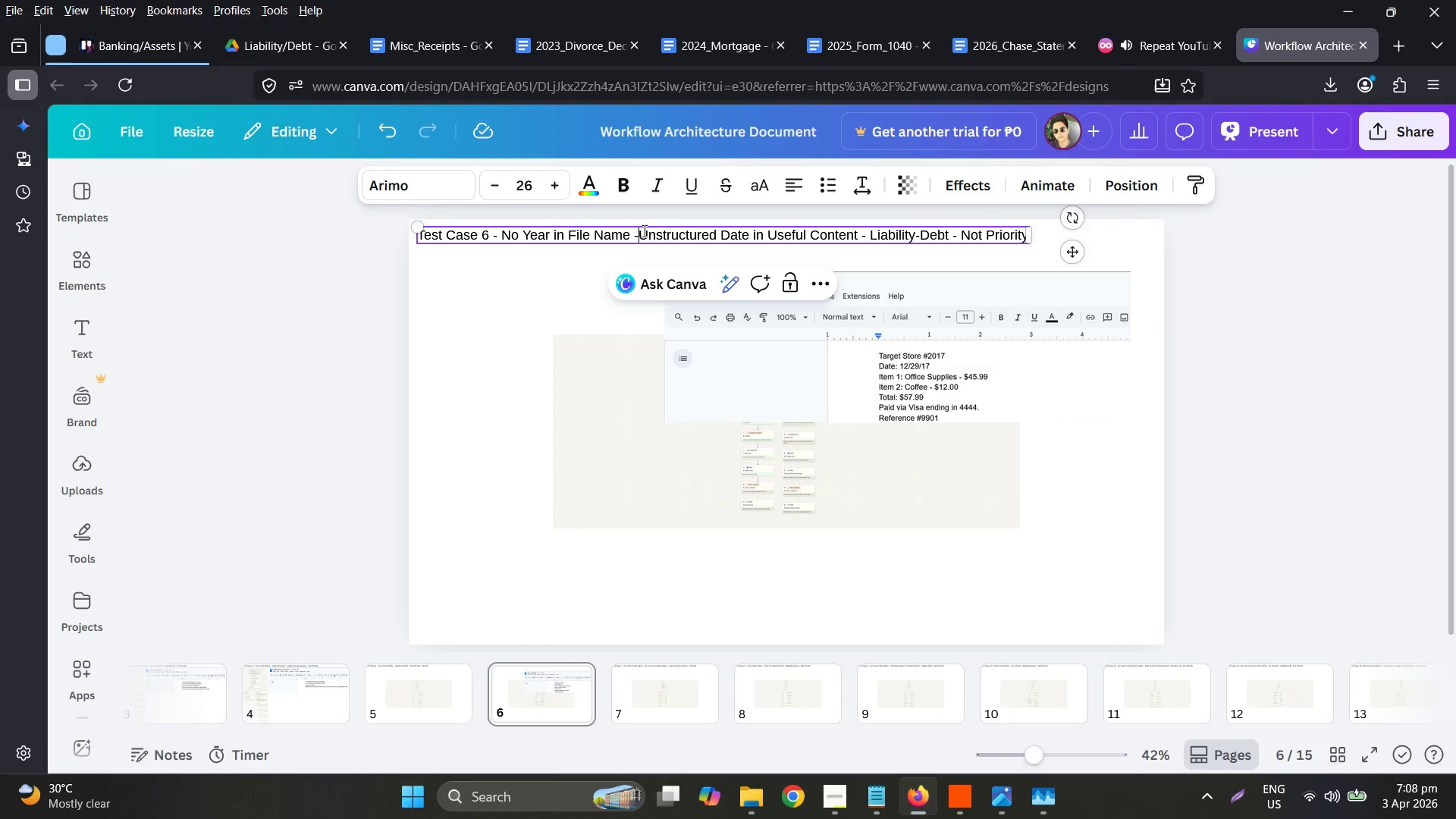 
triple_click([643, 231])
 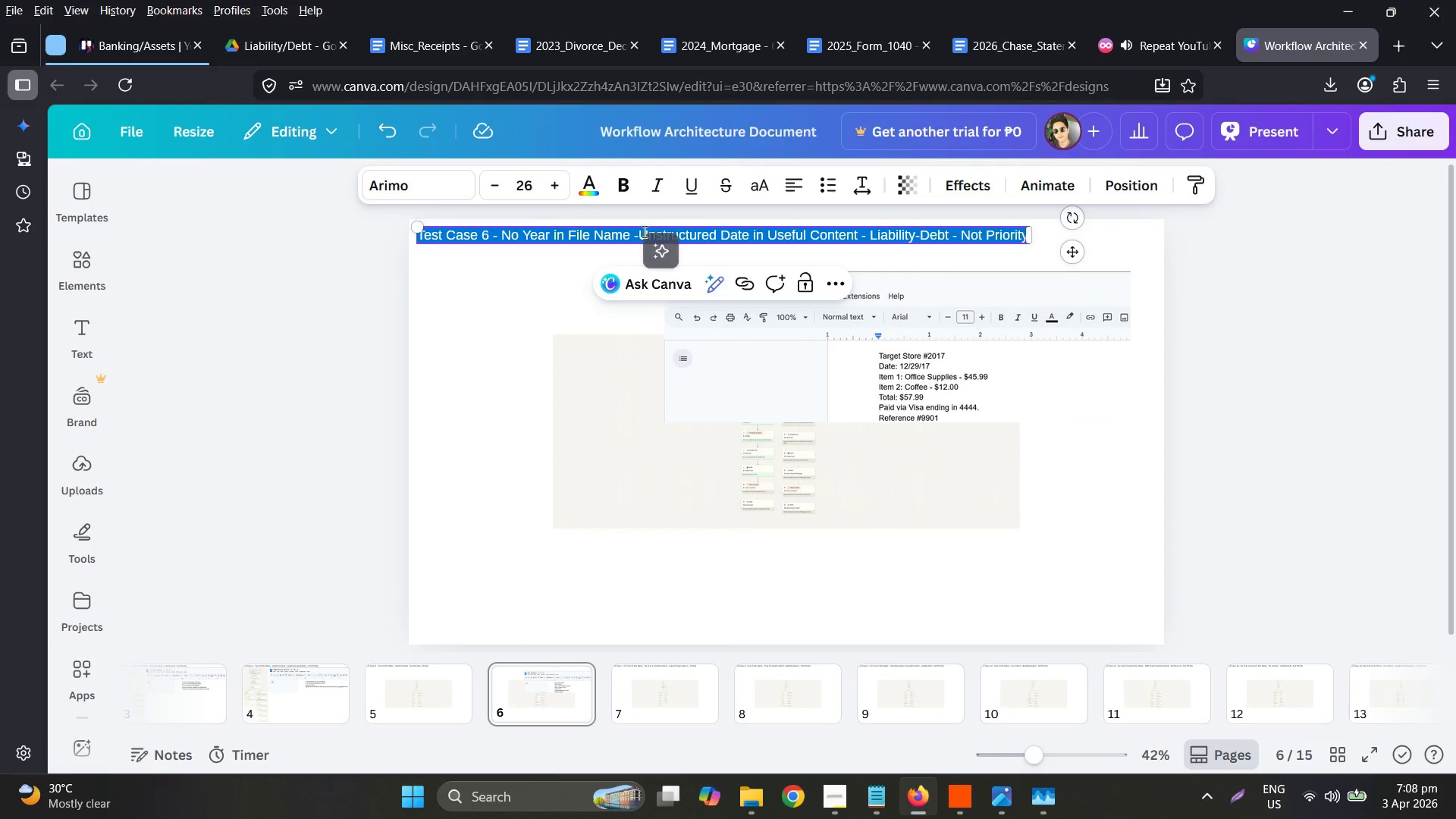 
left_click([643, 231])
 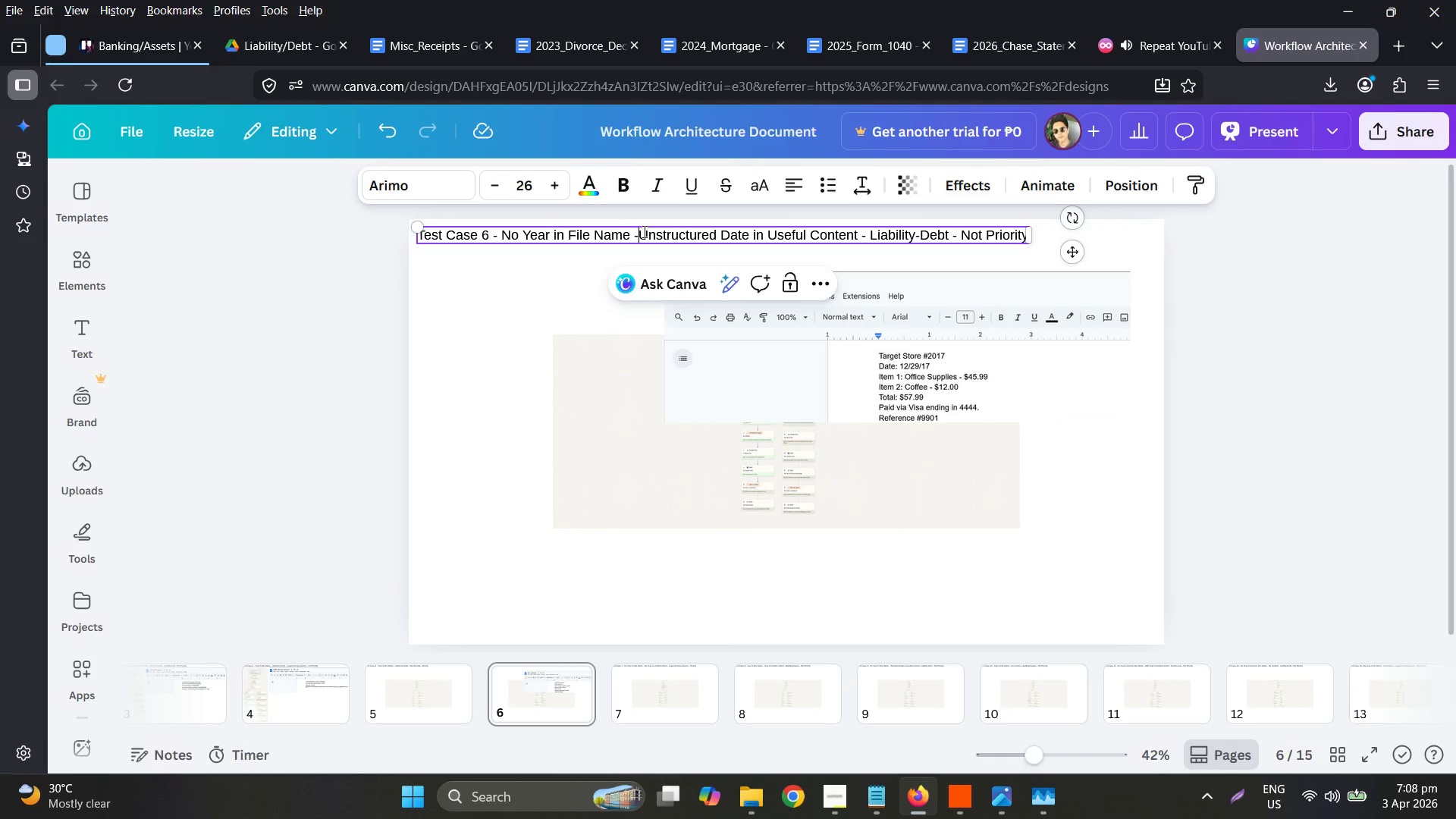 
key(Space)
 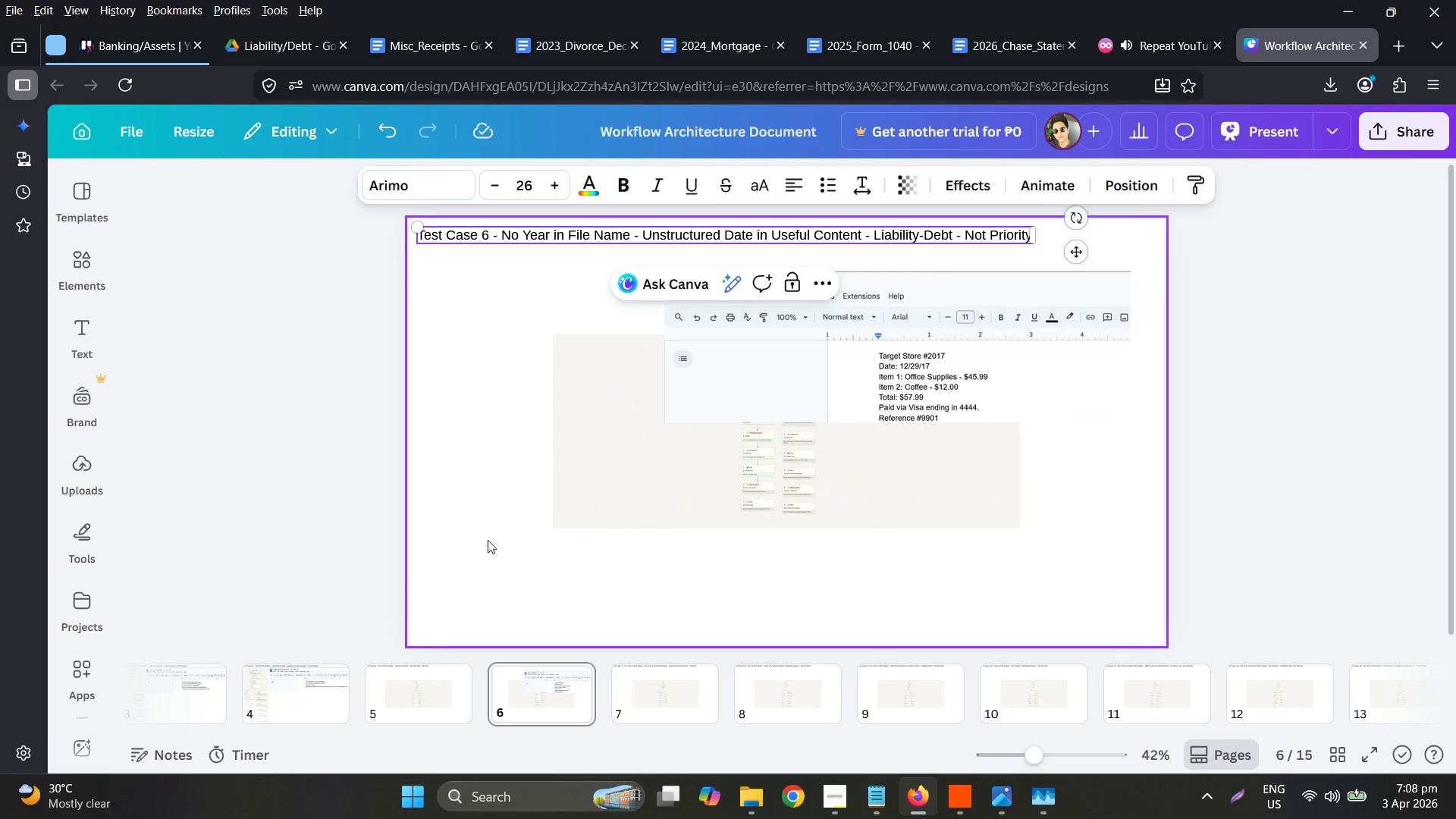 
double_click([433, 695])
 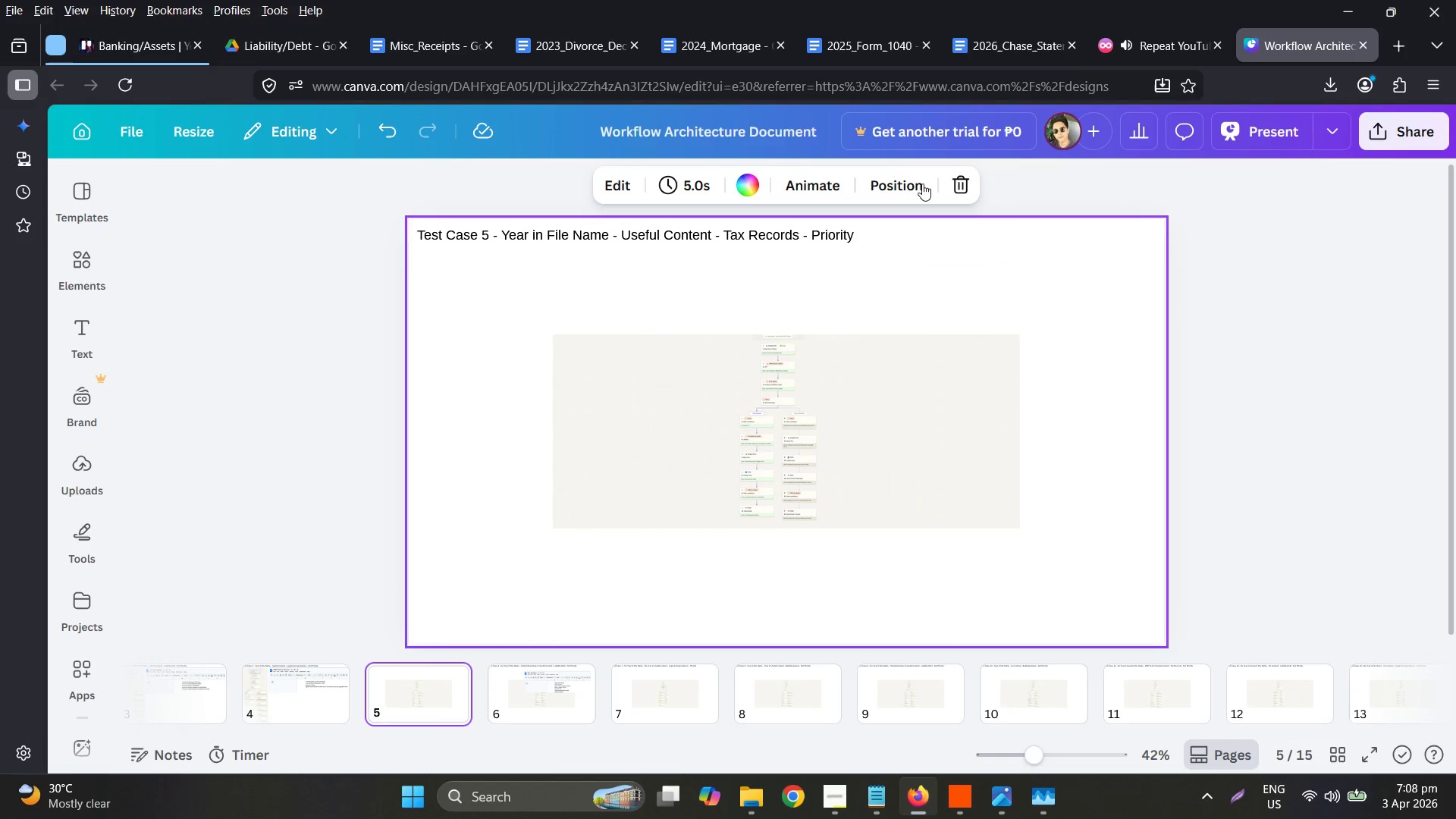 
mouse_move([452, 49])
 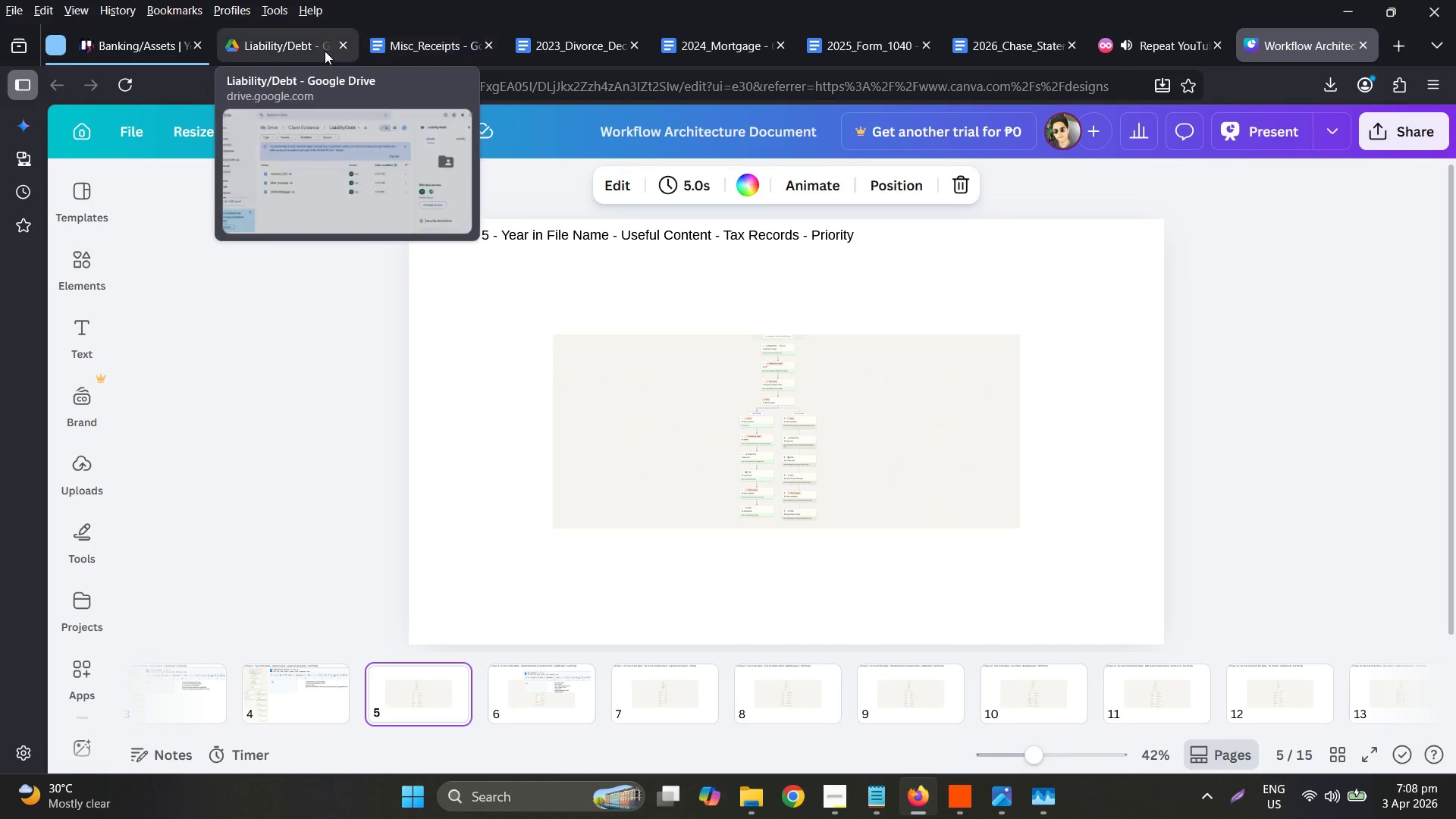 
left_click([325, 51])
 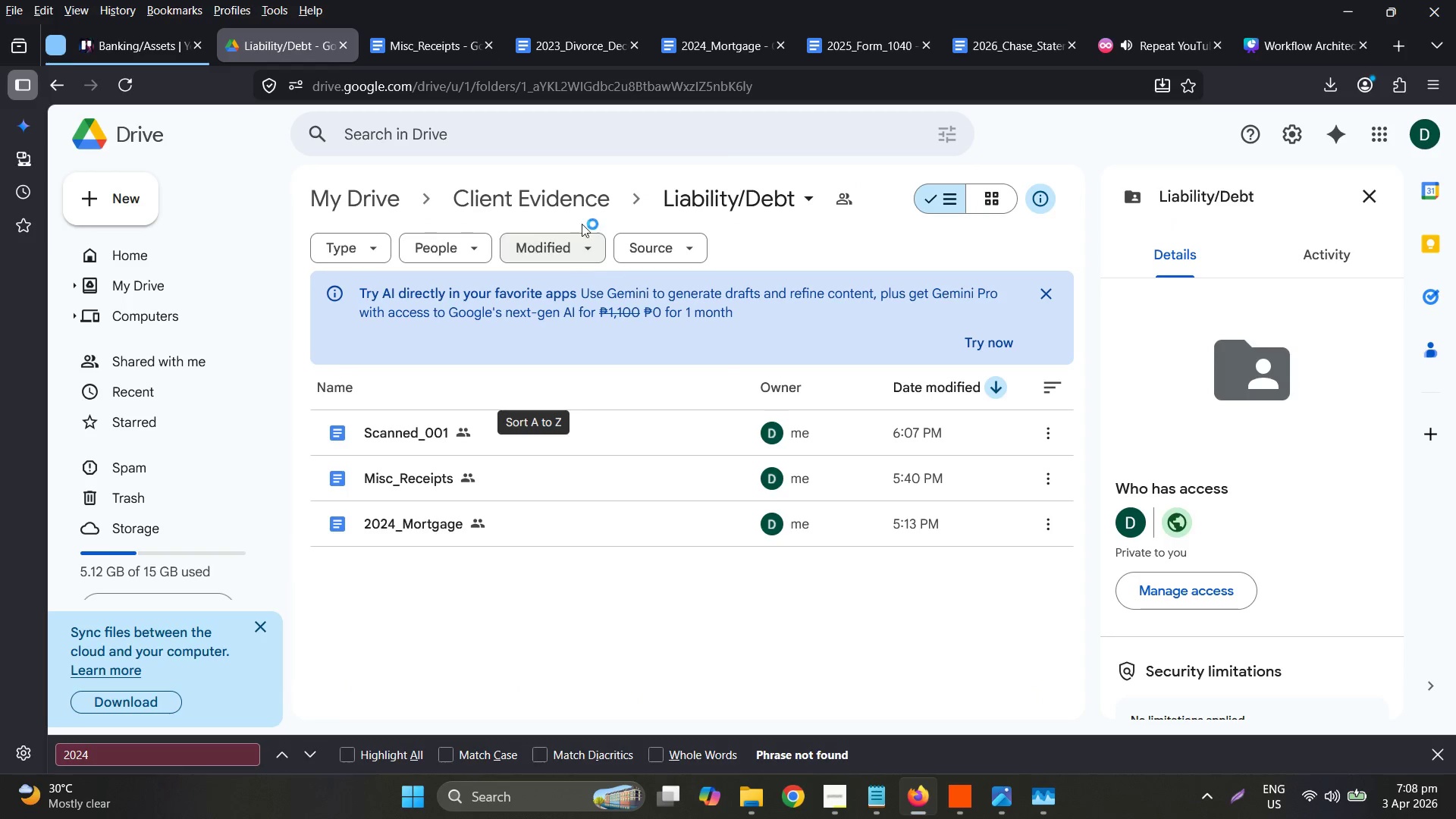 
left_click([563, 185])
 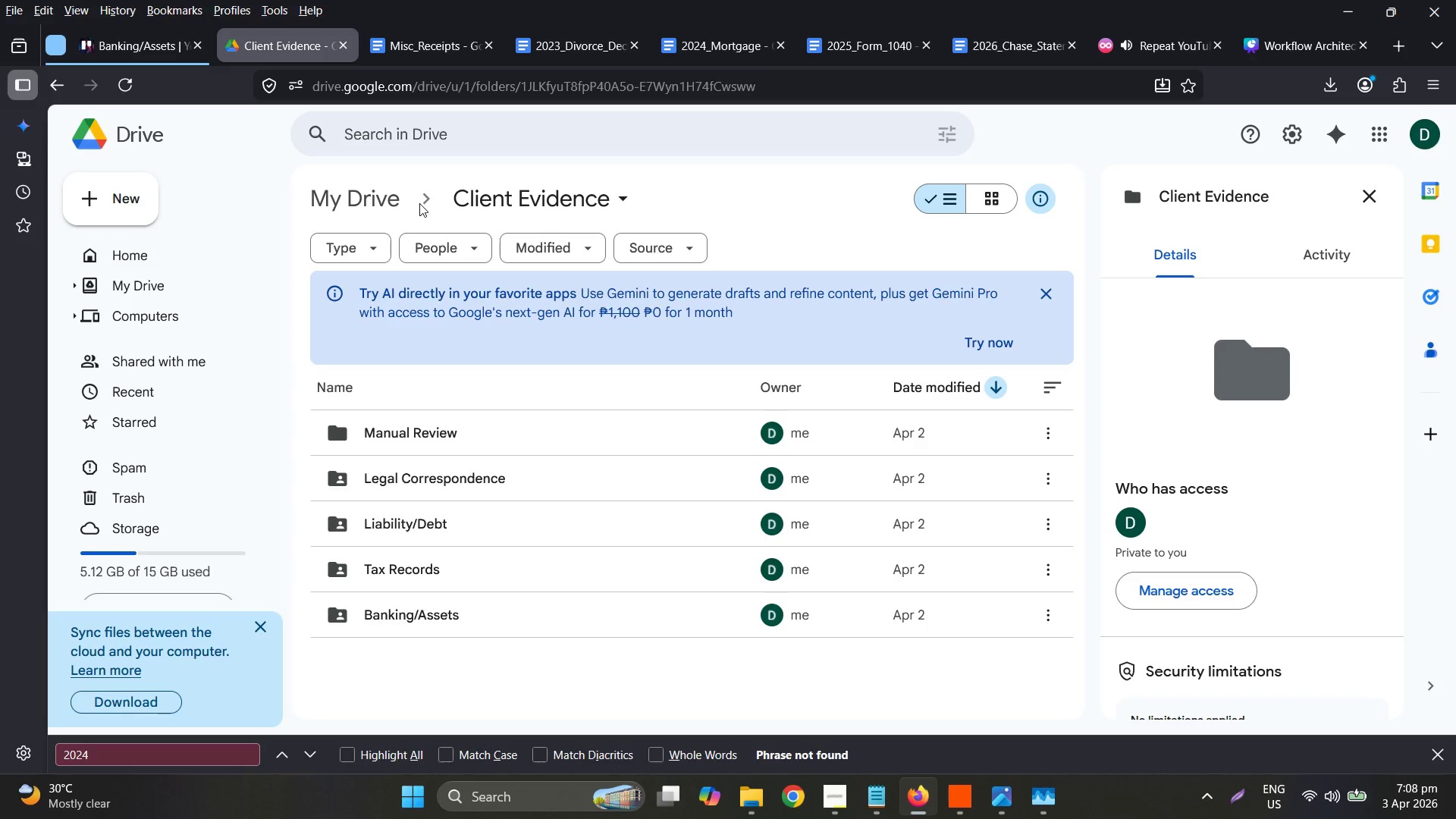 
wait(12.34)
 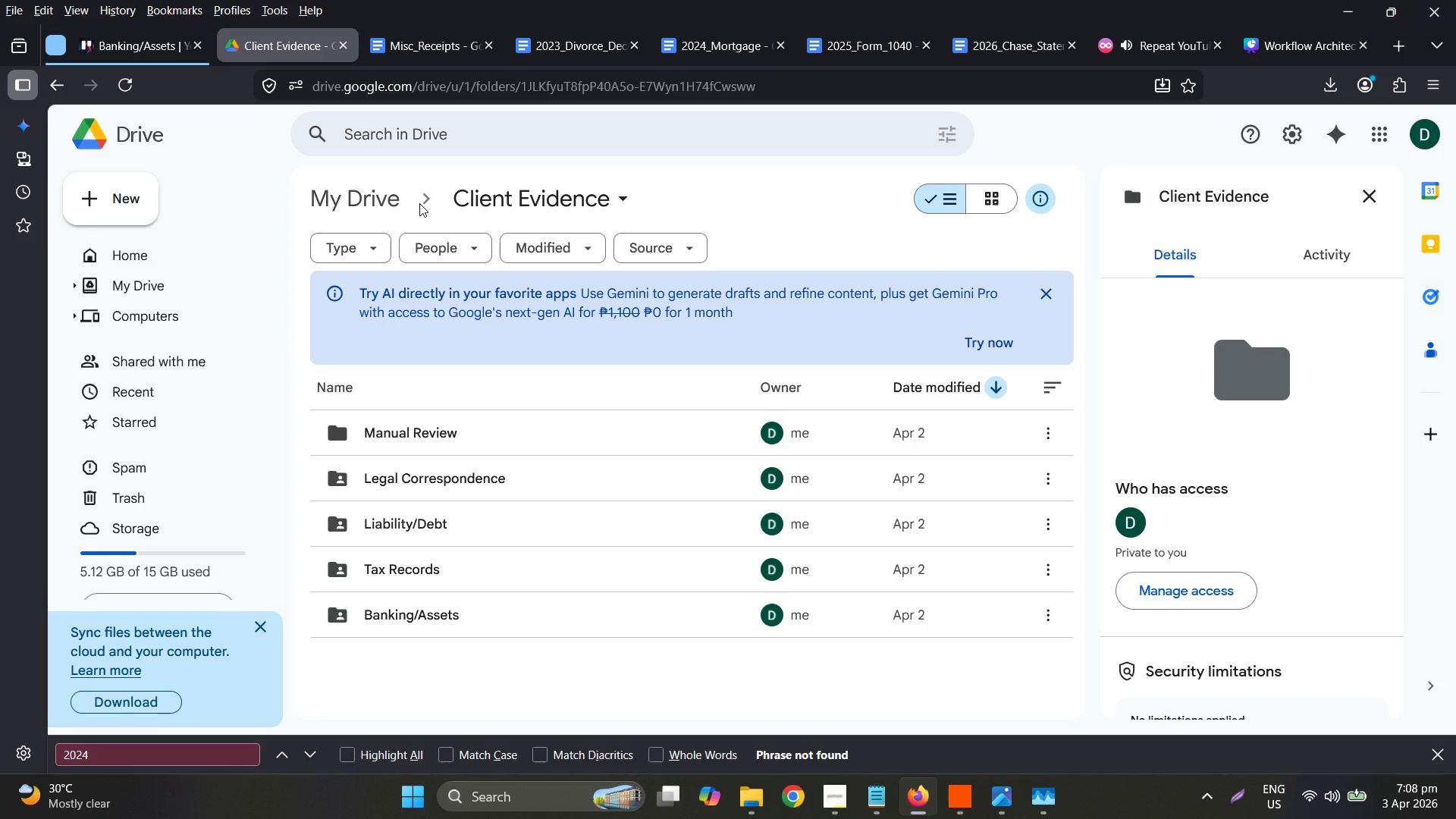 
double_click([441, 561])
 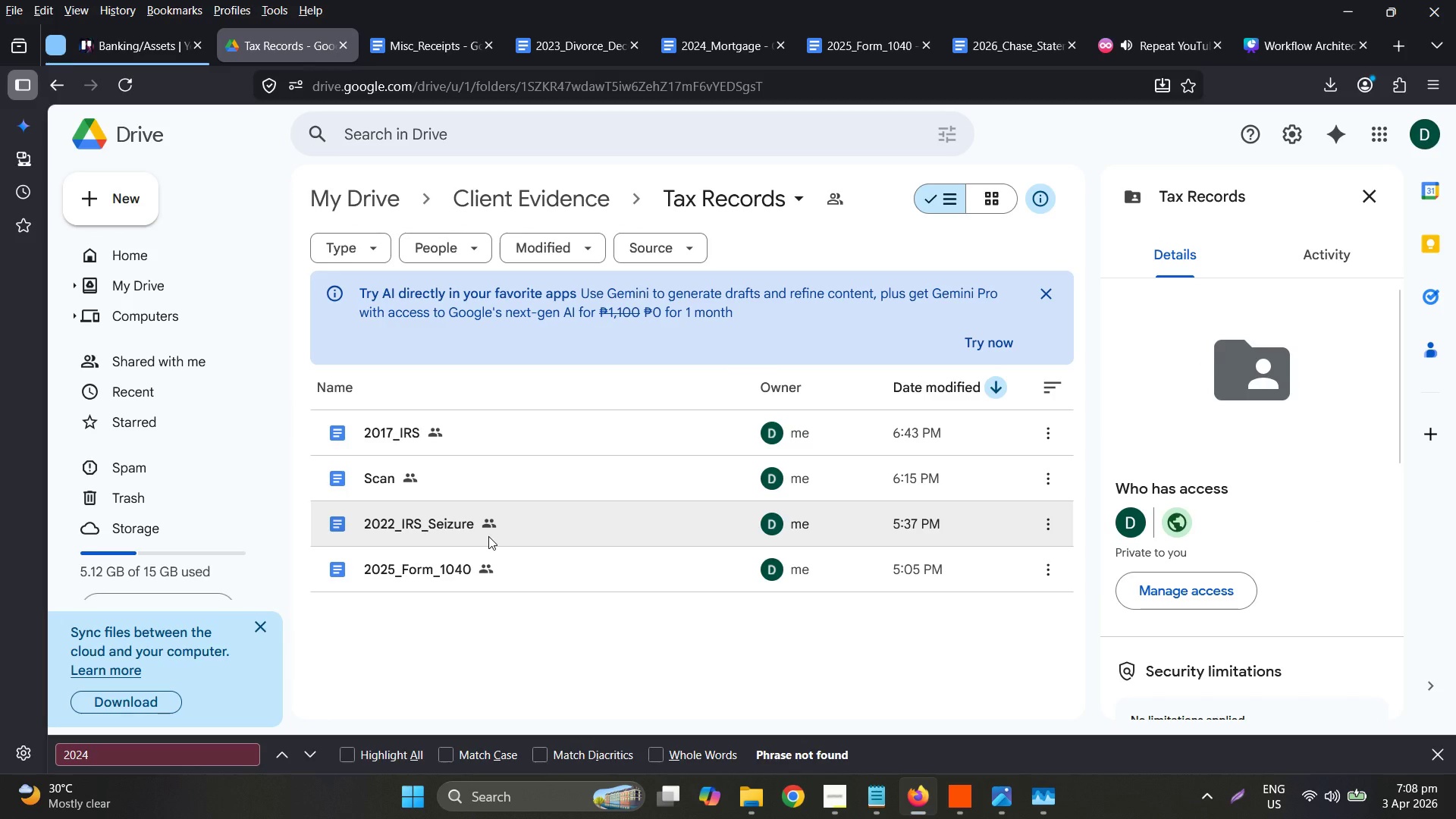 
double_click([507, 532])
 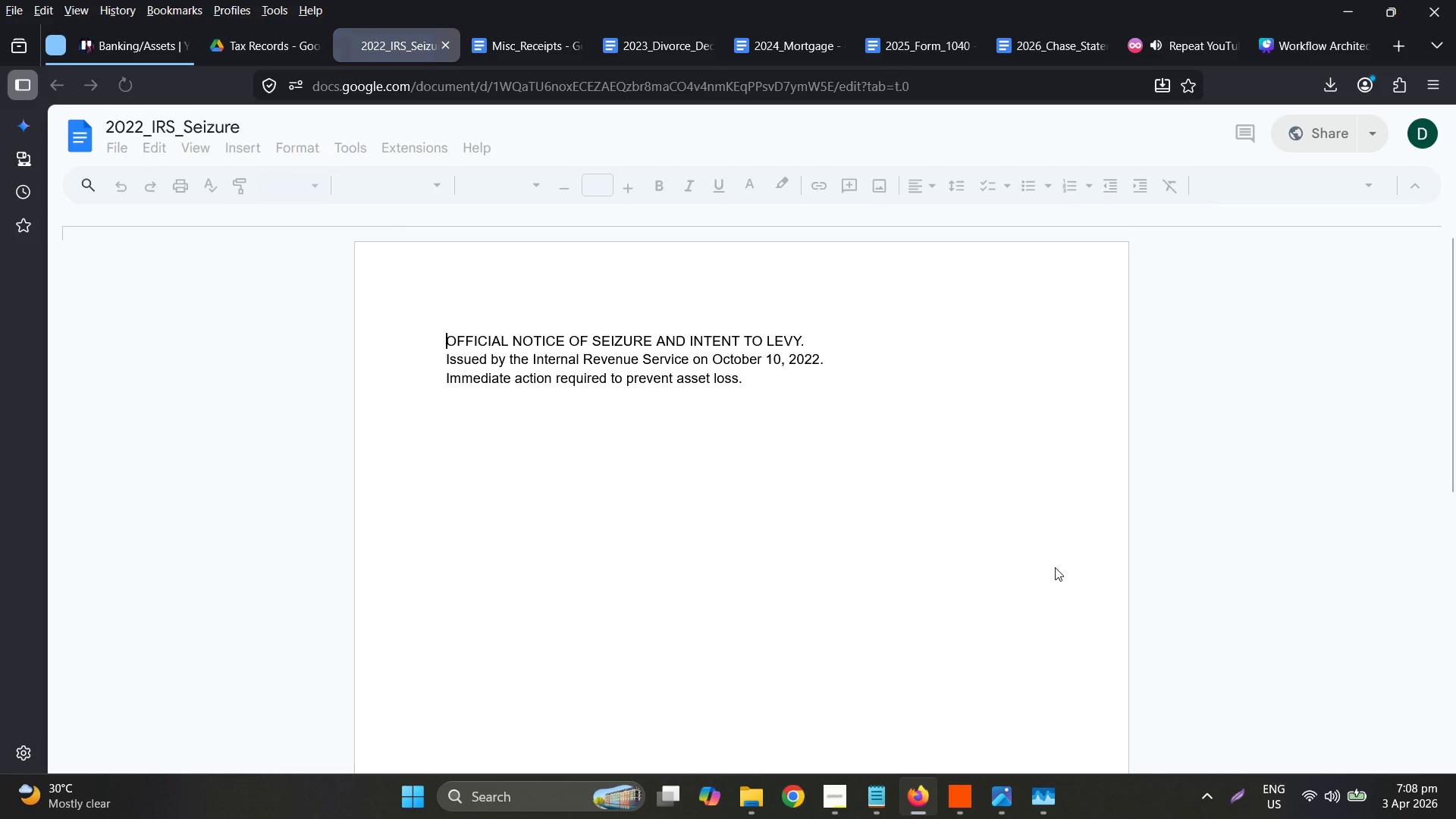 
scroll: coordinate [1062, 569], scroll_direction: down, amount: 1.0
 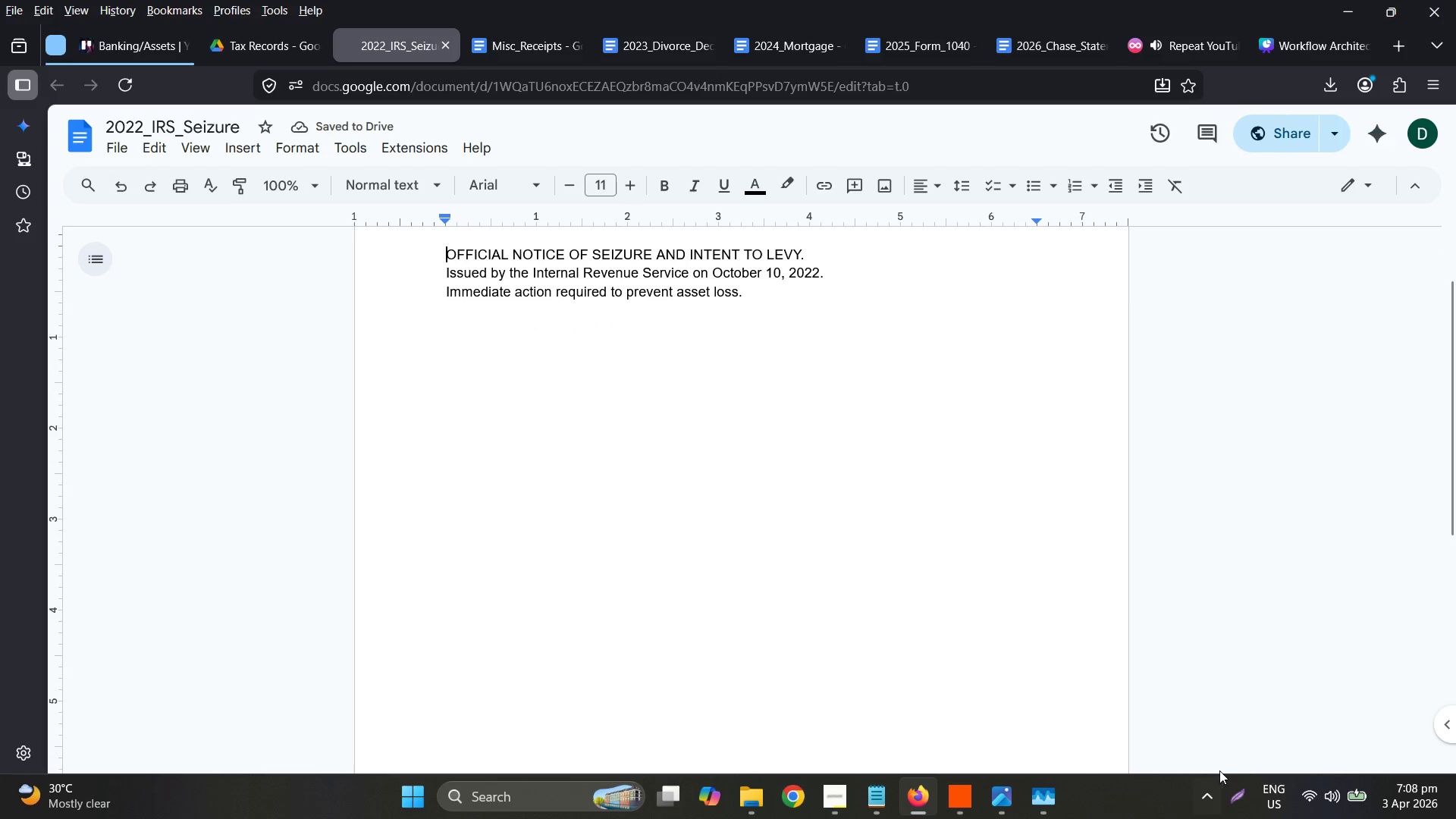 
left_click([1231, 793])
 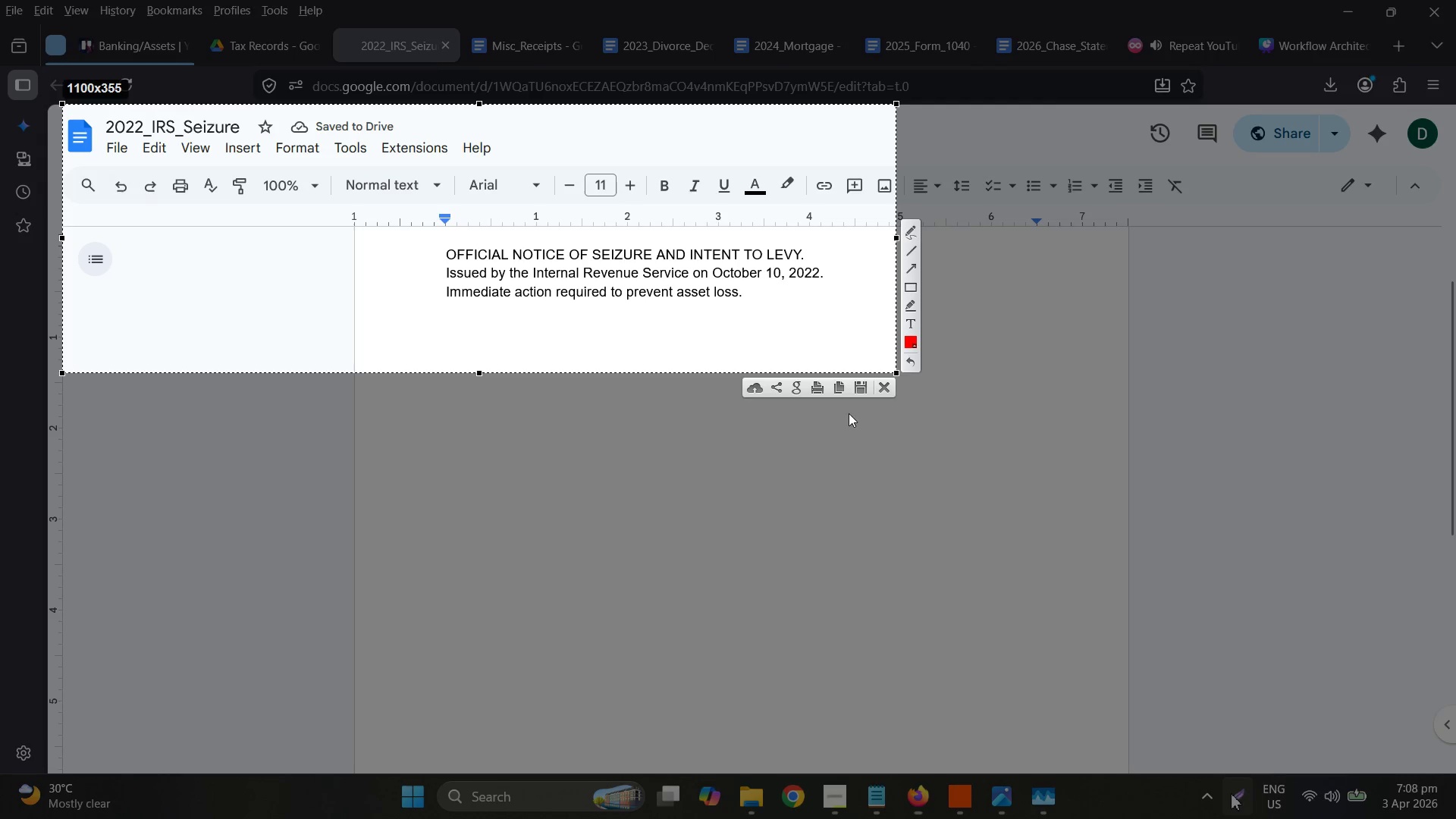 
right_click([586, 303])
 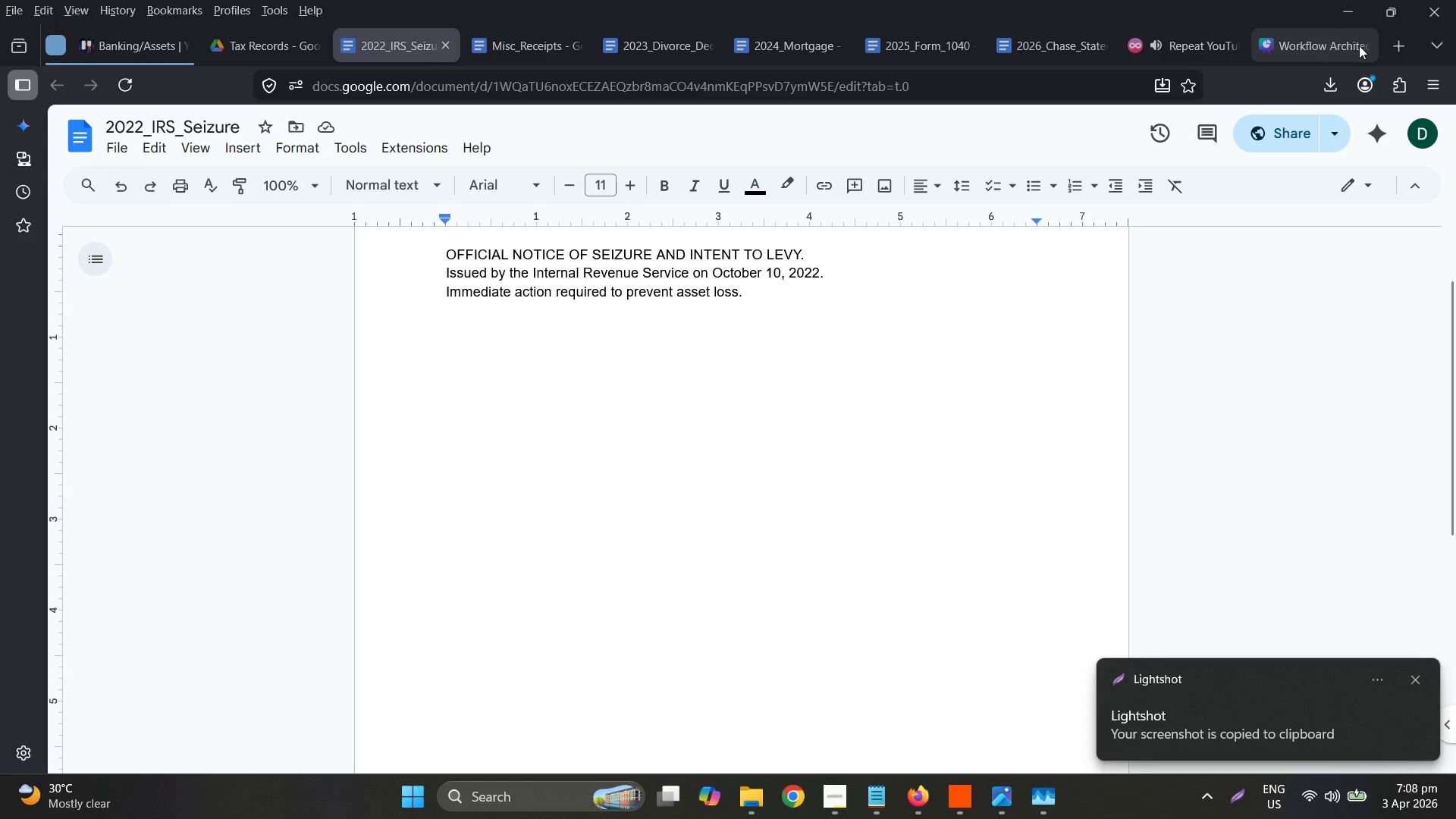 
left_click([1335, 52])
 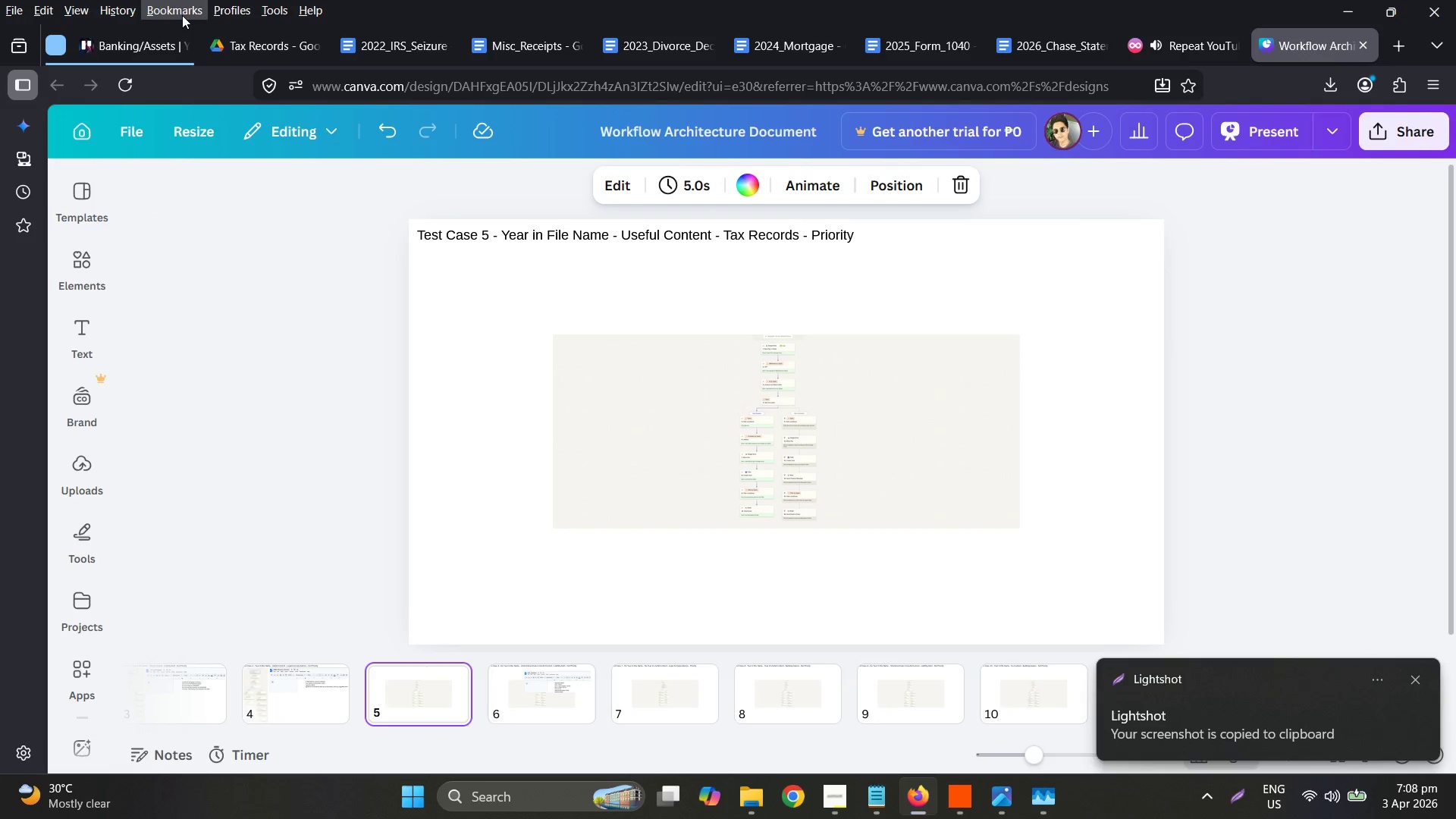 
mouse_move([259, 61])
 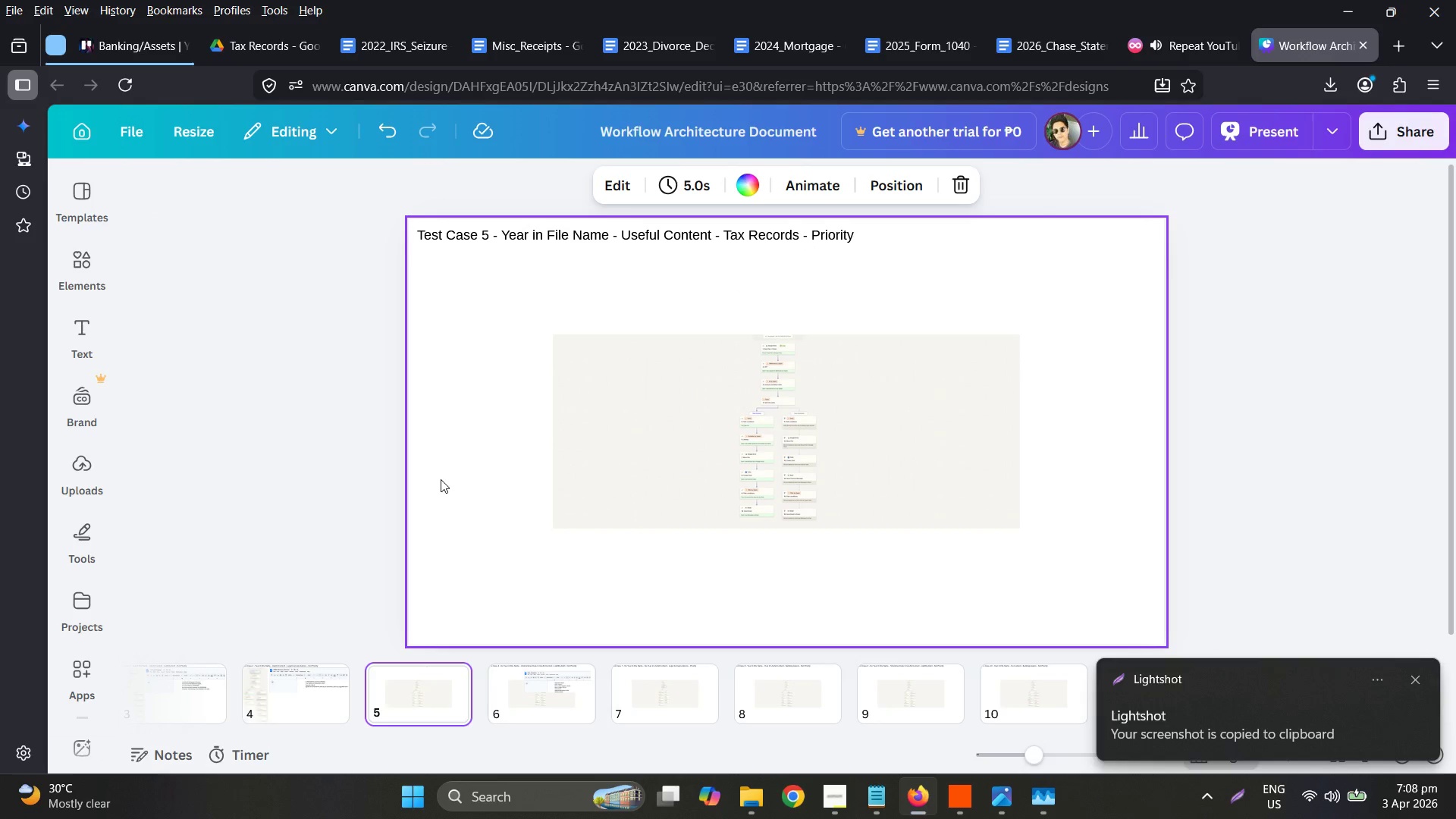 
key(Control+ControlLeft)
 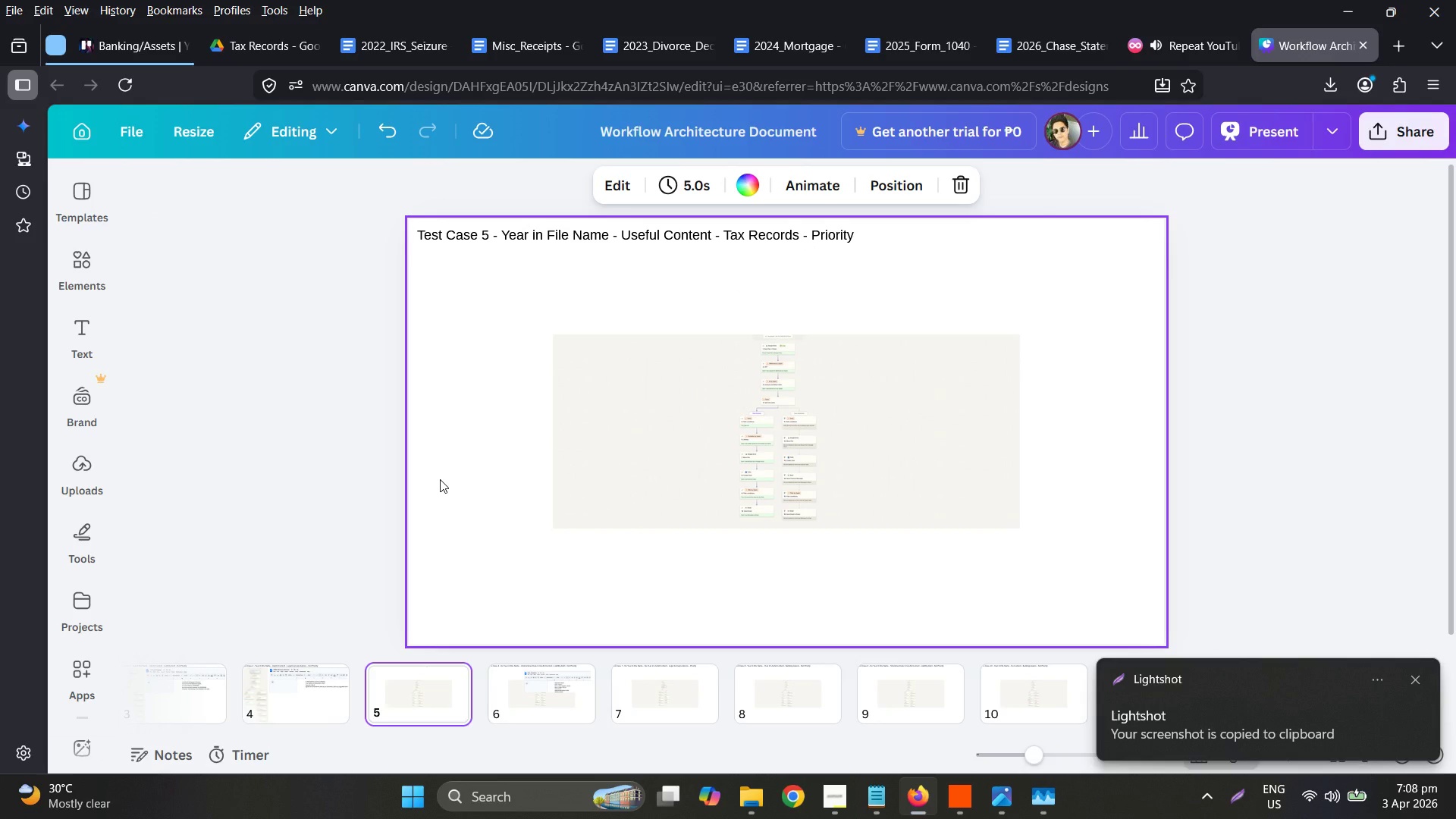 
key(Control+V)
 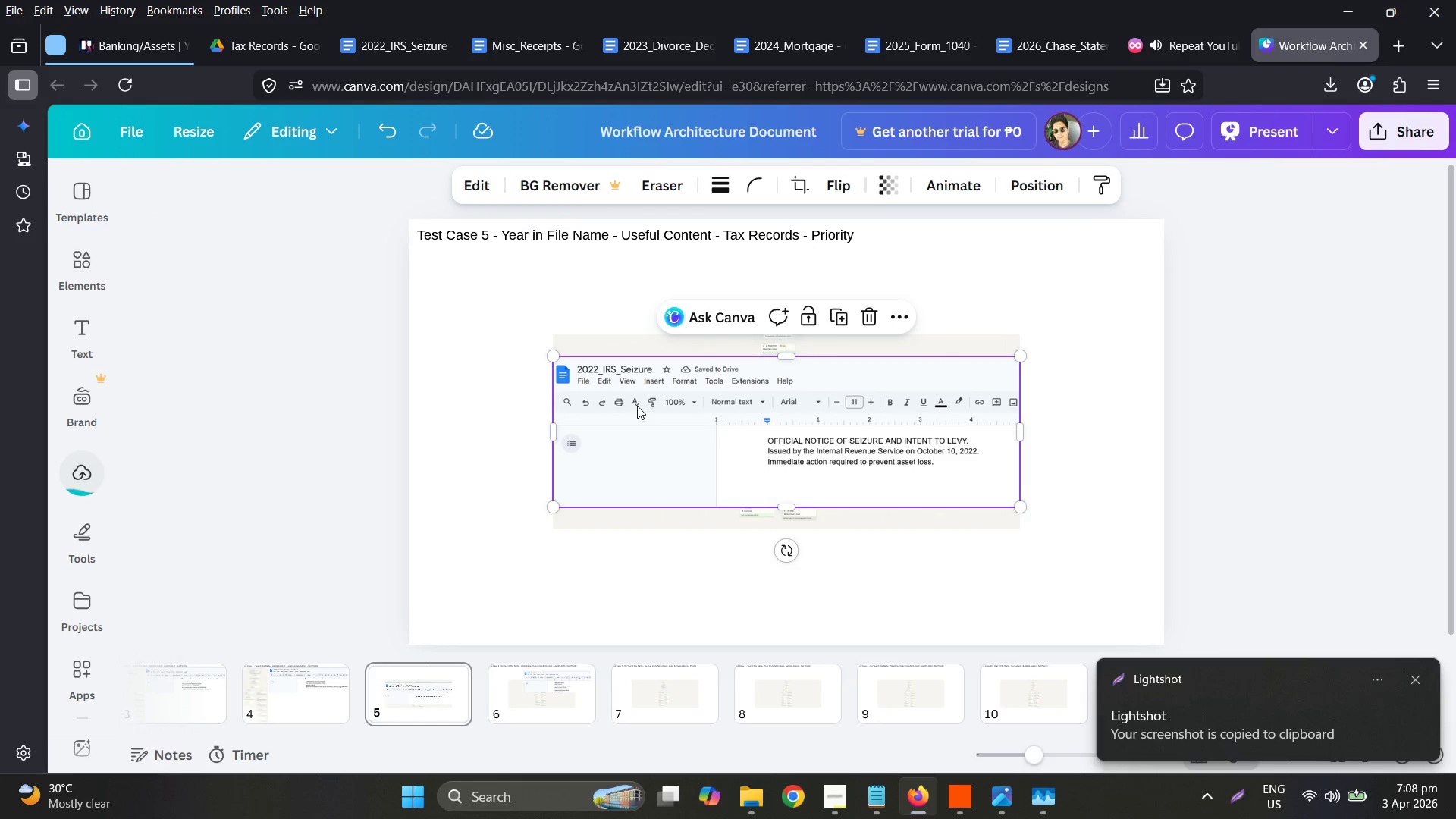 
left_click_drag(start_coordinate=[638, 426], to_coordinate=[772, 312])
 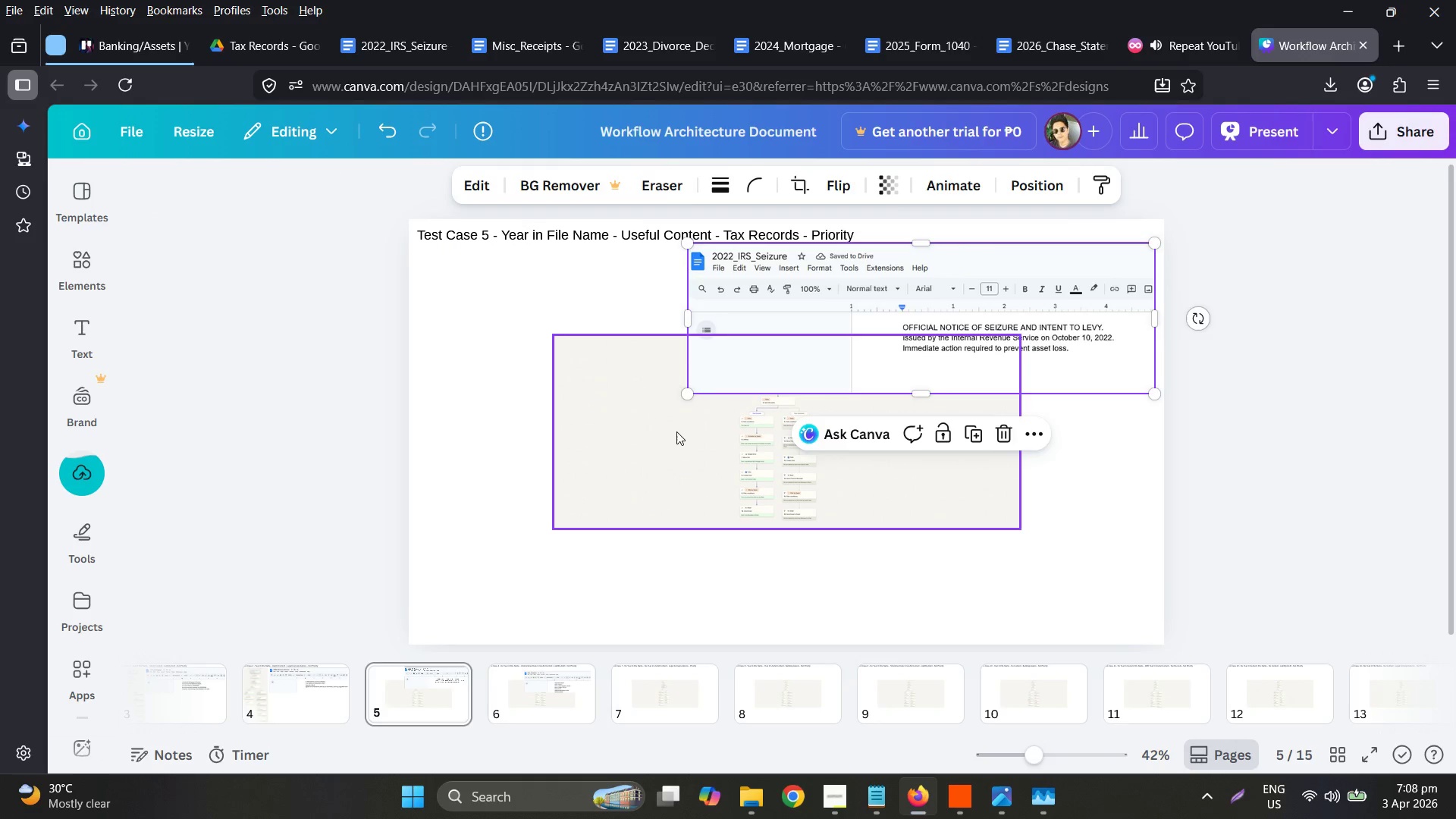 
left_click_drag(start_coordinate=[670, 462], to_coordinate=[522, 416])
 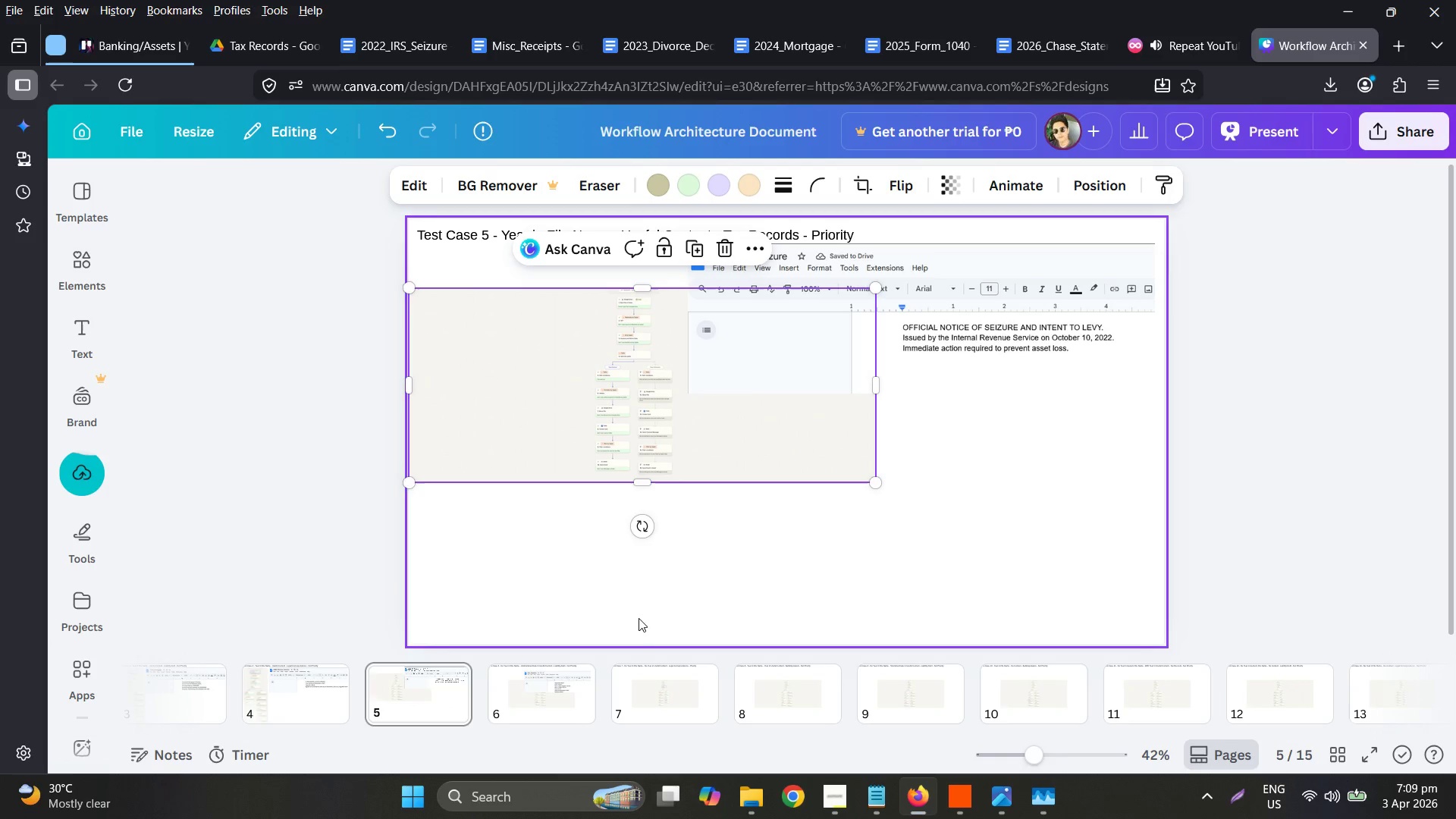 
left_click([539, 693])
 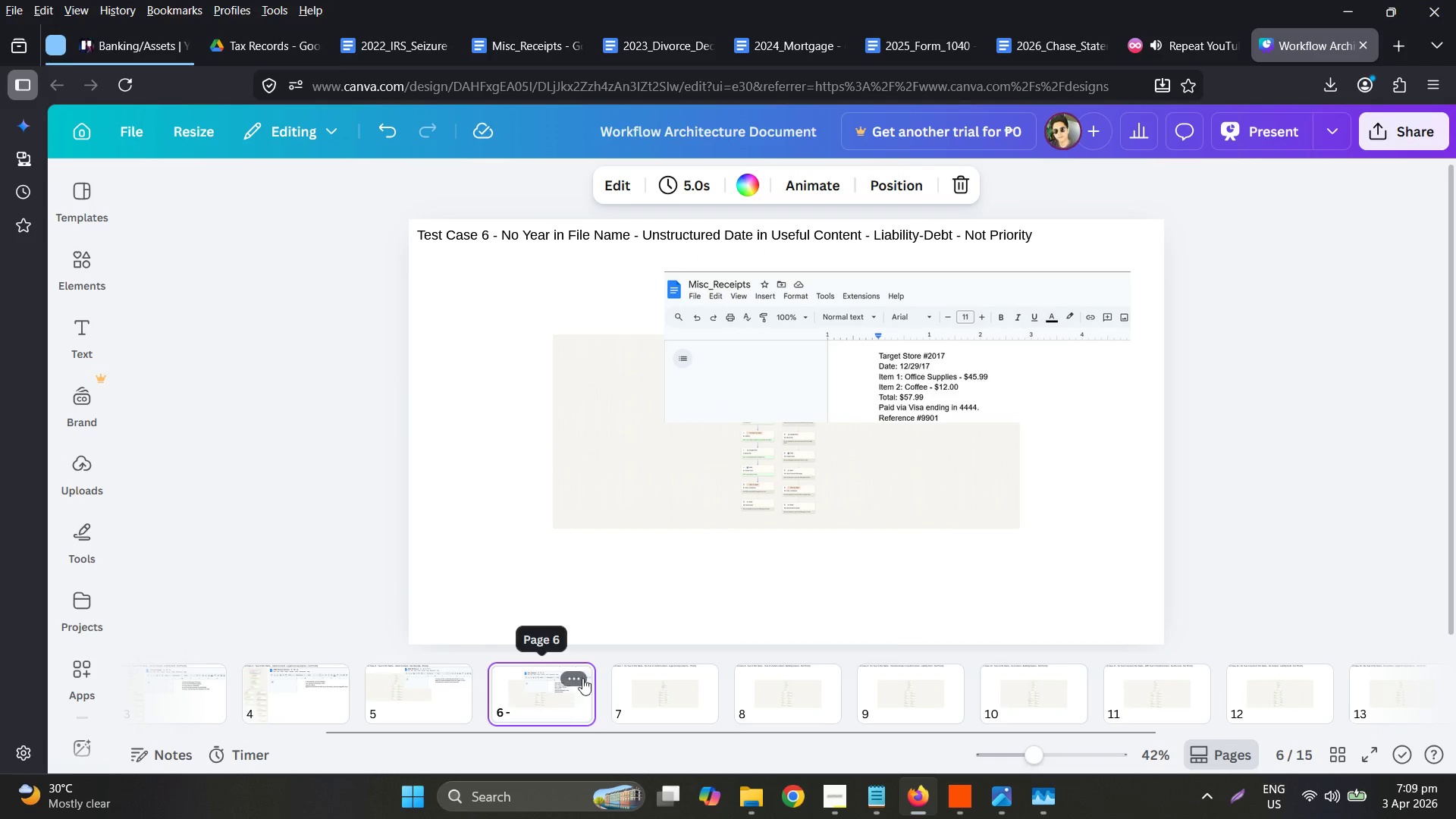 
left_click_drag(start_coordinate=[817, 311], to_coordinate=[855, 312])
 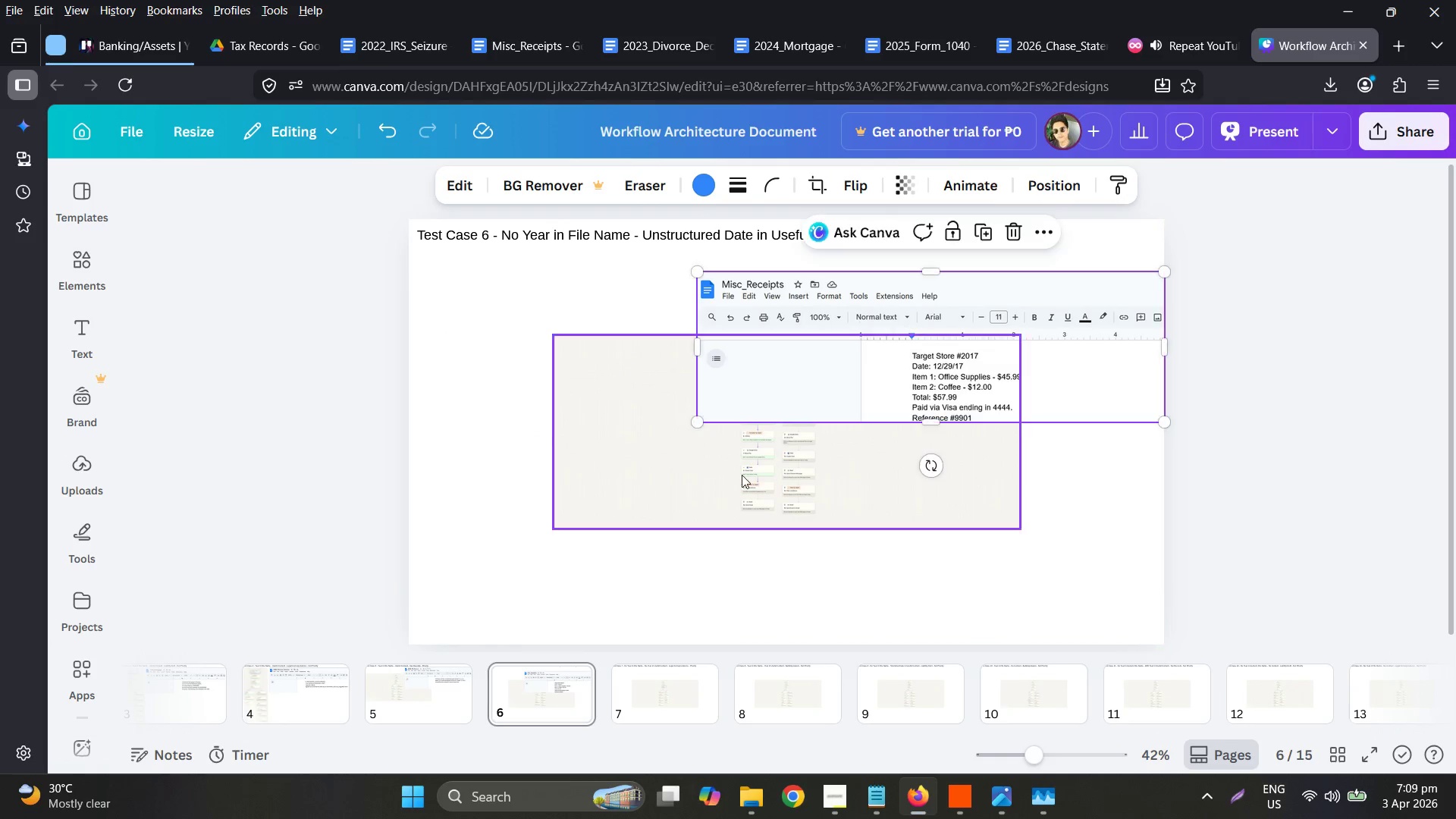 
left_click_drag(start_coordinate=[742, 475], to_coordinate=[614, 466])
 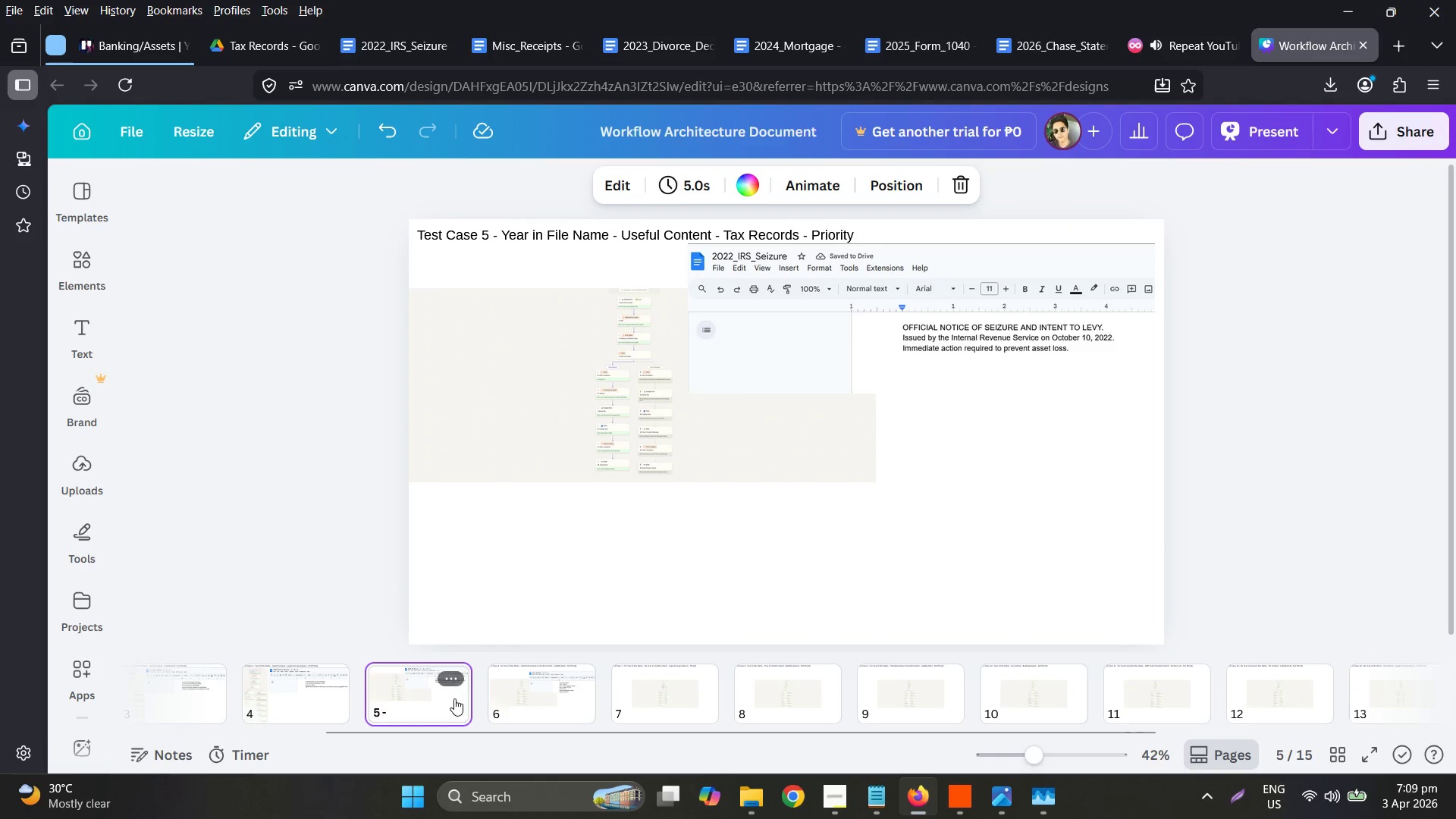 
left_click([523, 703])
 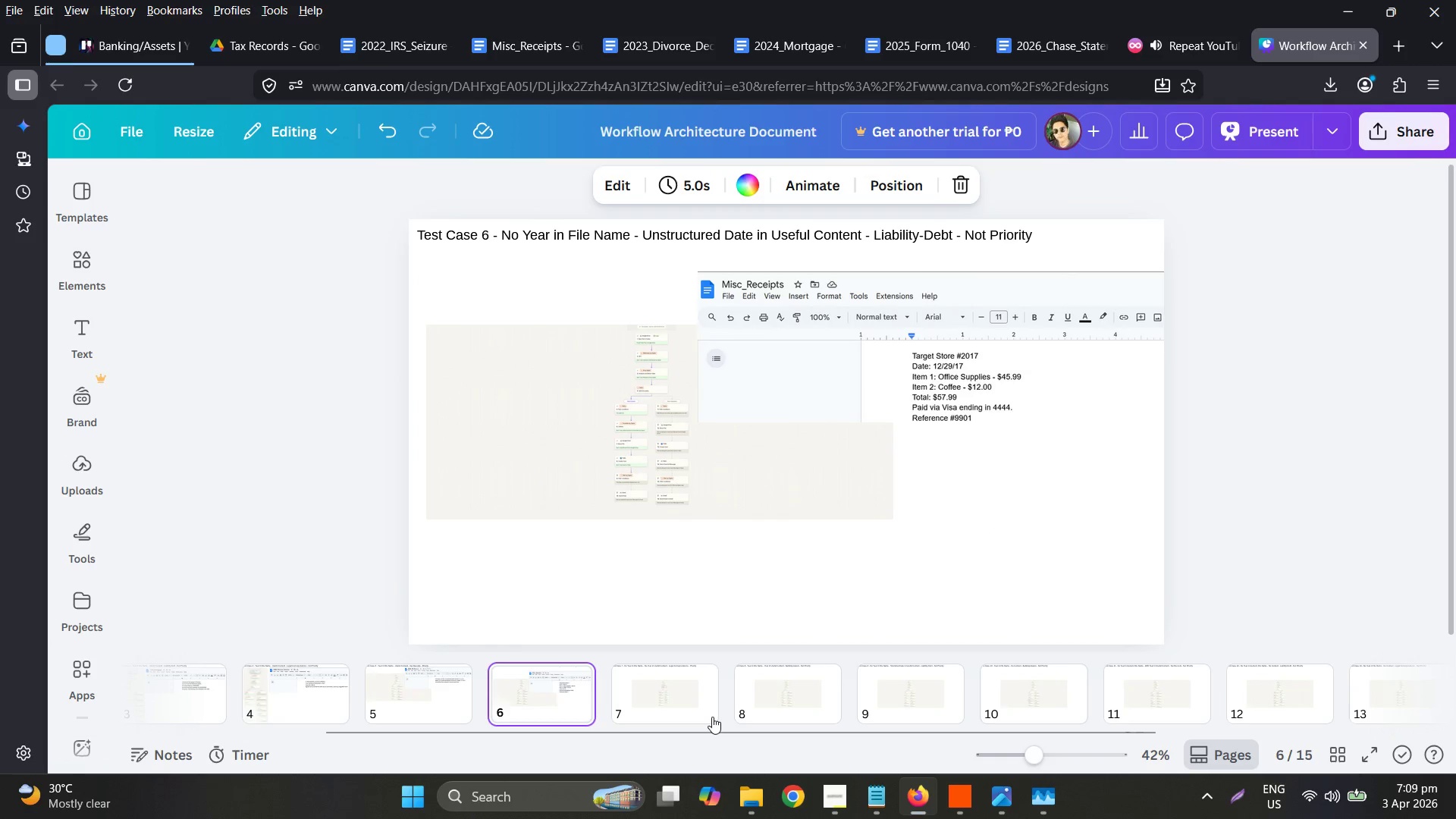 
left_click([695, 711])
 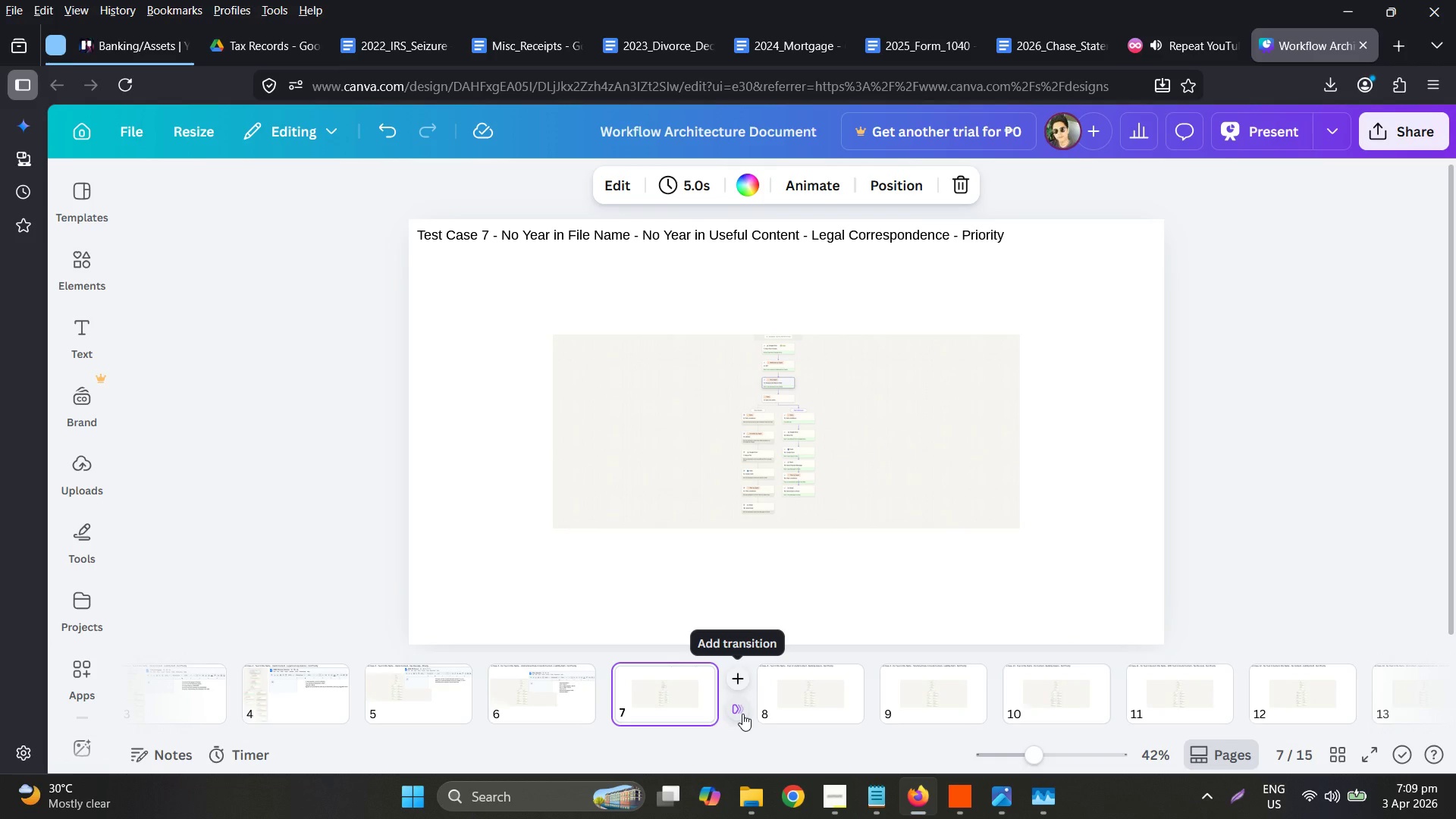 
wait(12.58)
 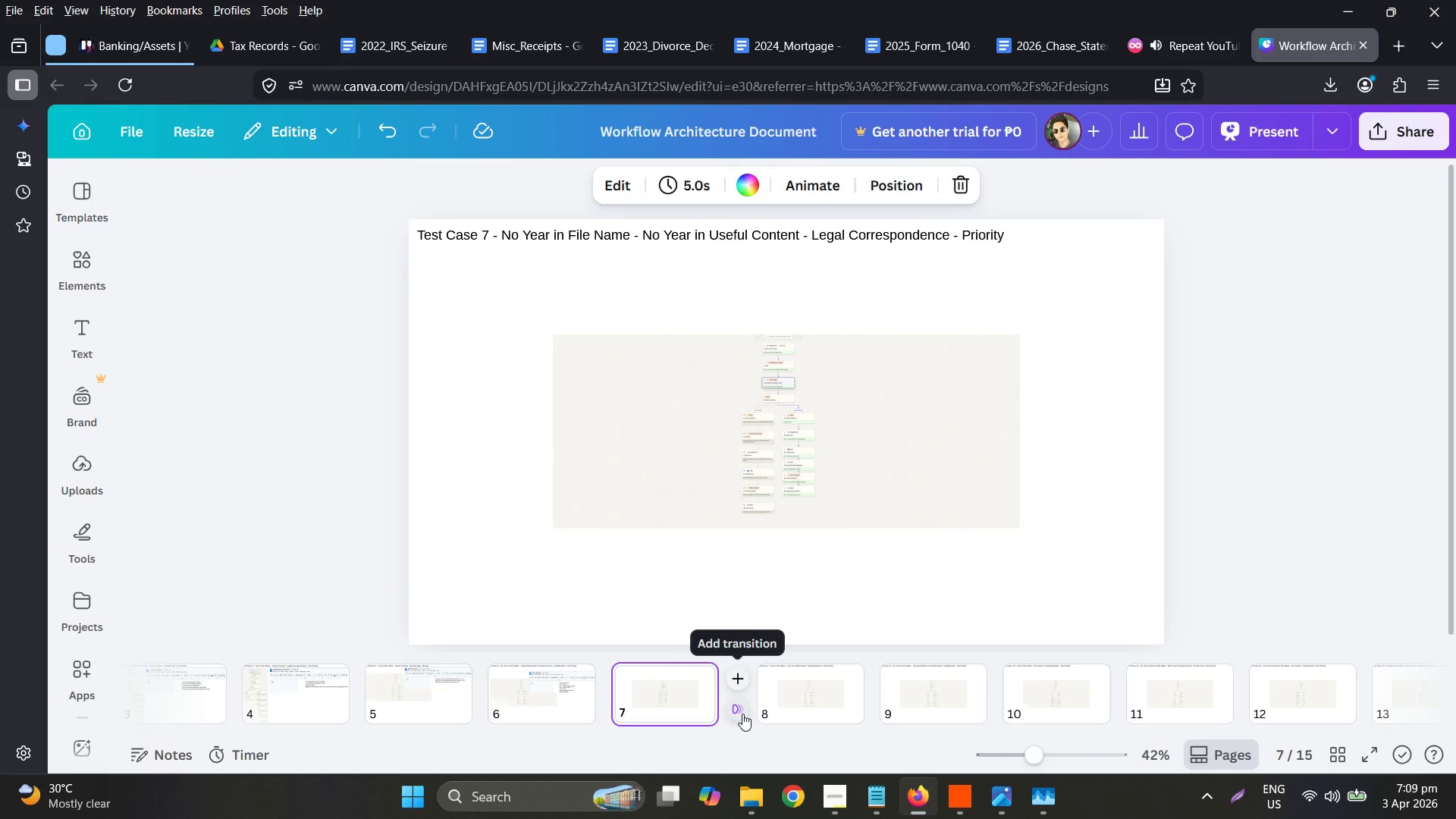 
left_click([250, 55])
 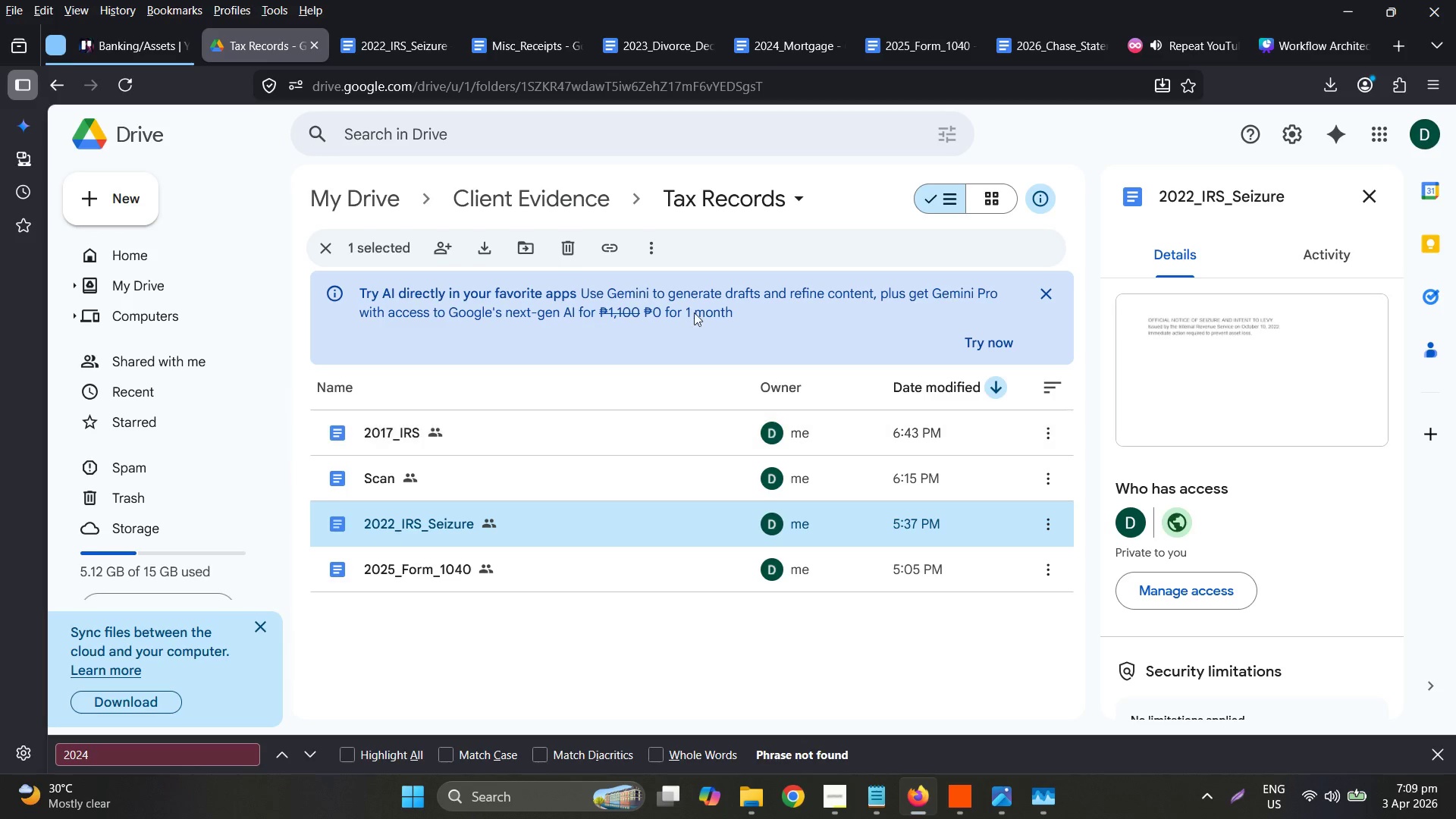 
left_click([560, 193])
 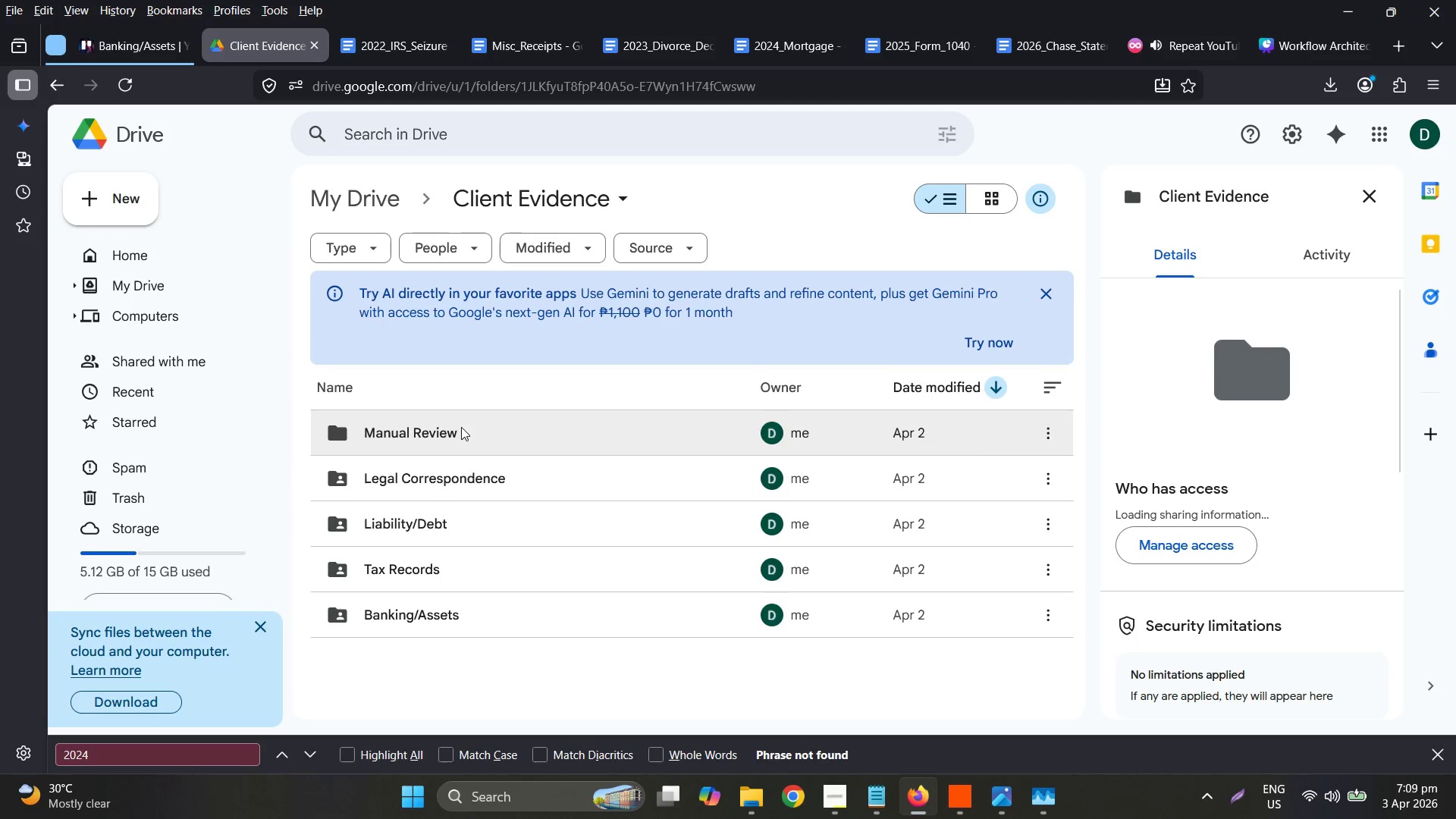 
double_click([466, 479])
 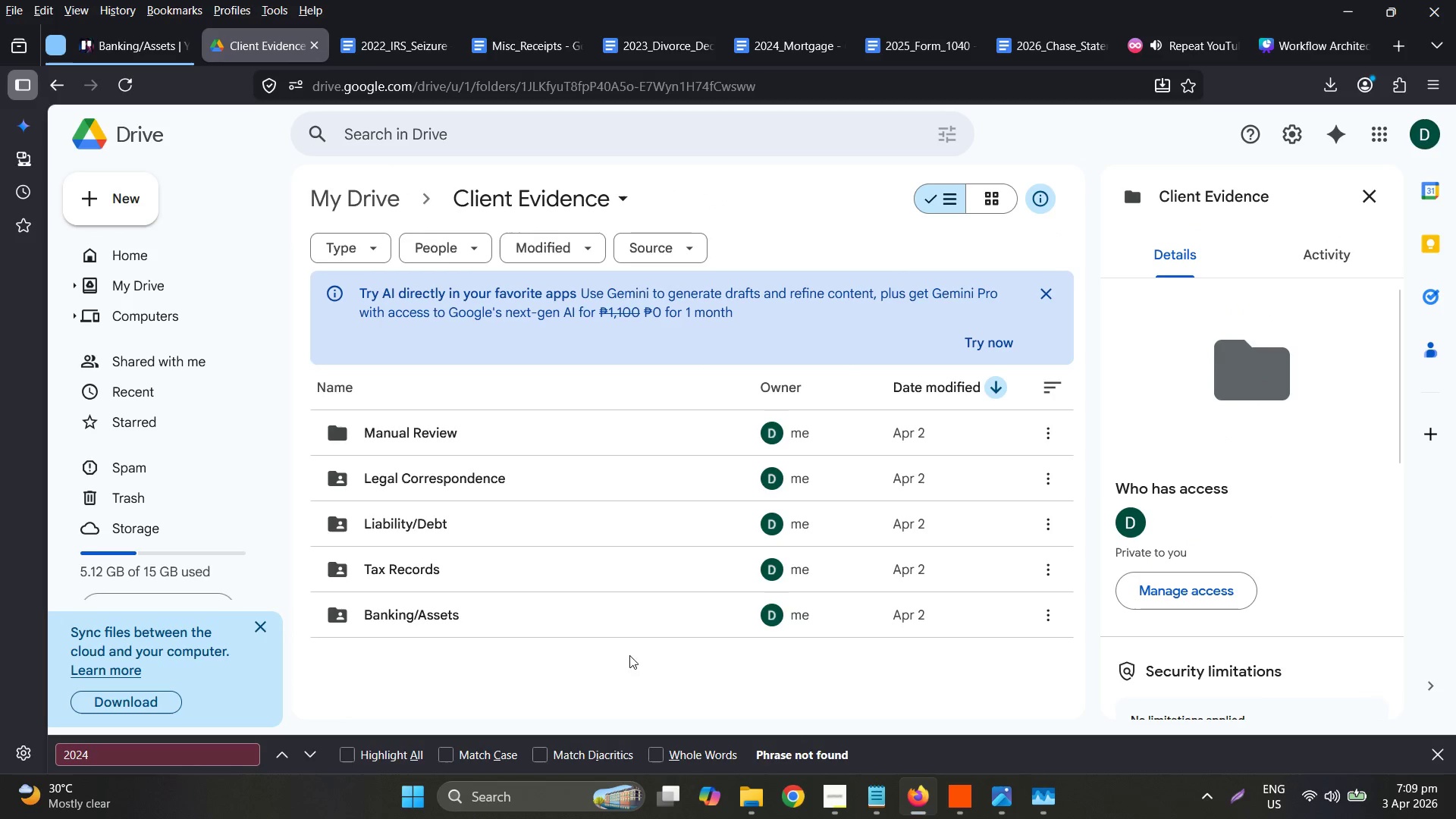 
wait(7.07)
 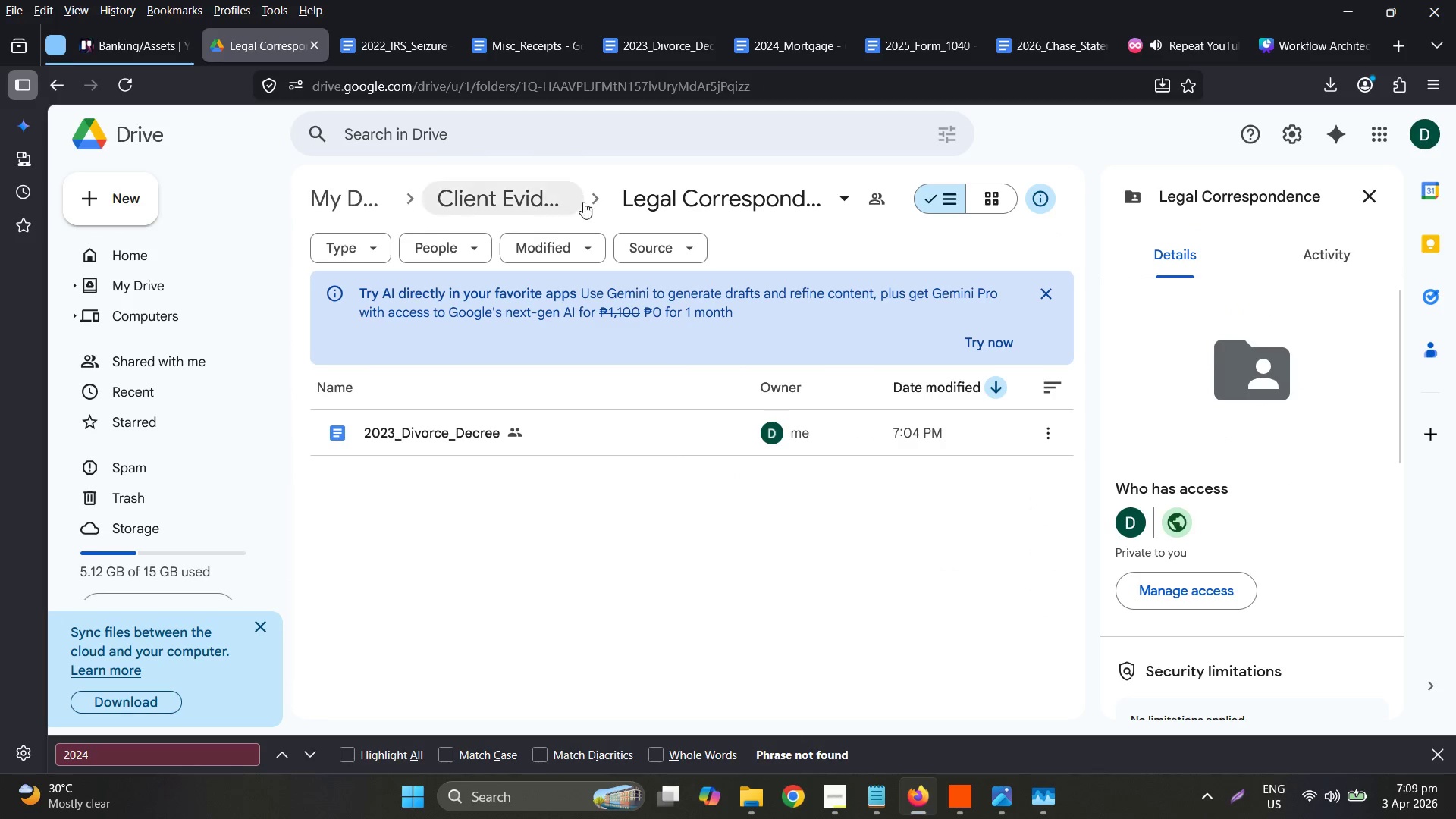 
mouse_move([710, 804])
 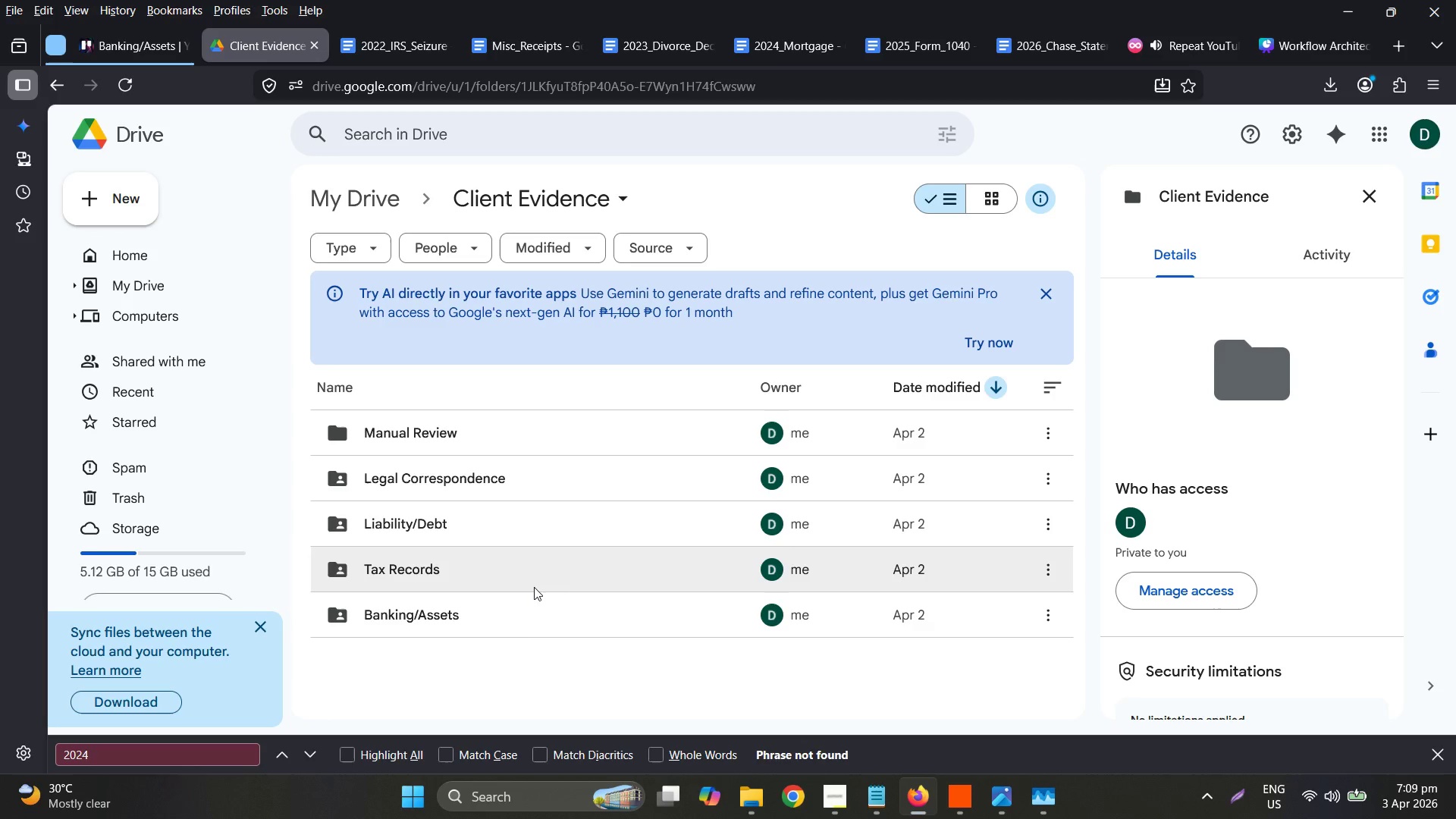 
left_click([514, 620])
 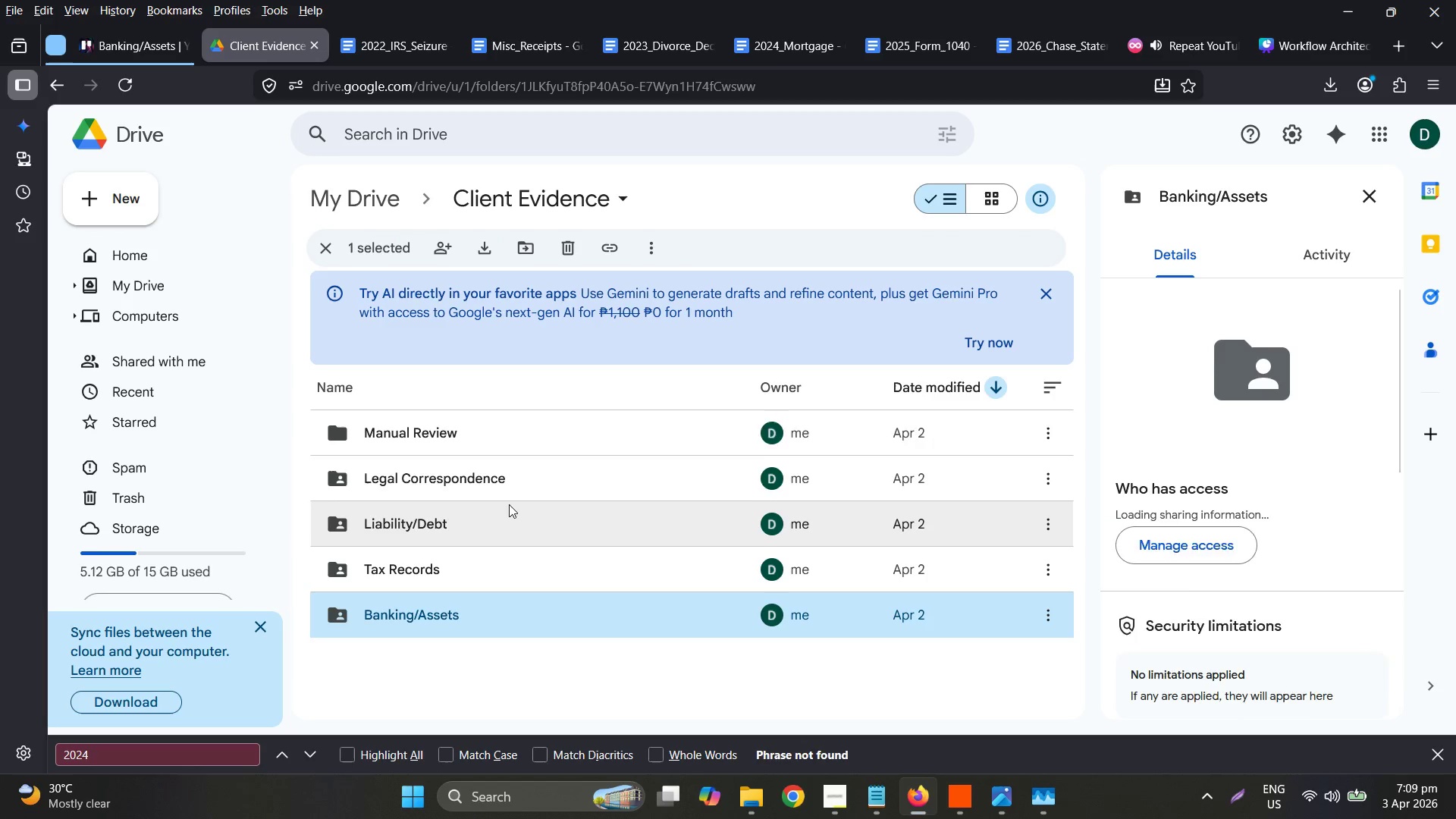 
double_click([499, 480])
 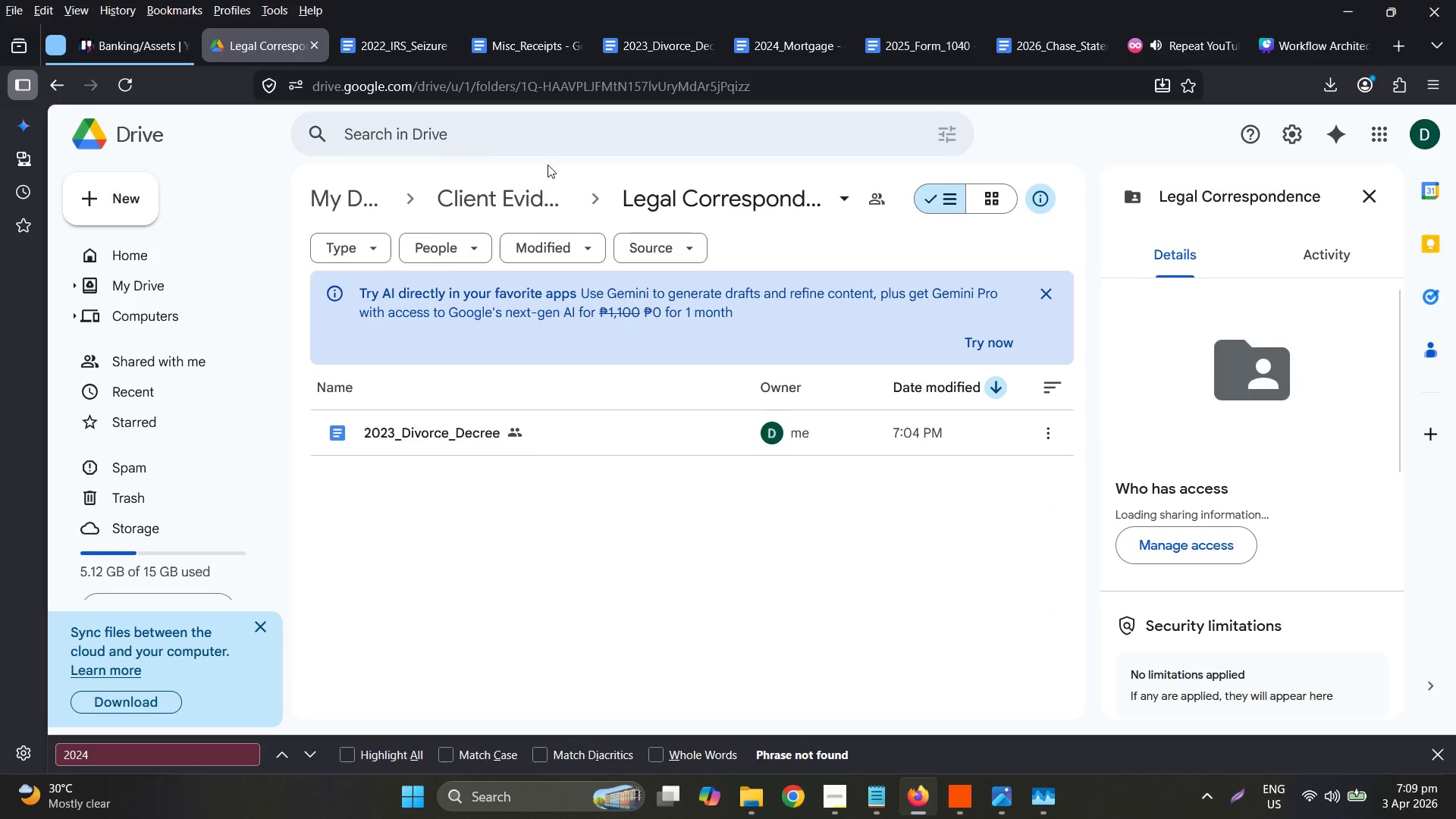 
left_click([530, 208])
 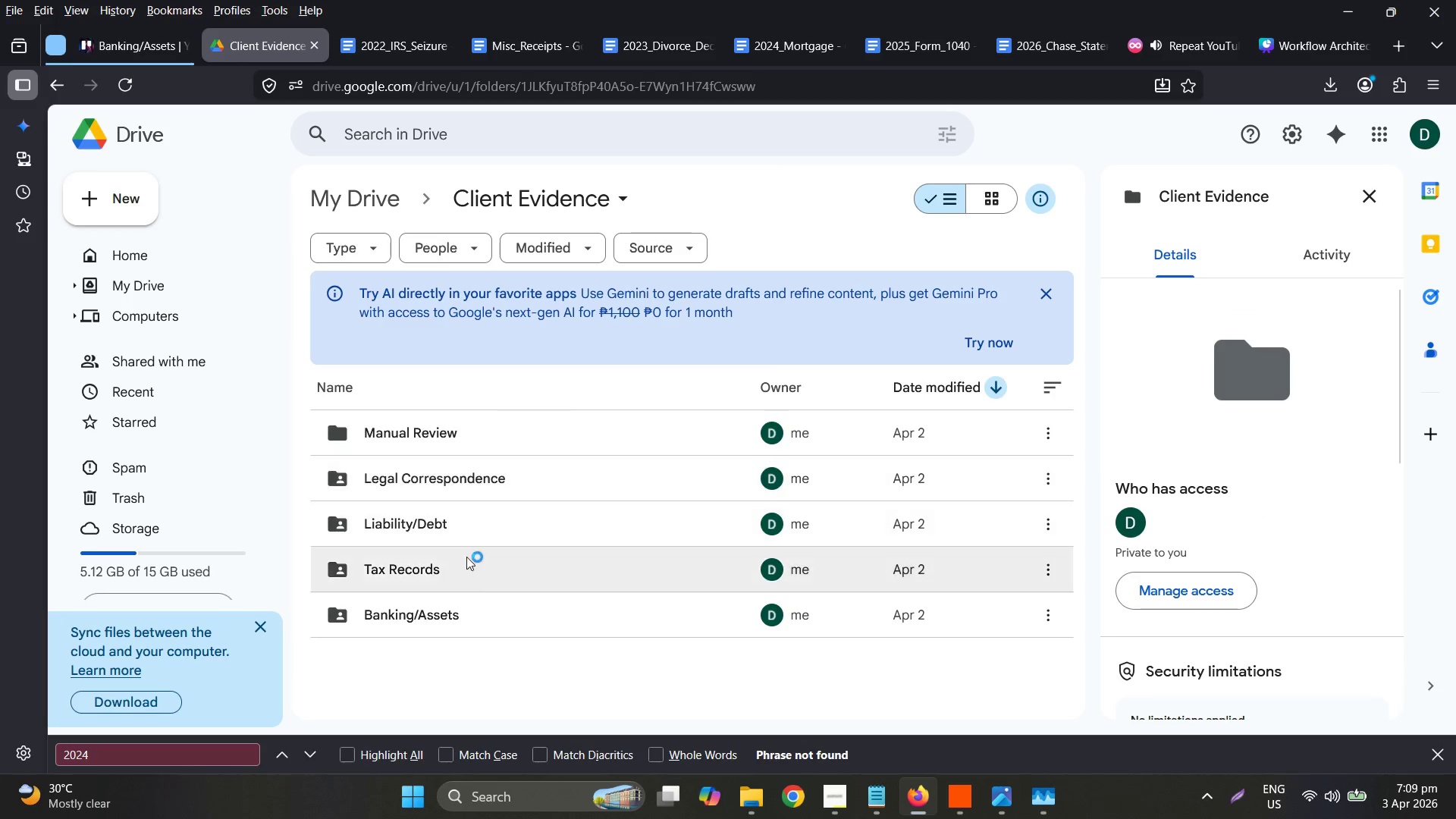 
left_click([477, 626])
 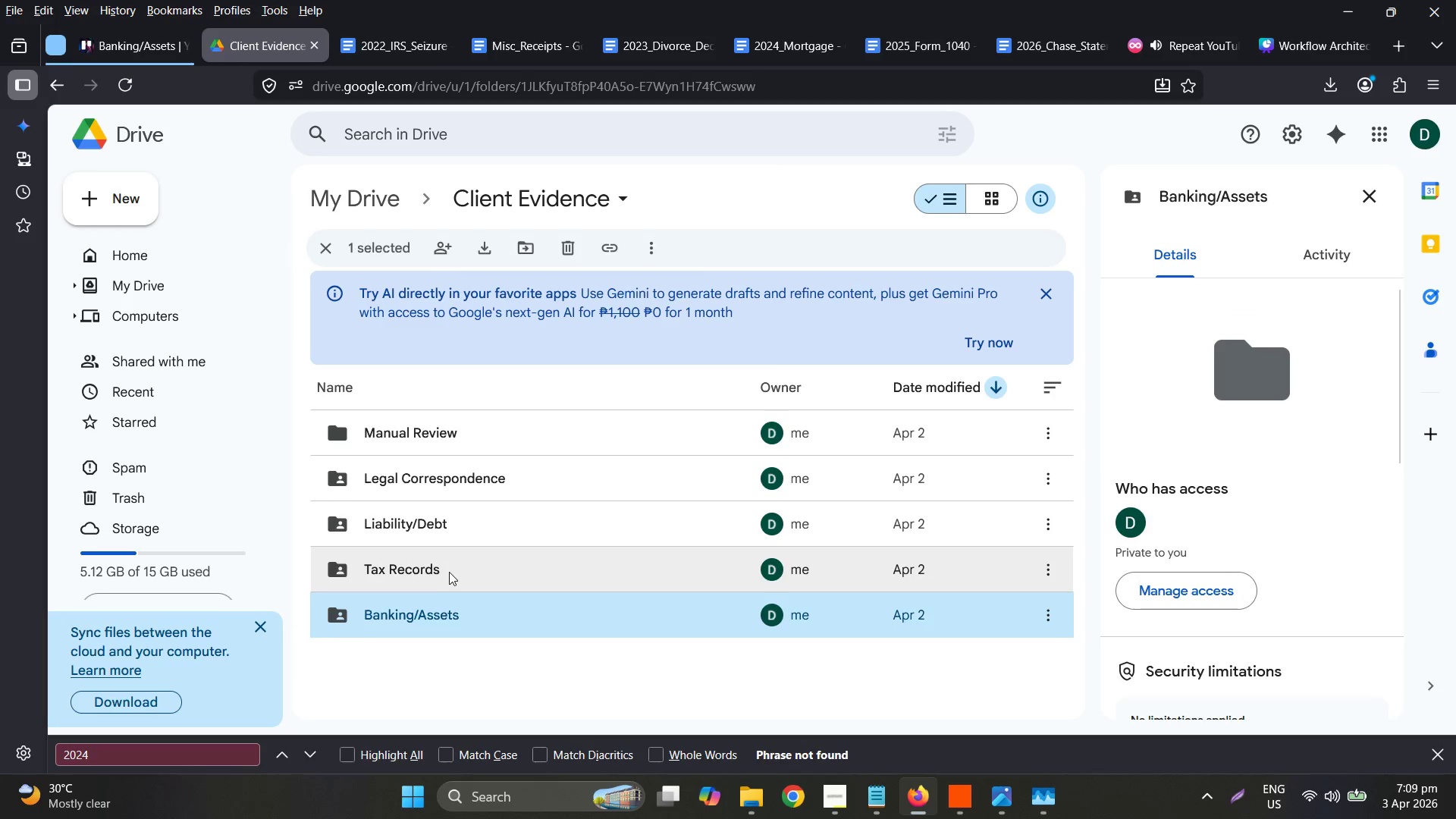 
triple_click([448, 572])
 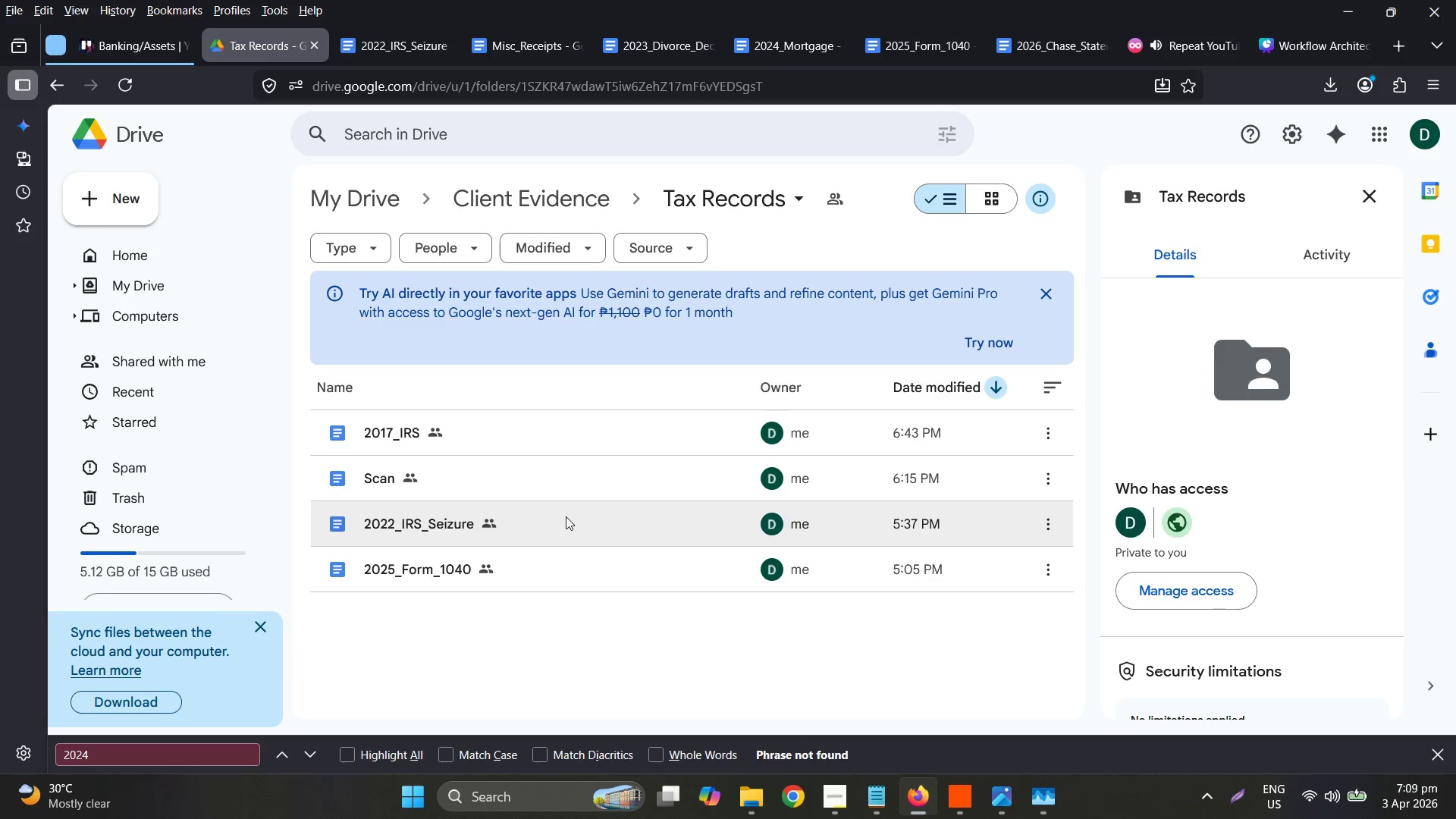 
wait(11.97)
 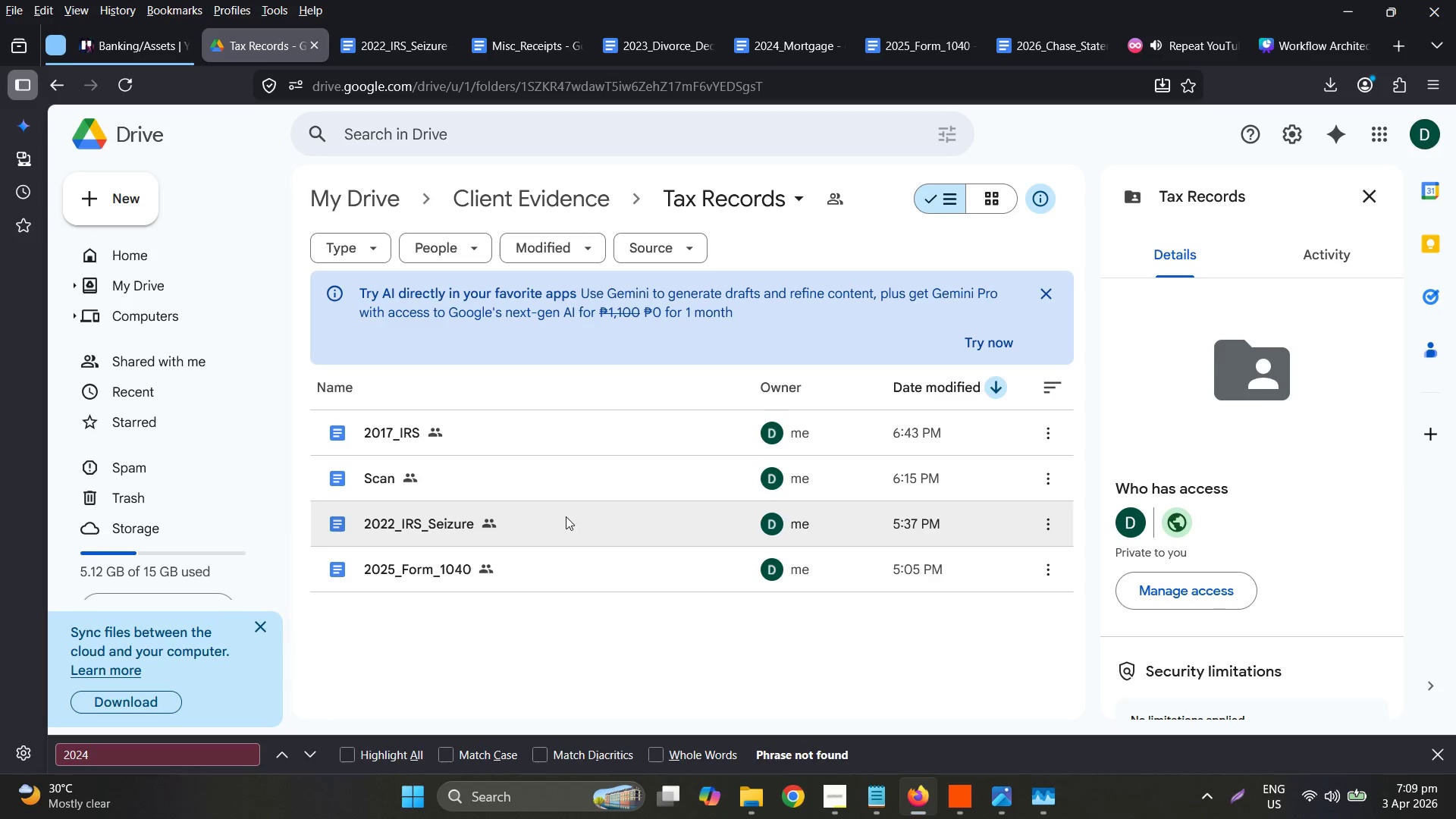 
left_click([529, 196])
 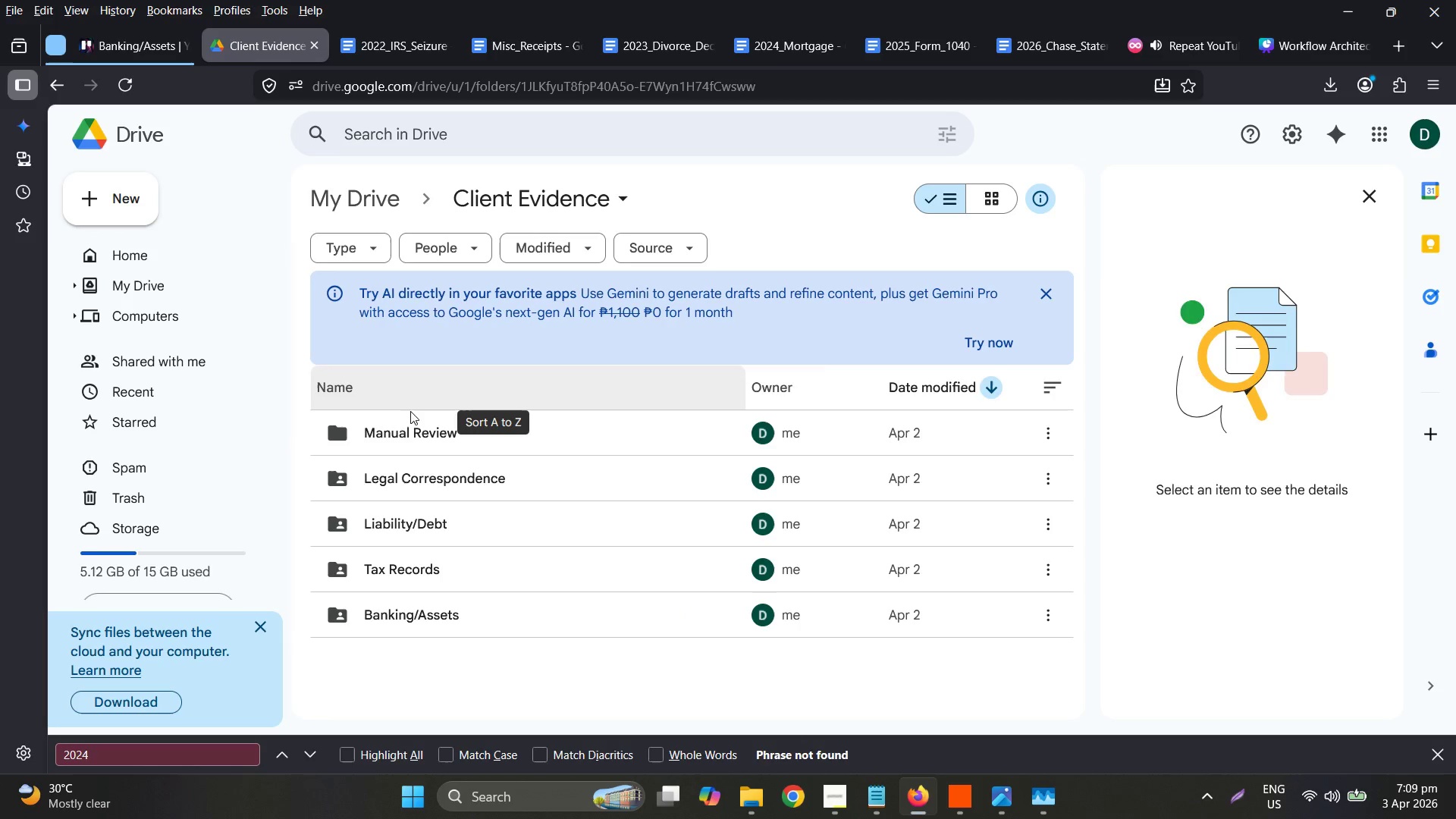 
double_click([405, 425])
 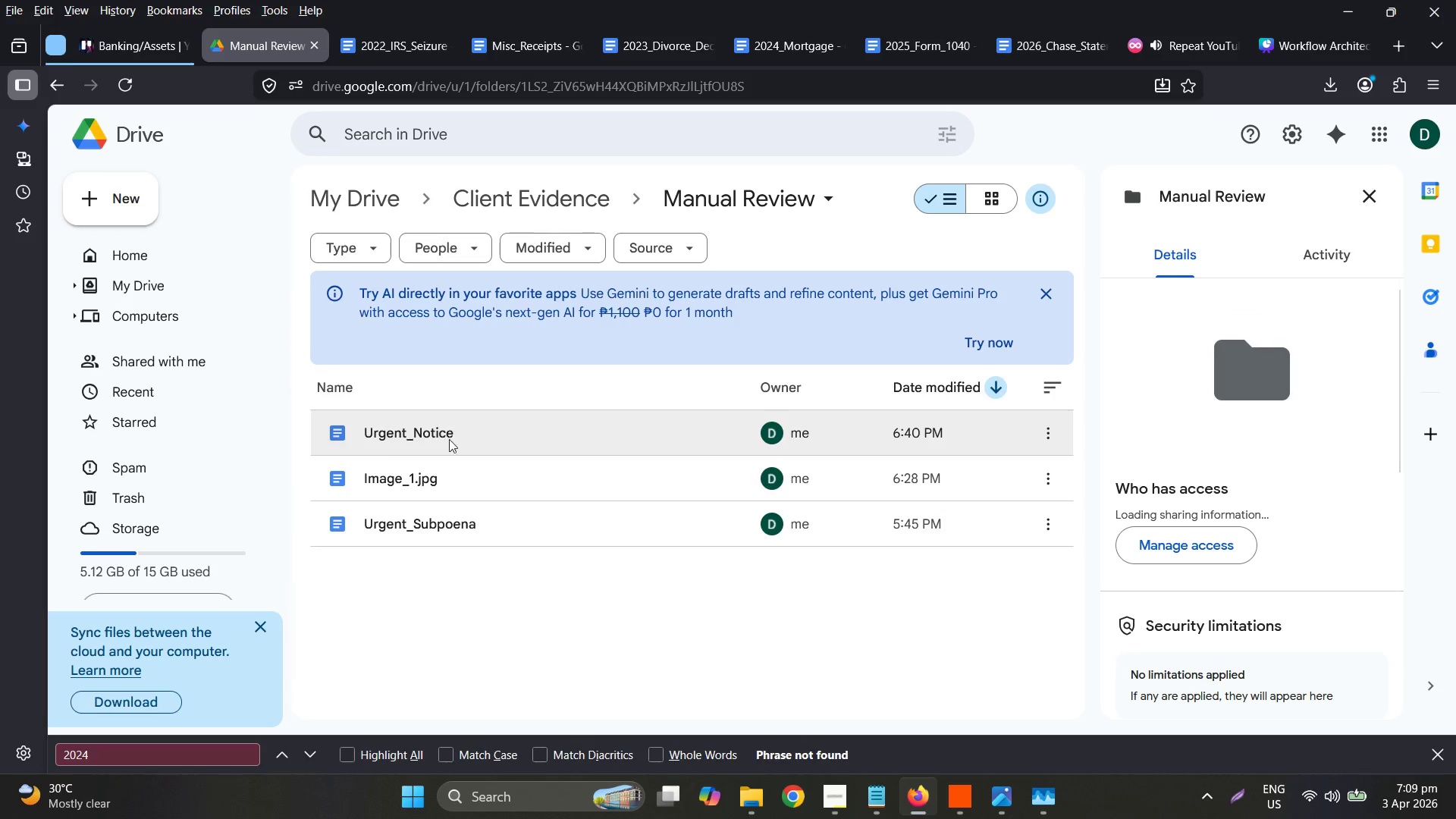 
double_click([451, 522])
 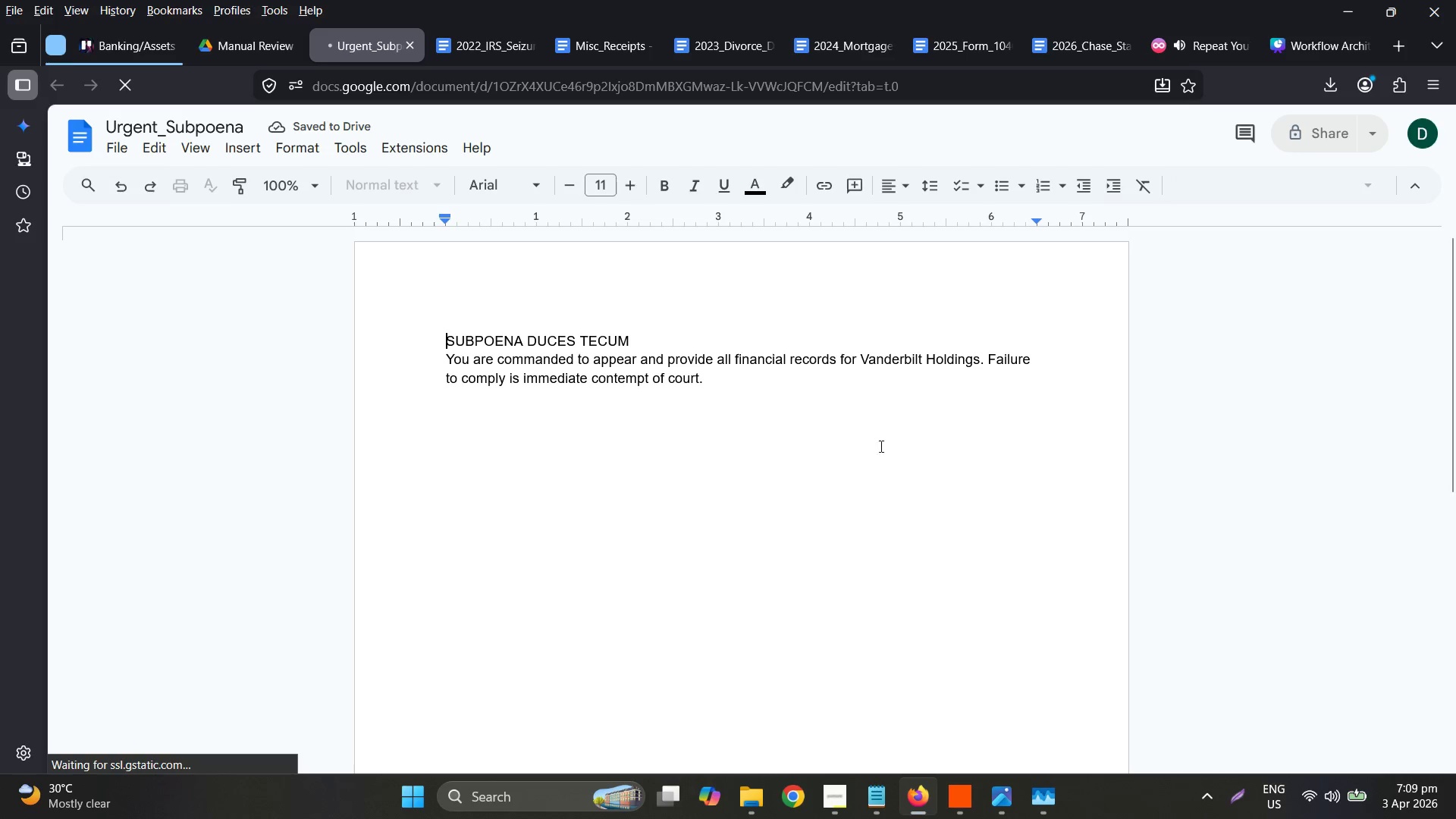 
scroll: coordinate [1018, 596], scroll_direction: down, amount: 1.0
 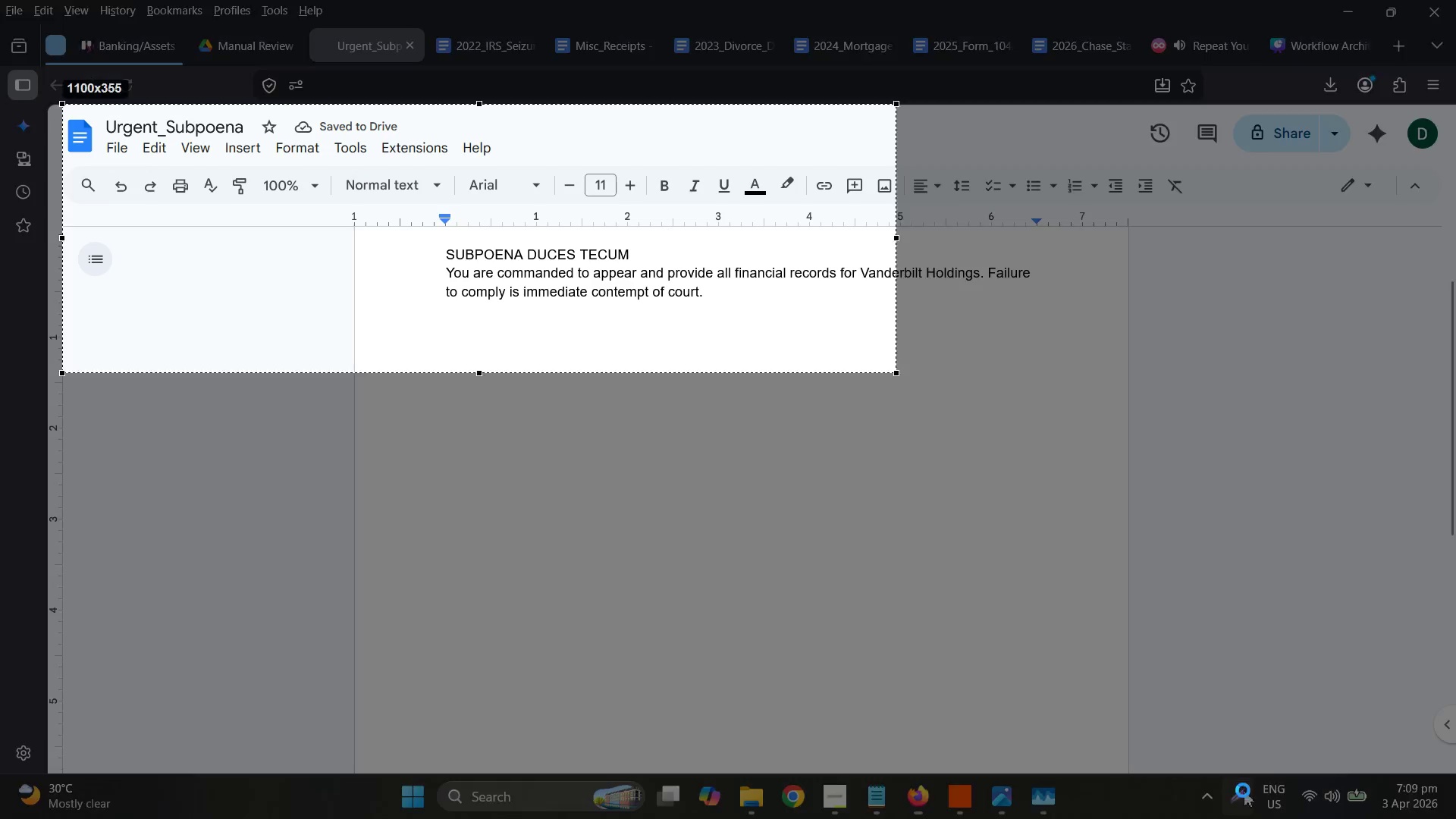 
right_click([606, 304])
 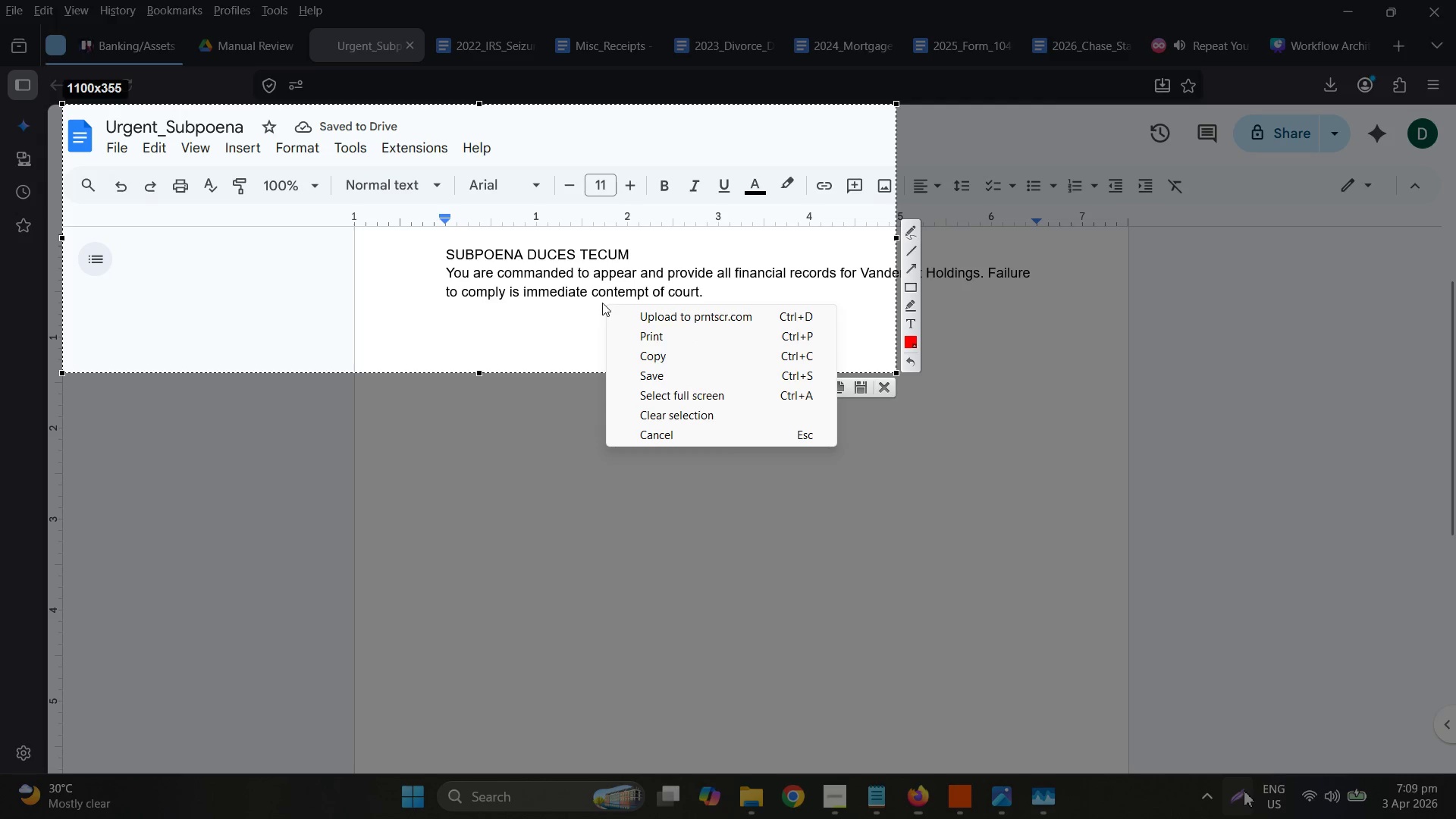 
left_click([570, 280])
 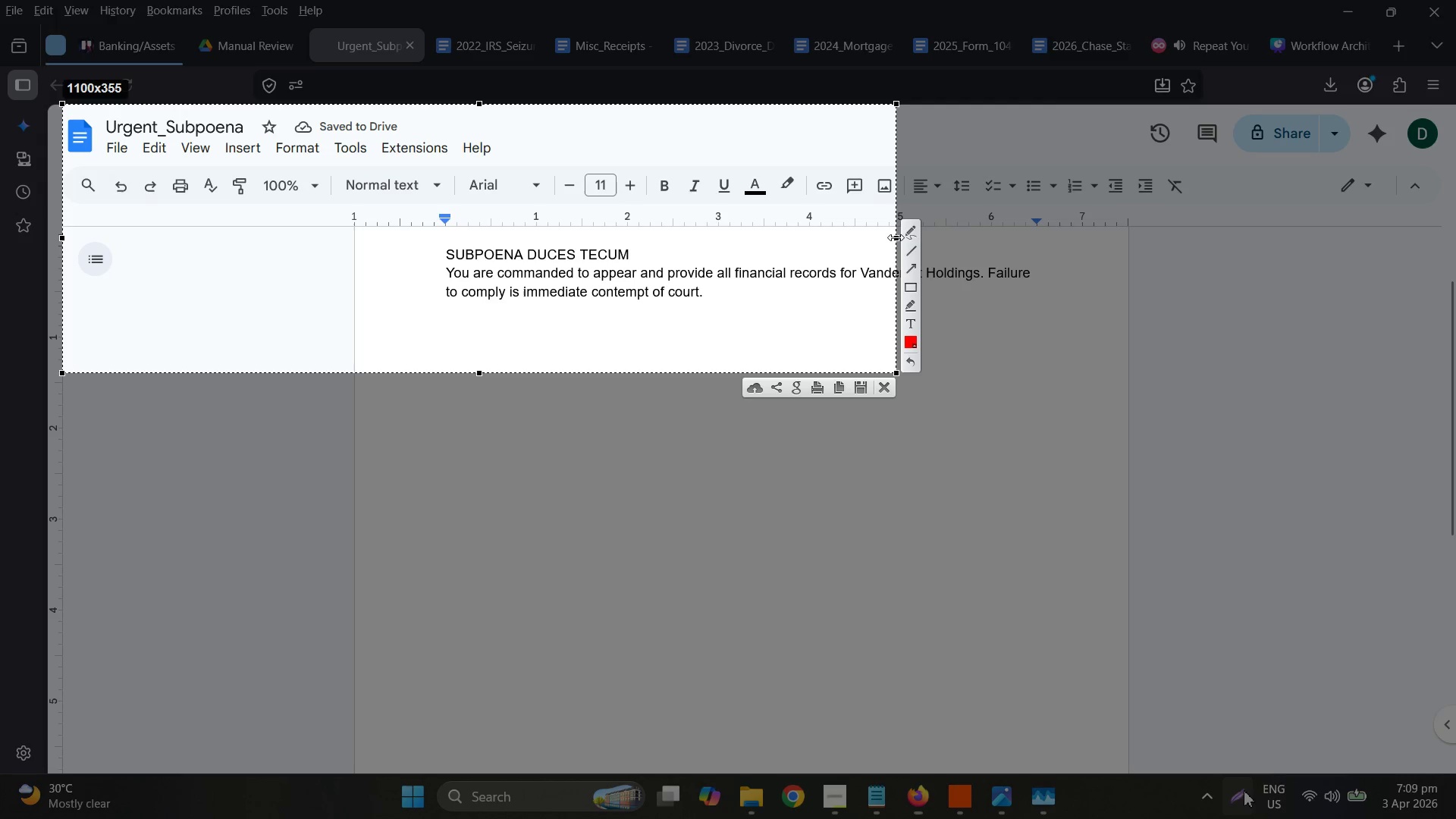 
left_click_drag(start_coordinate=[896, 237], to_coordinate=[1046, 233])
 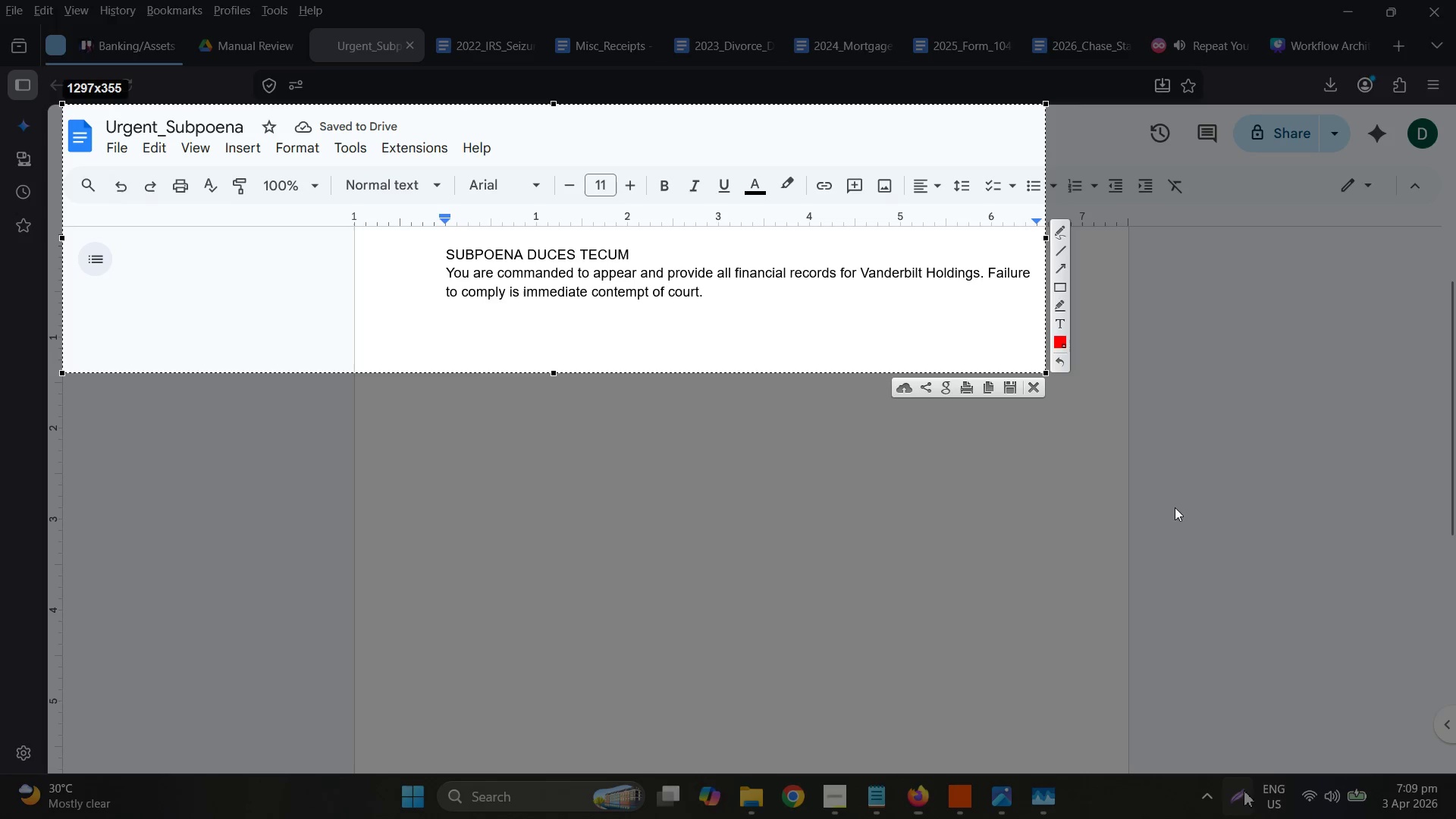 
hold_key(key=ControlLeft, duration=0.56)
 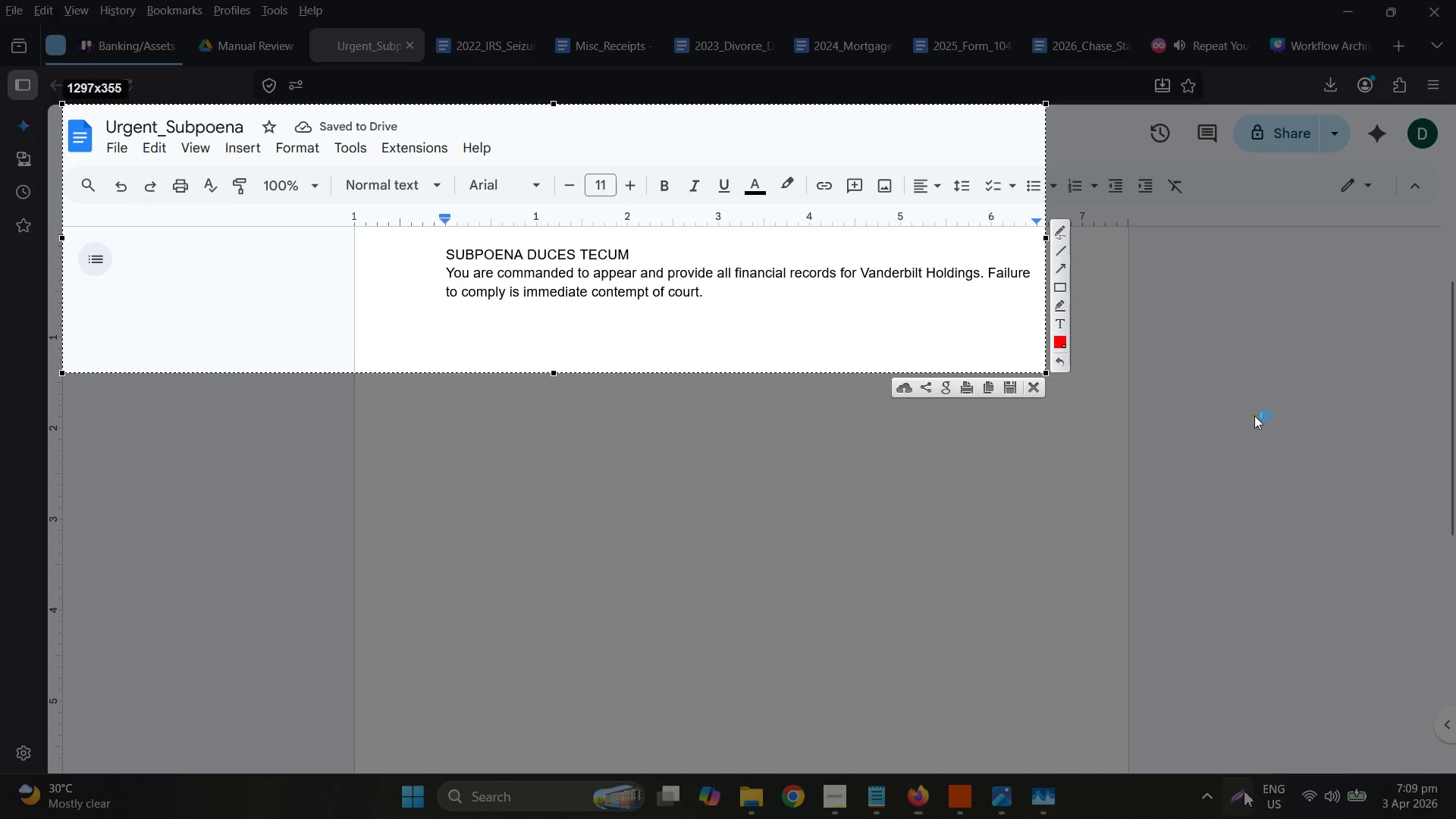 
key(Control+Z)
 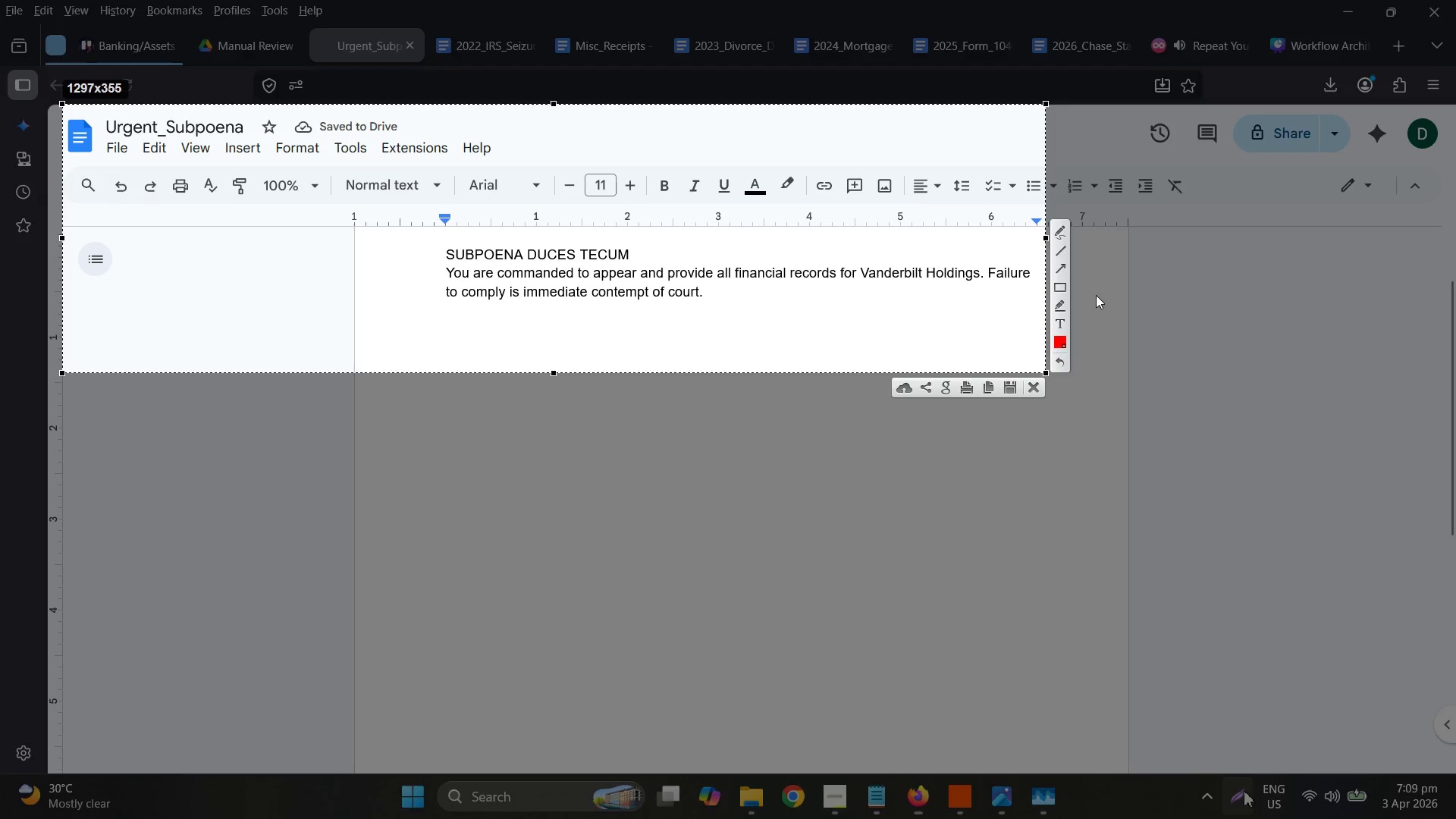 
key(Escape)
 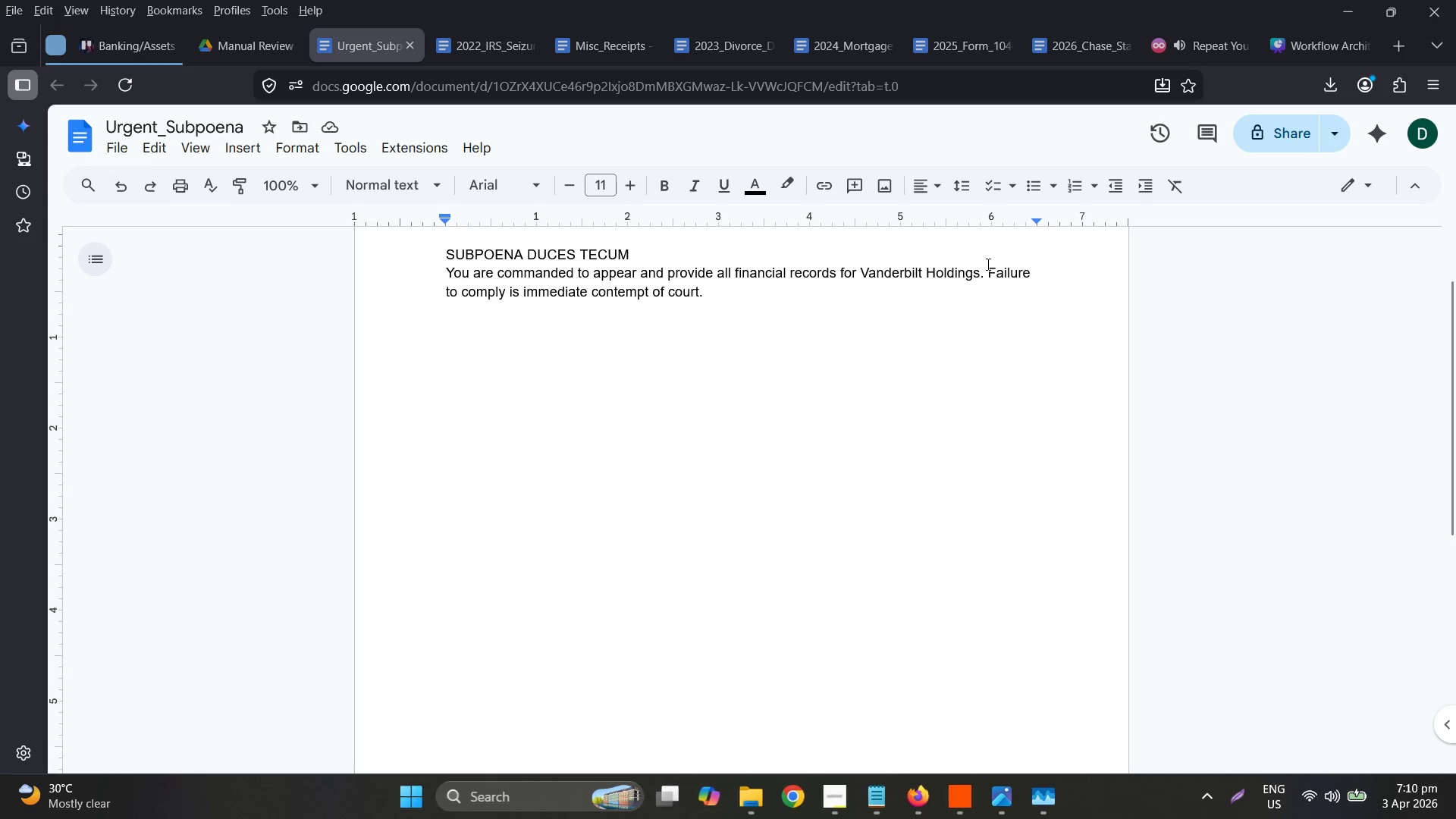 
left_click([989, 266])
 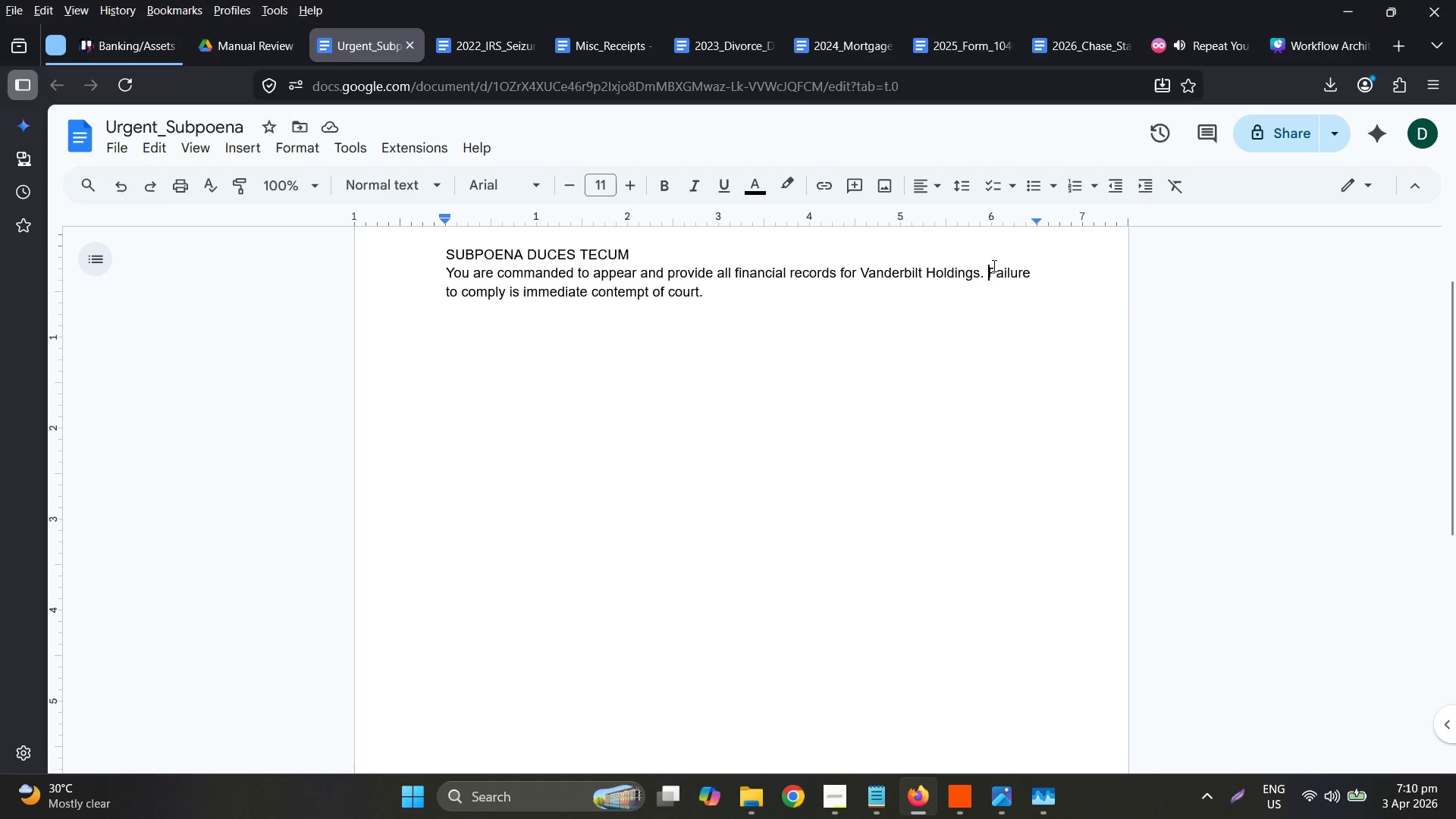 
key(Backspace)
 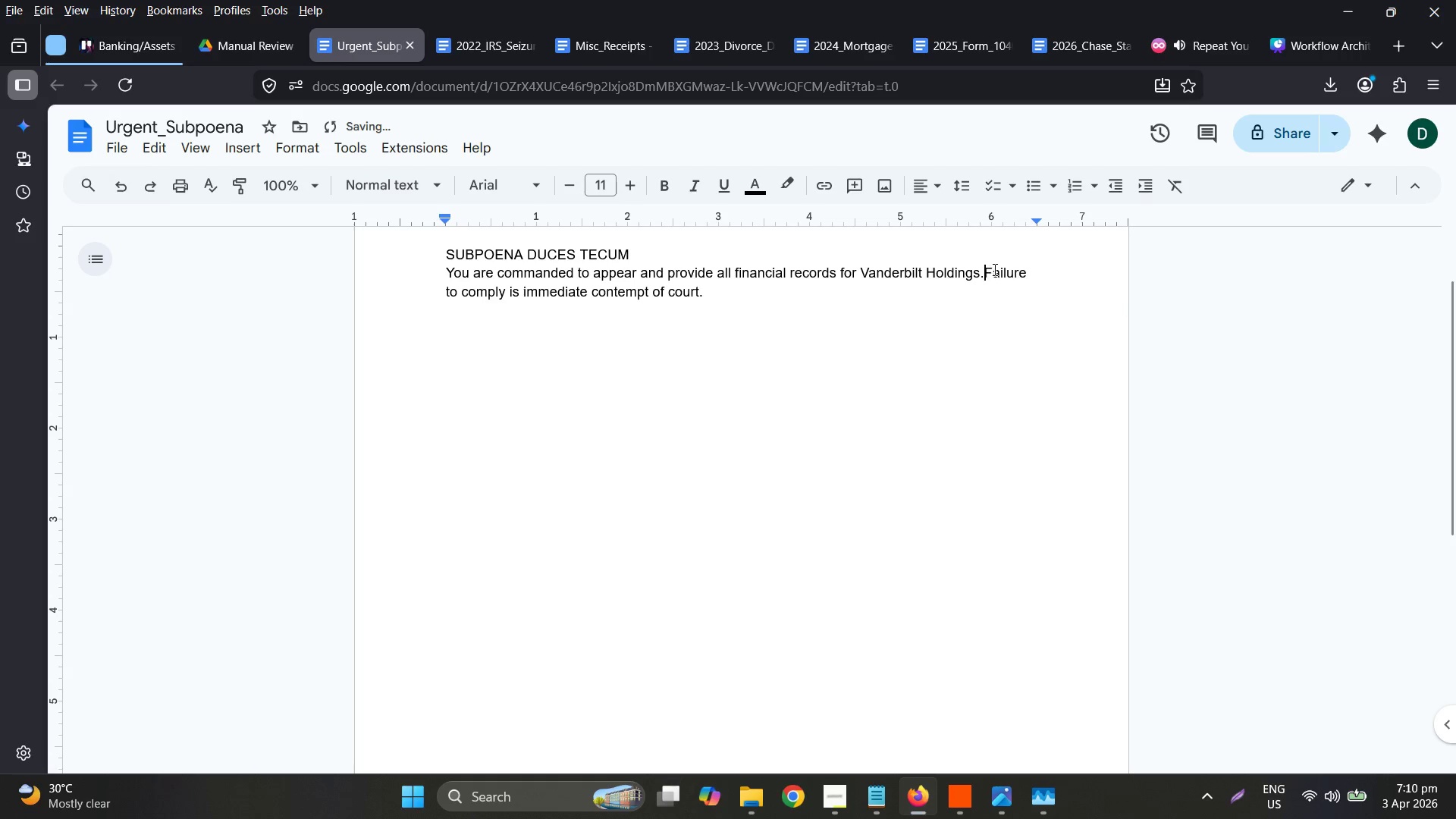 
key(Enter)
 